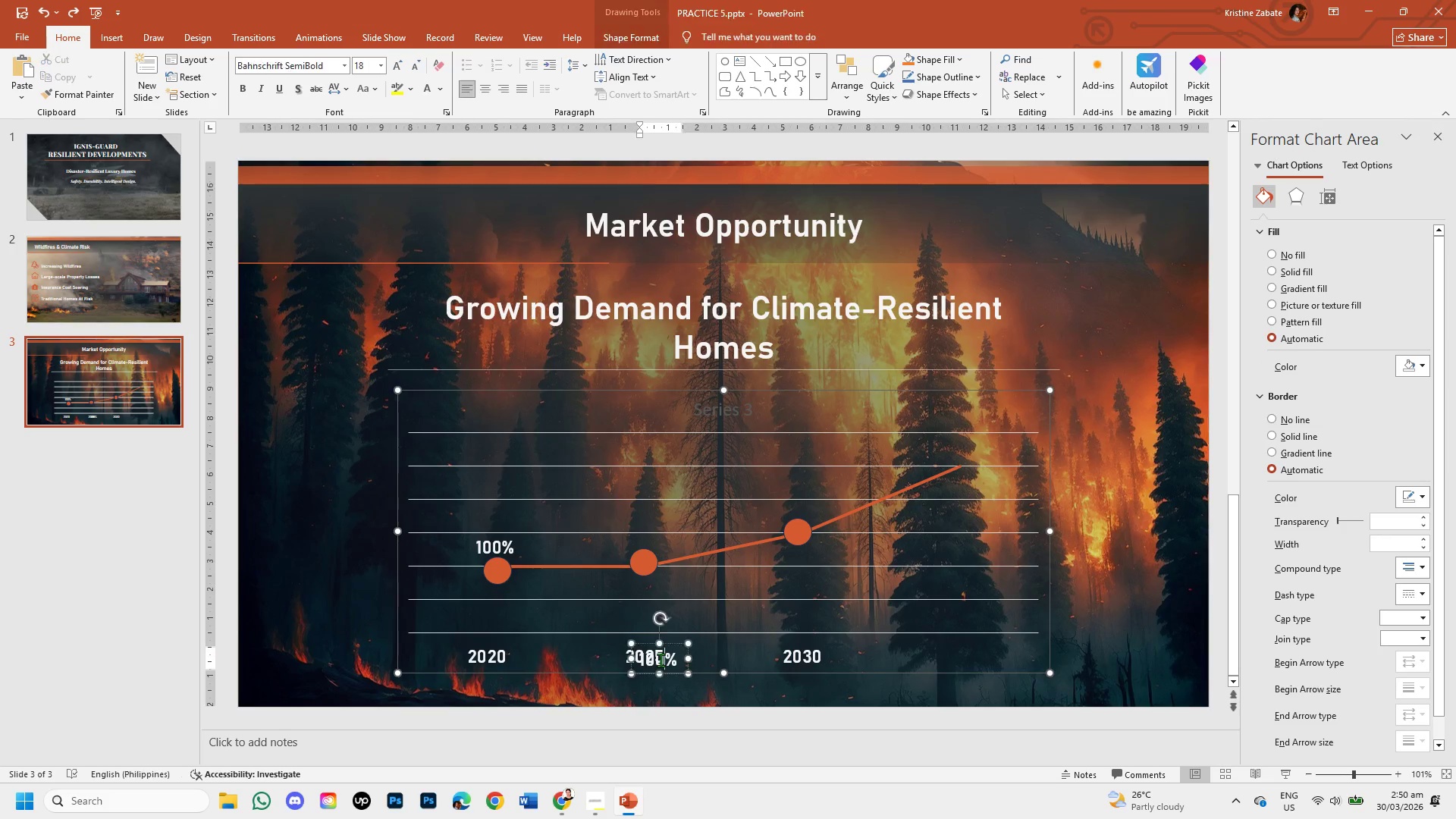 
left_click_drag(start_coordinate=[661, 660], to_coordinate=[646, 598])
 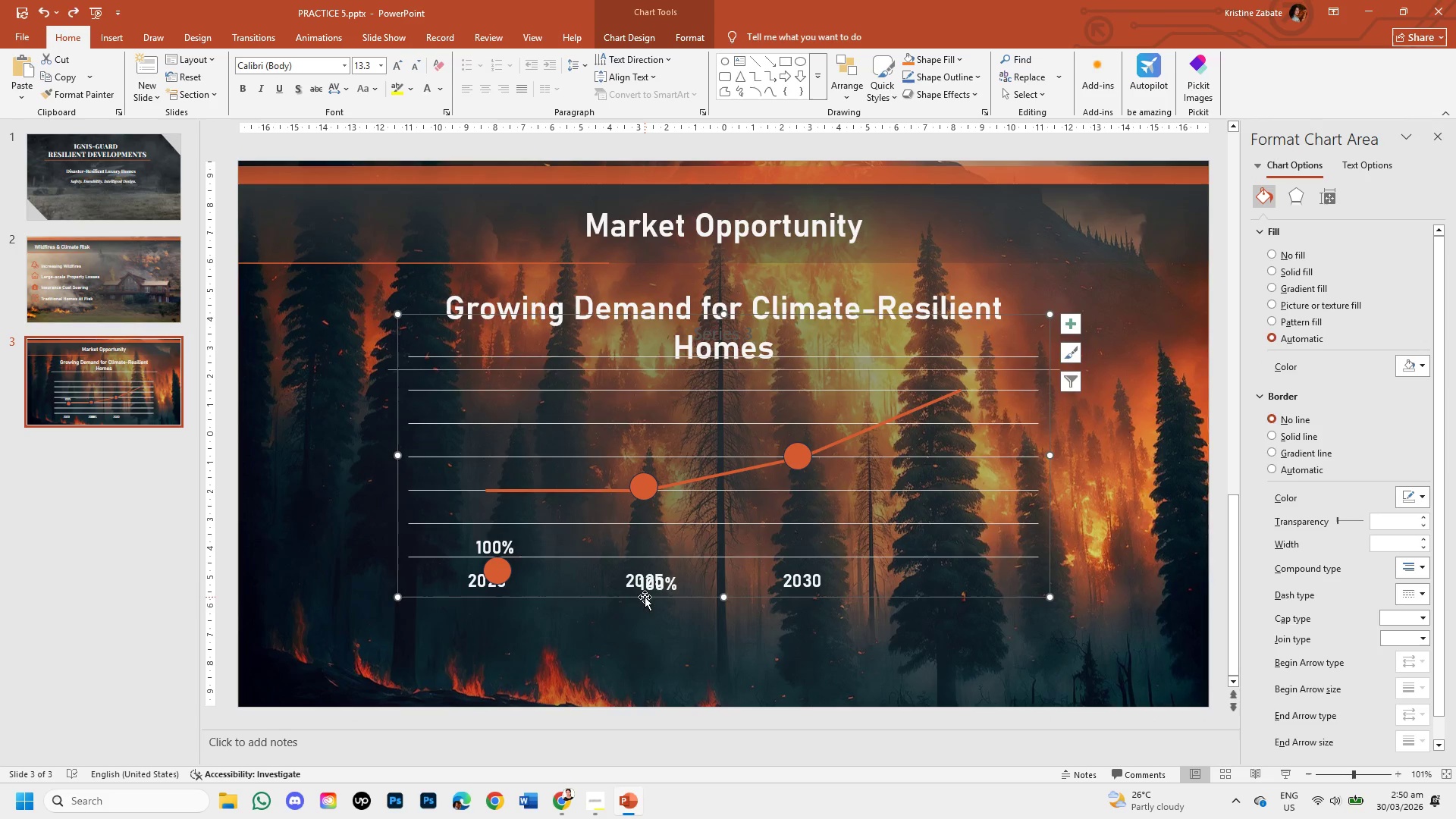 
key(Control+Z)
 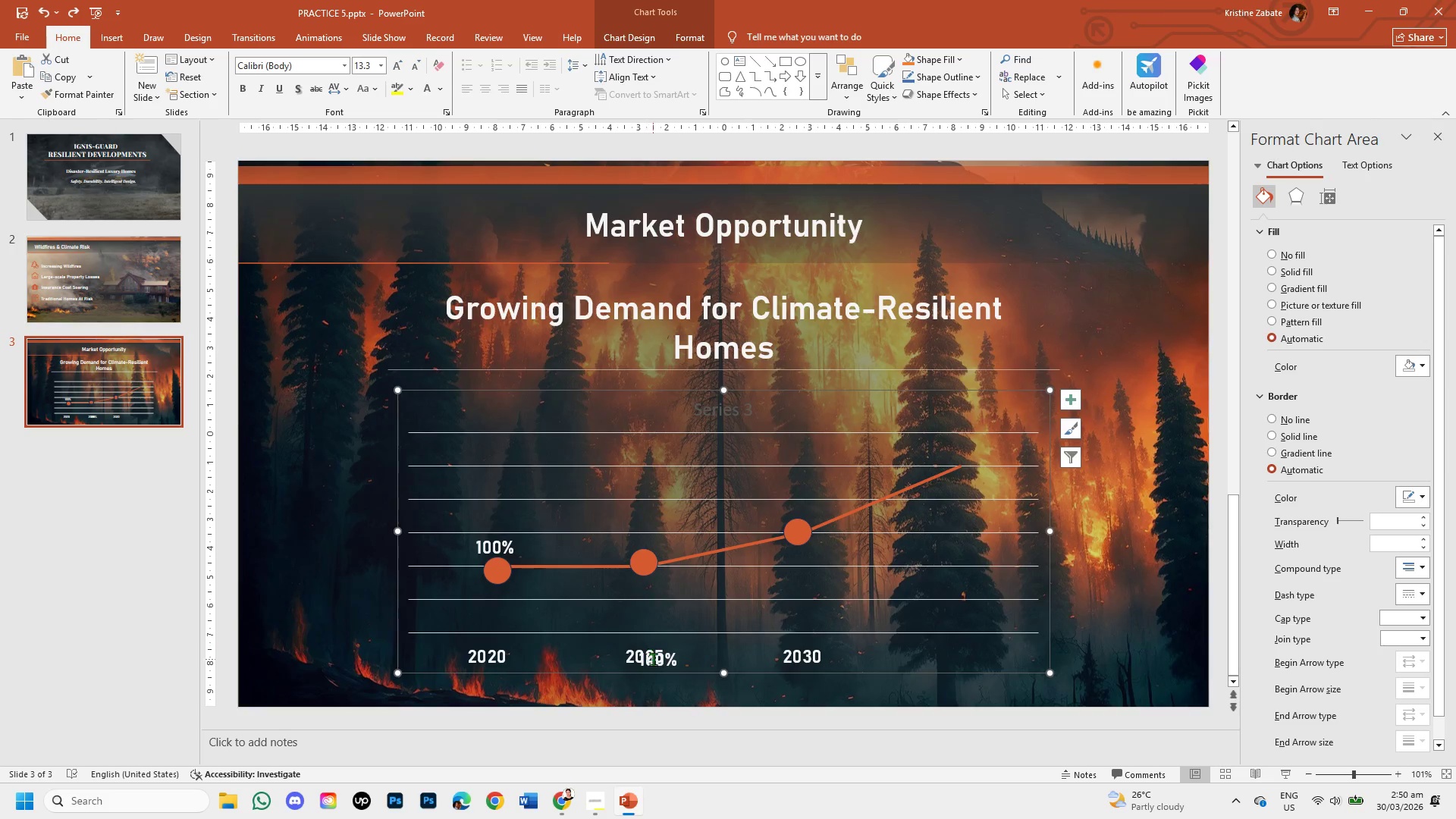 
left_click([654, 661])
 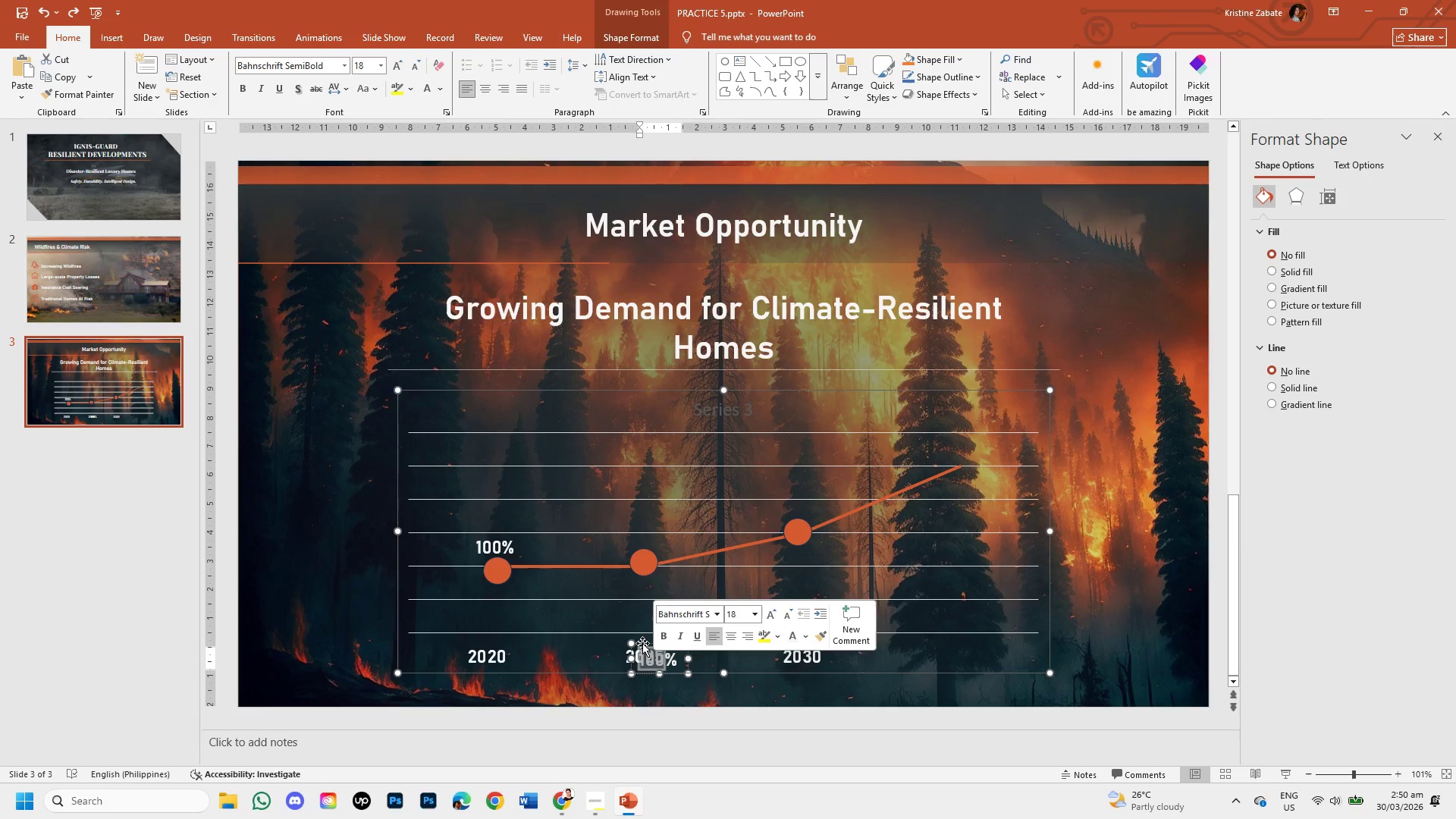 
left_click([642, 643])
 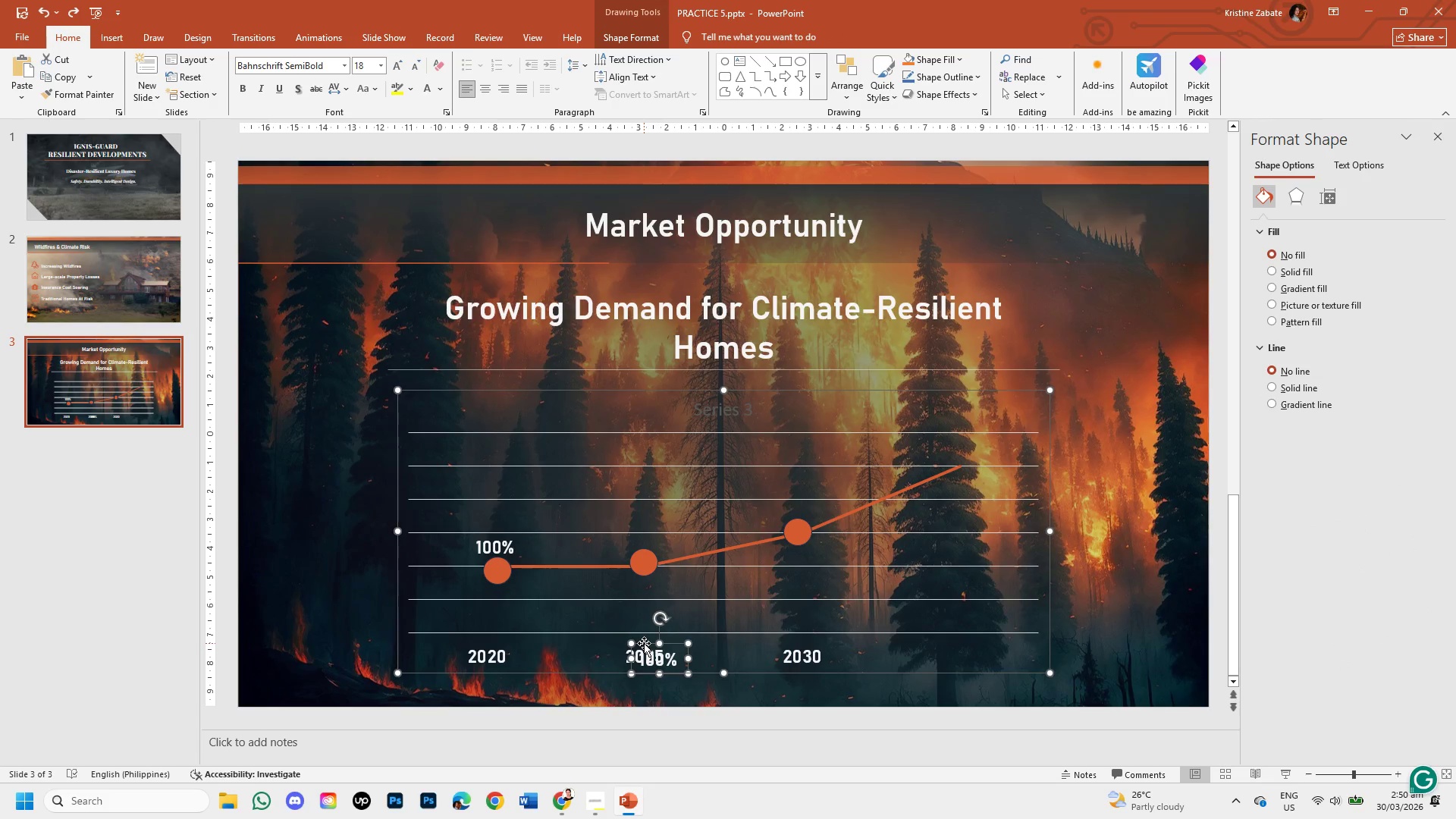 
left_click_drag(start_coordinate=[644, 643], to_coordinate=[637, 518])
 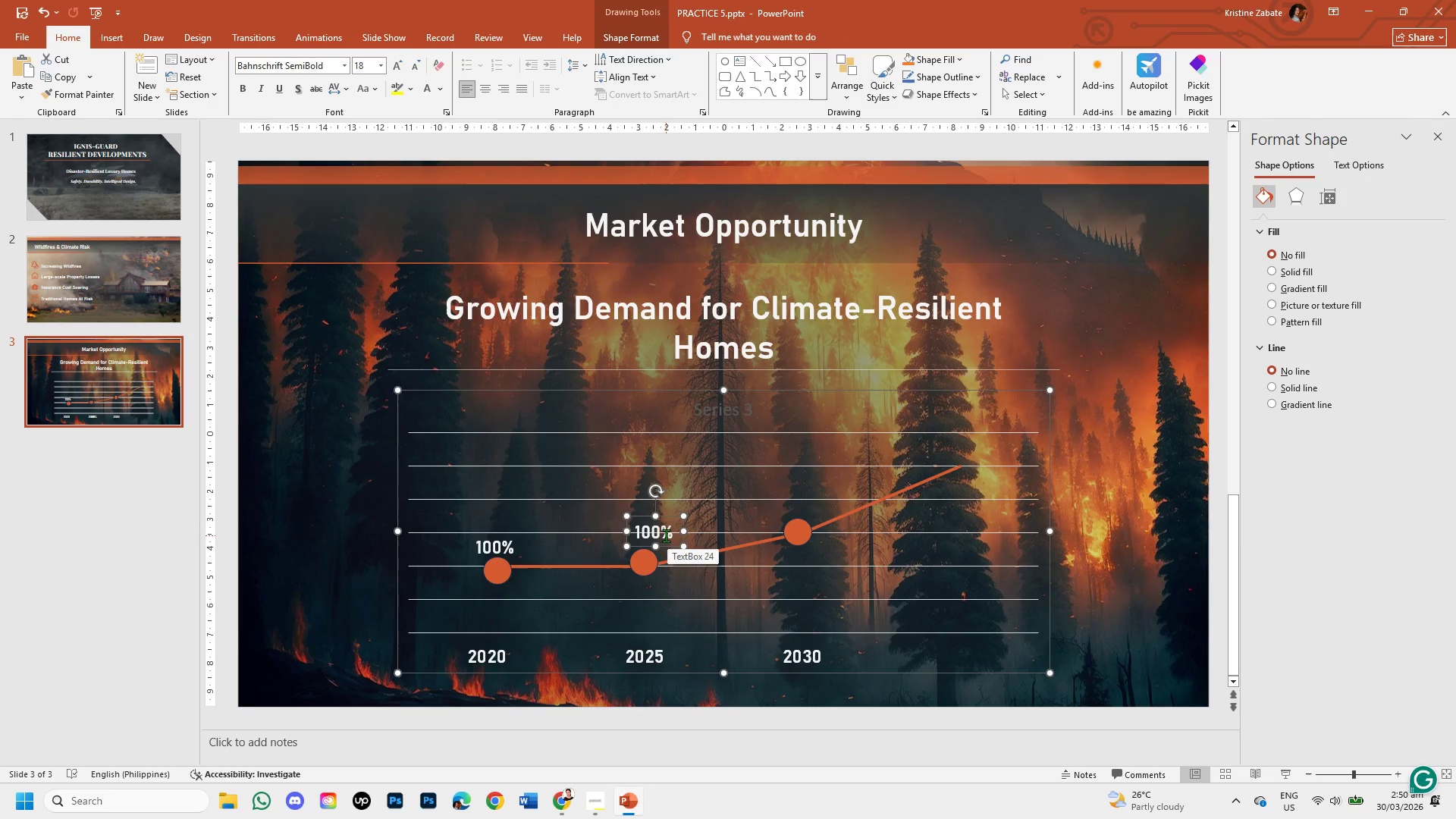 
left_click([660, 533])
 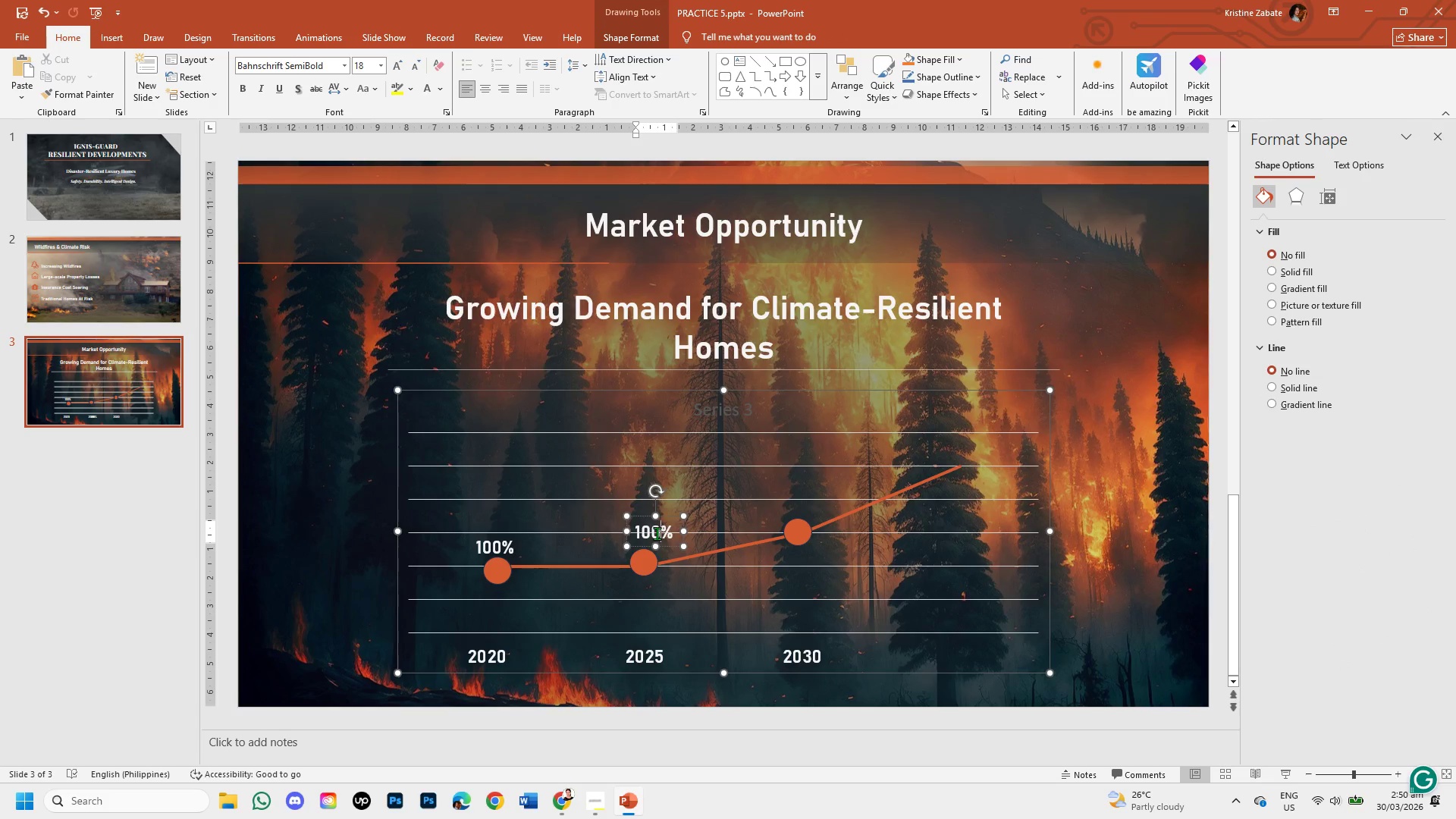 
key(Backspace)
key(Backspace)
key(Backspace)
type(135)
 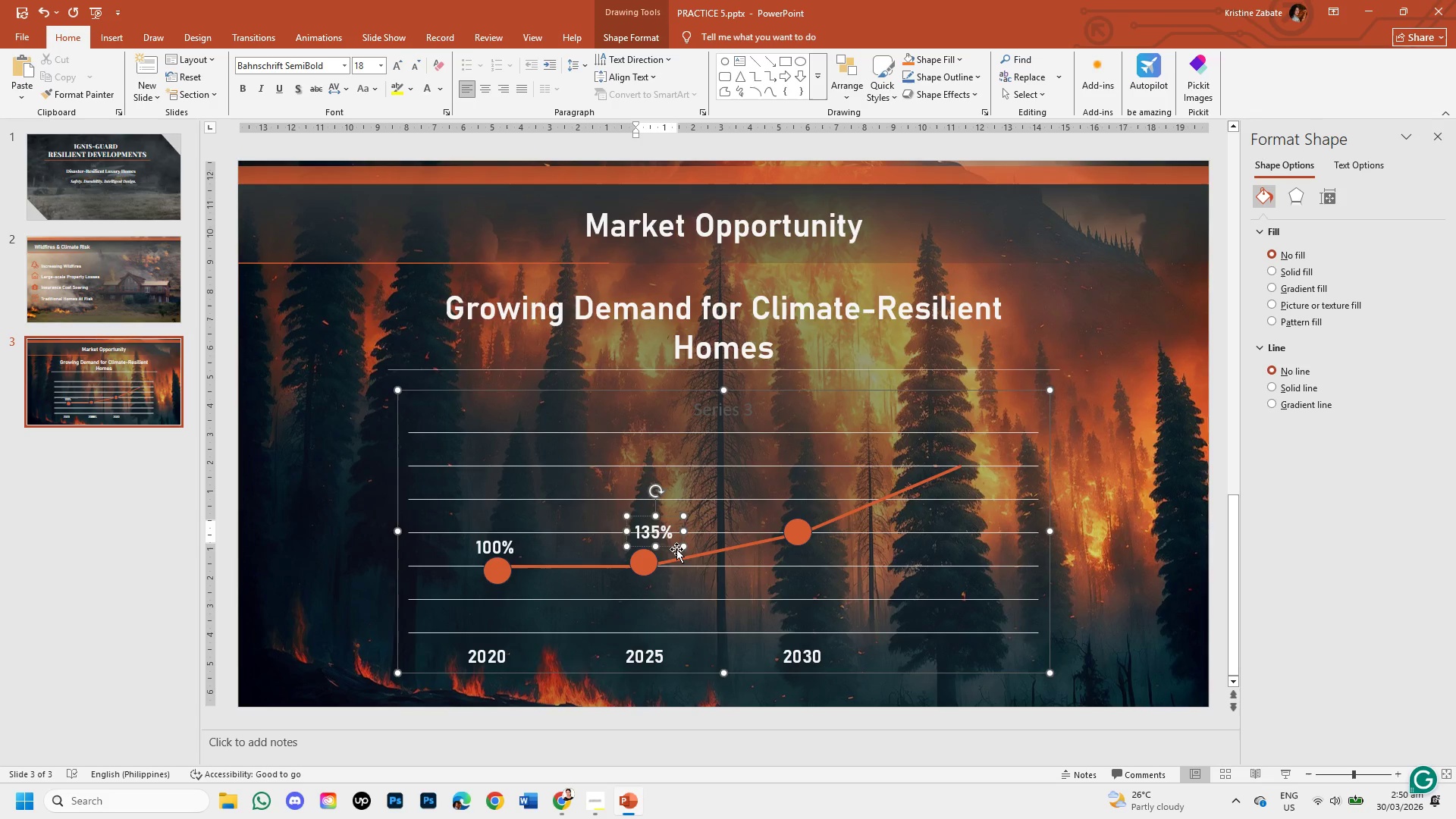 
left_click([664, 541])
 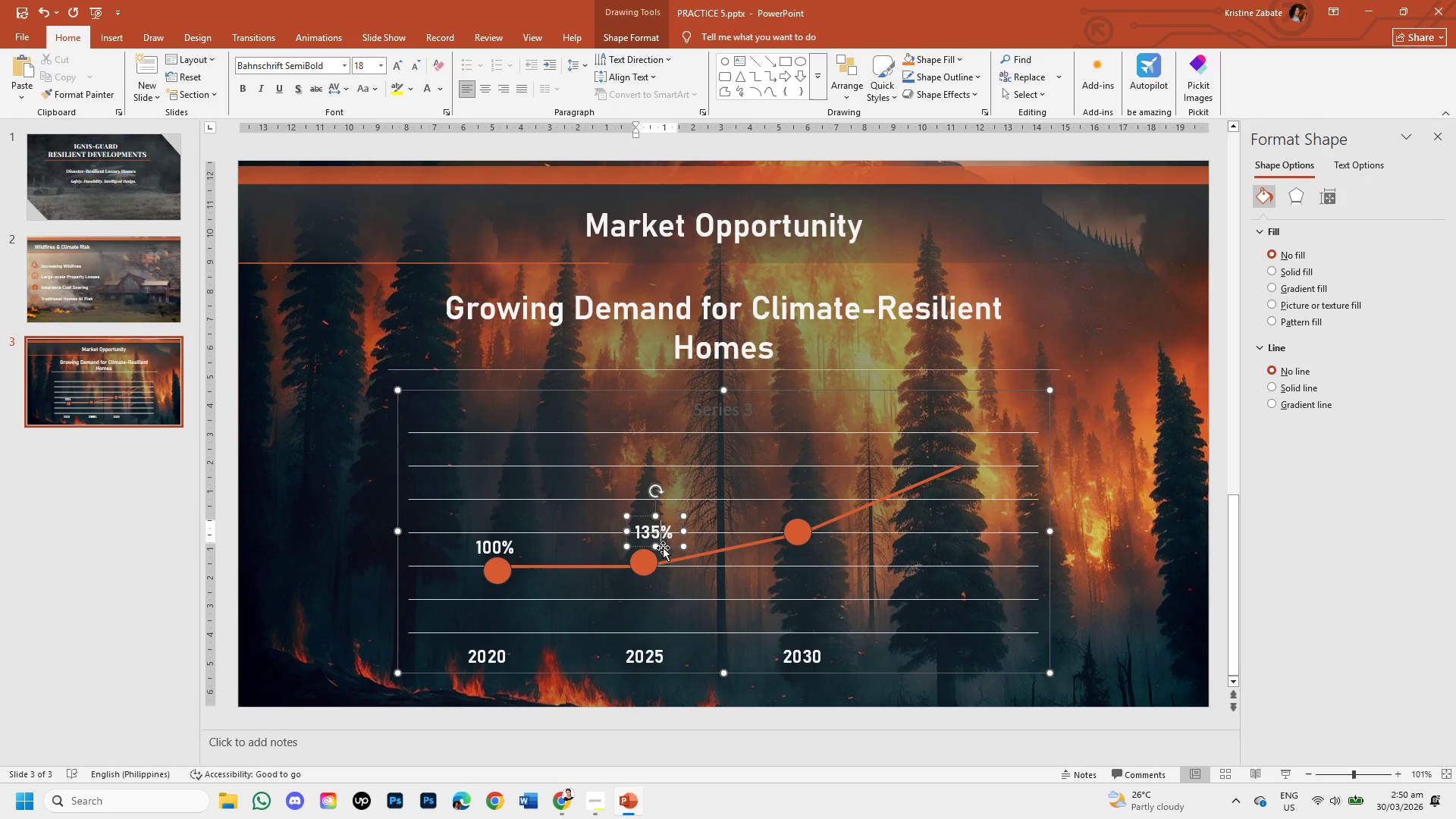 
left_click([663, 548])
 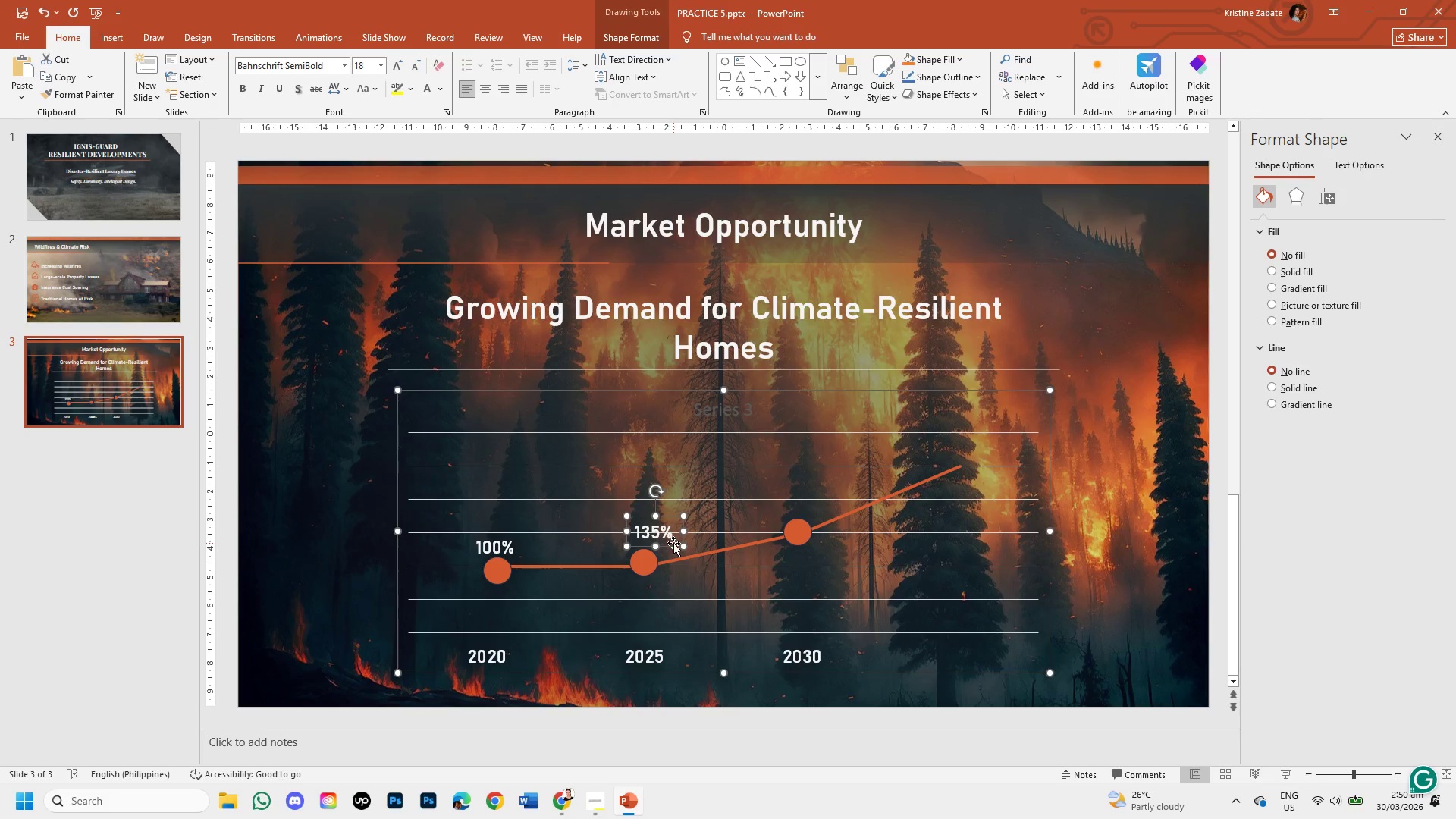 
left_click([673, 545])
 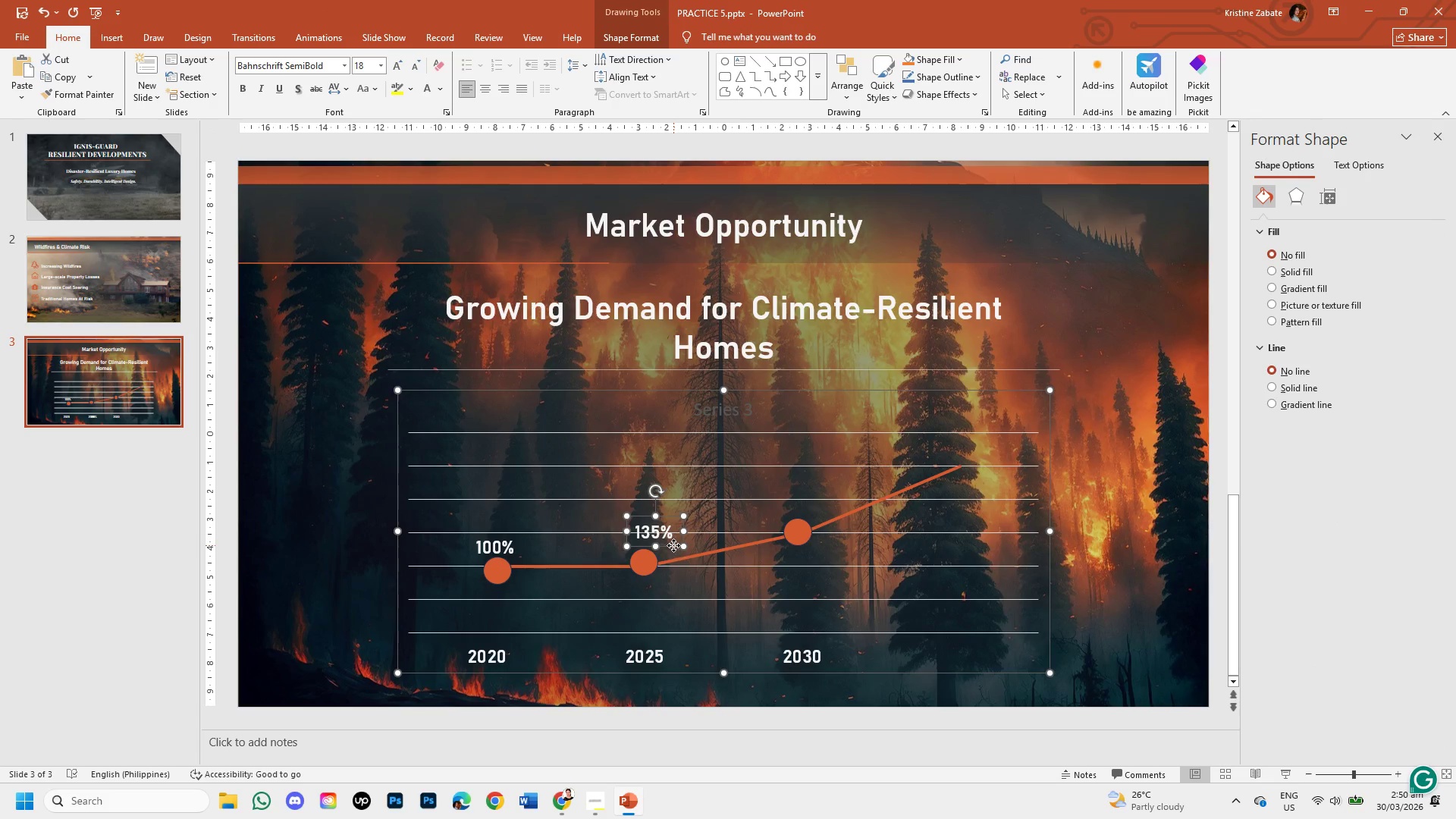 
right_click([673, 545])
 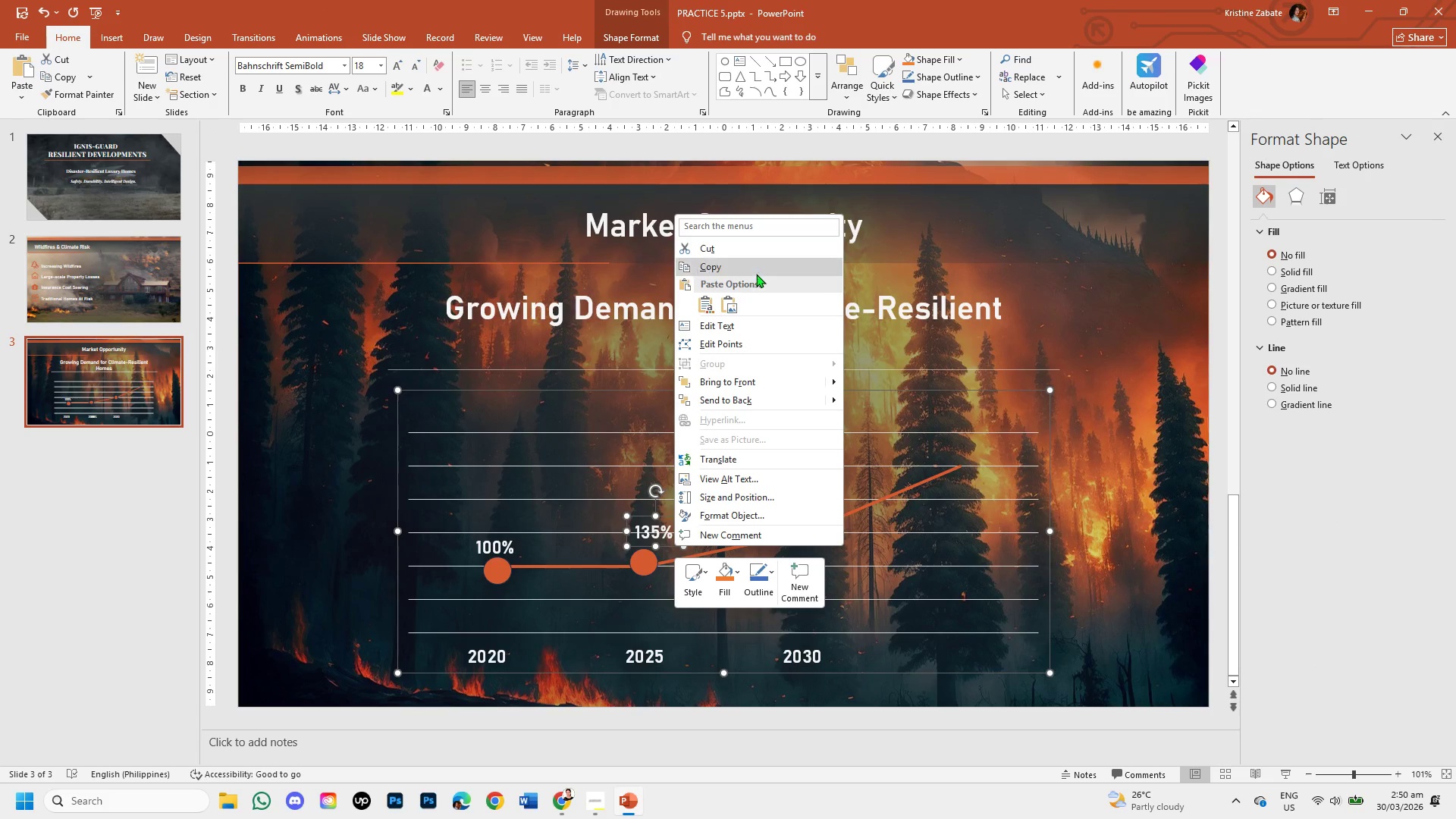 
left_click([756, 274])
 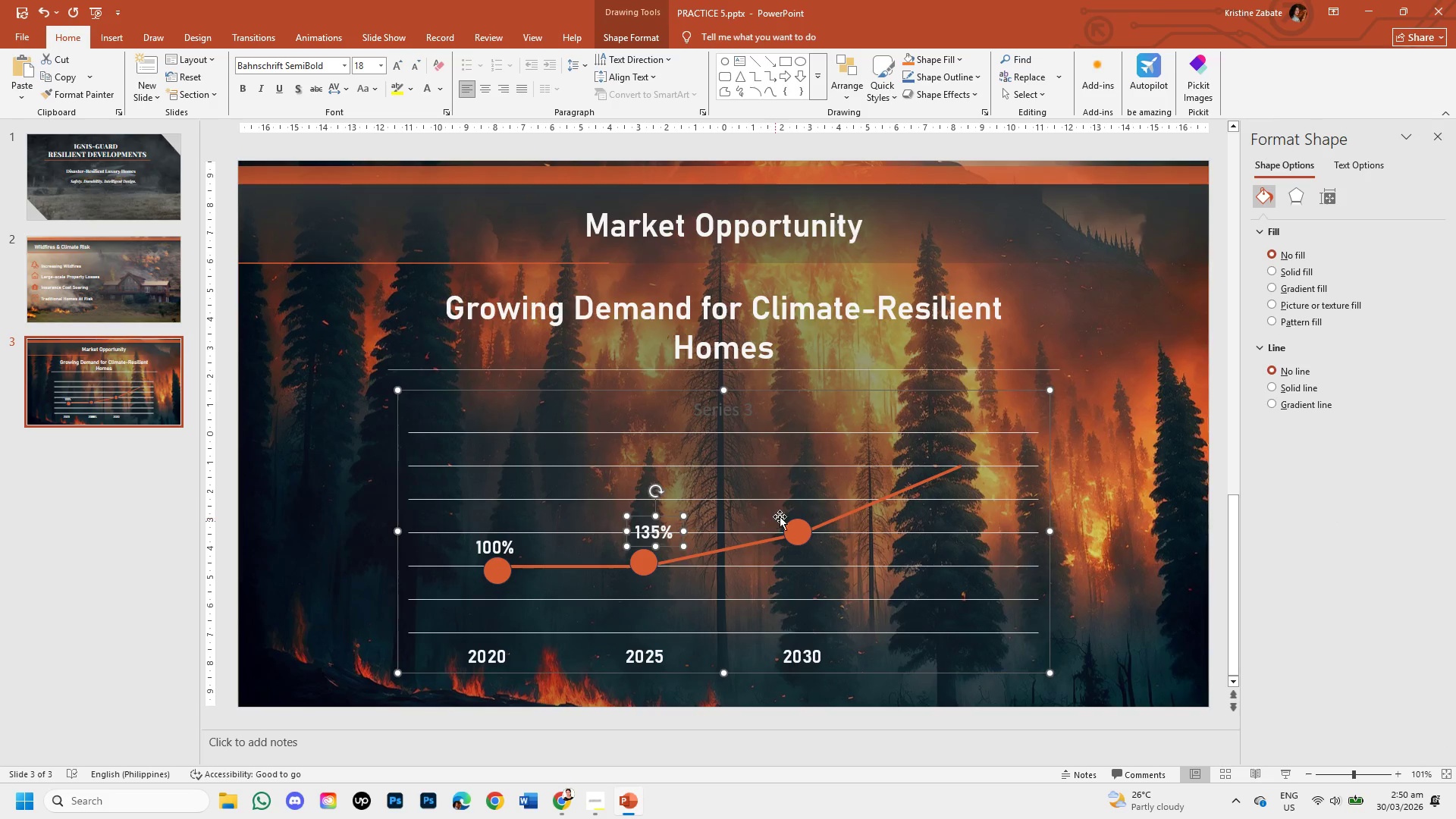 
left_click([782, 492])
 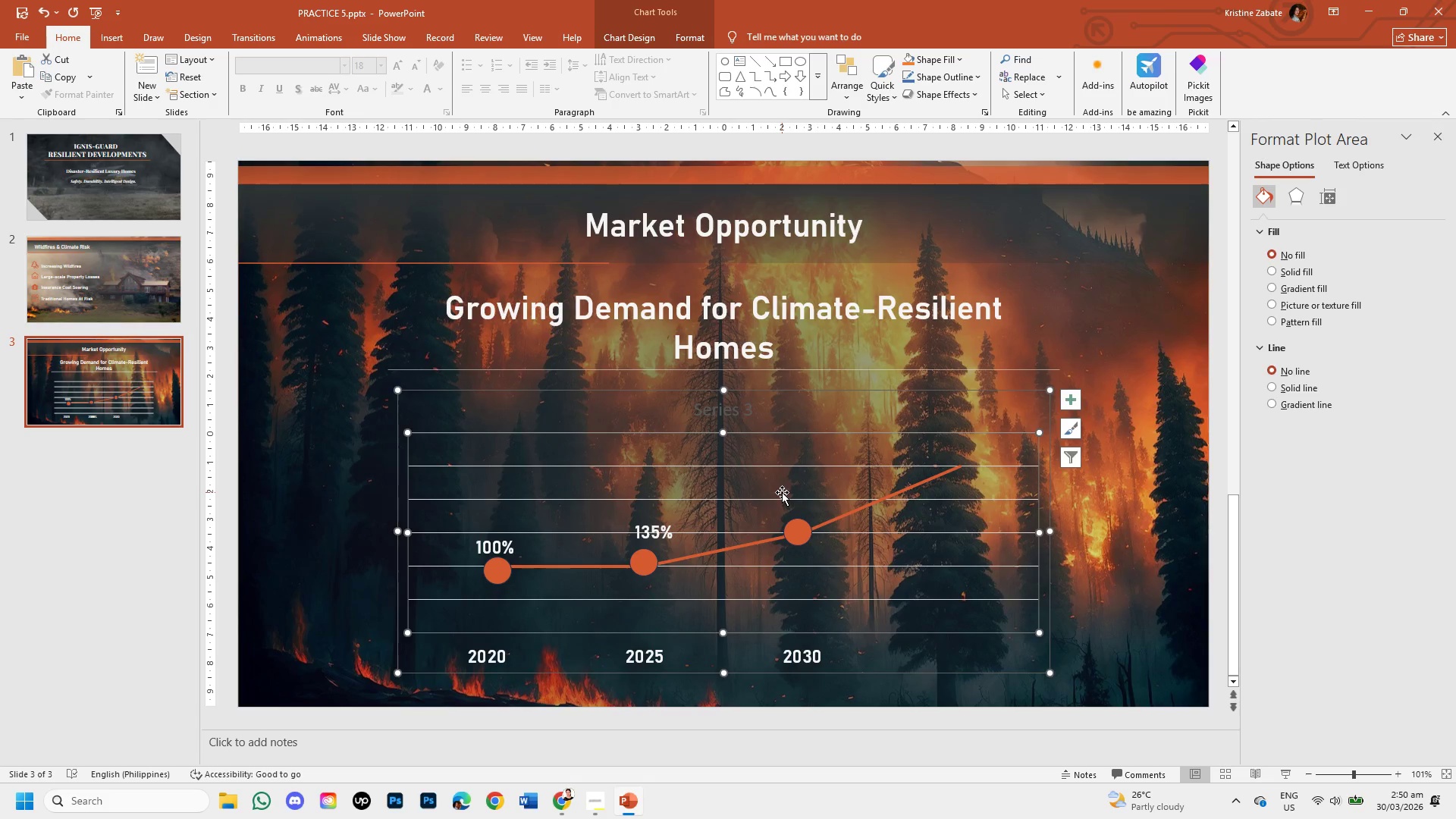 
key(Control+V)
 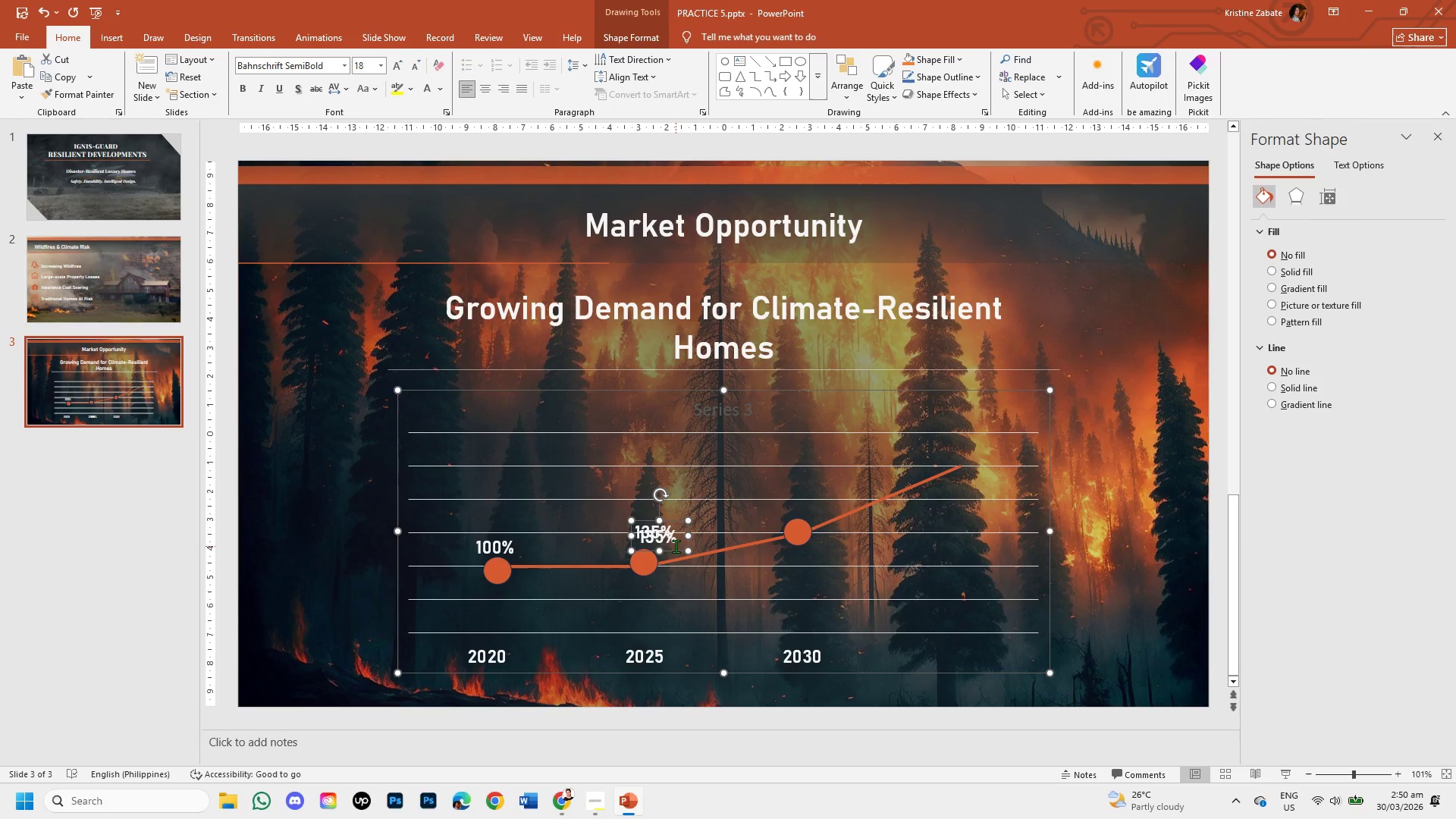 
left_click_drag(start_coordinate=[676, 551], to_coordinate=[824, 516])
 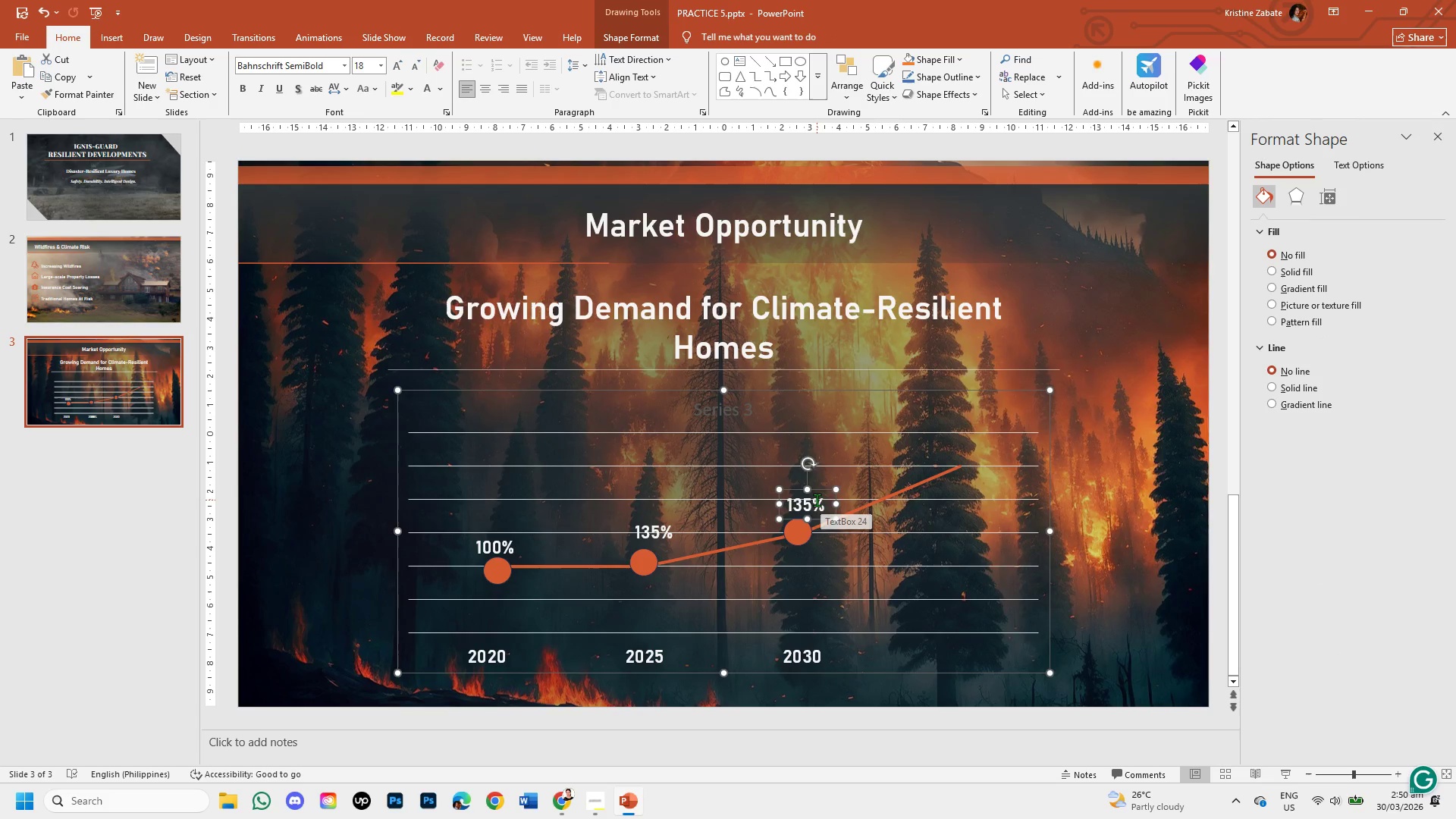 
left_click([812, 500])
 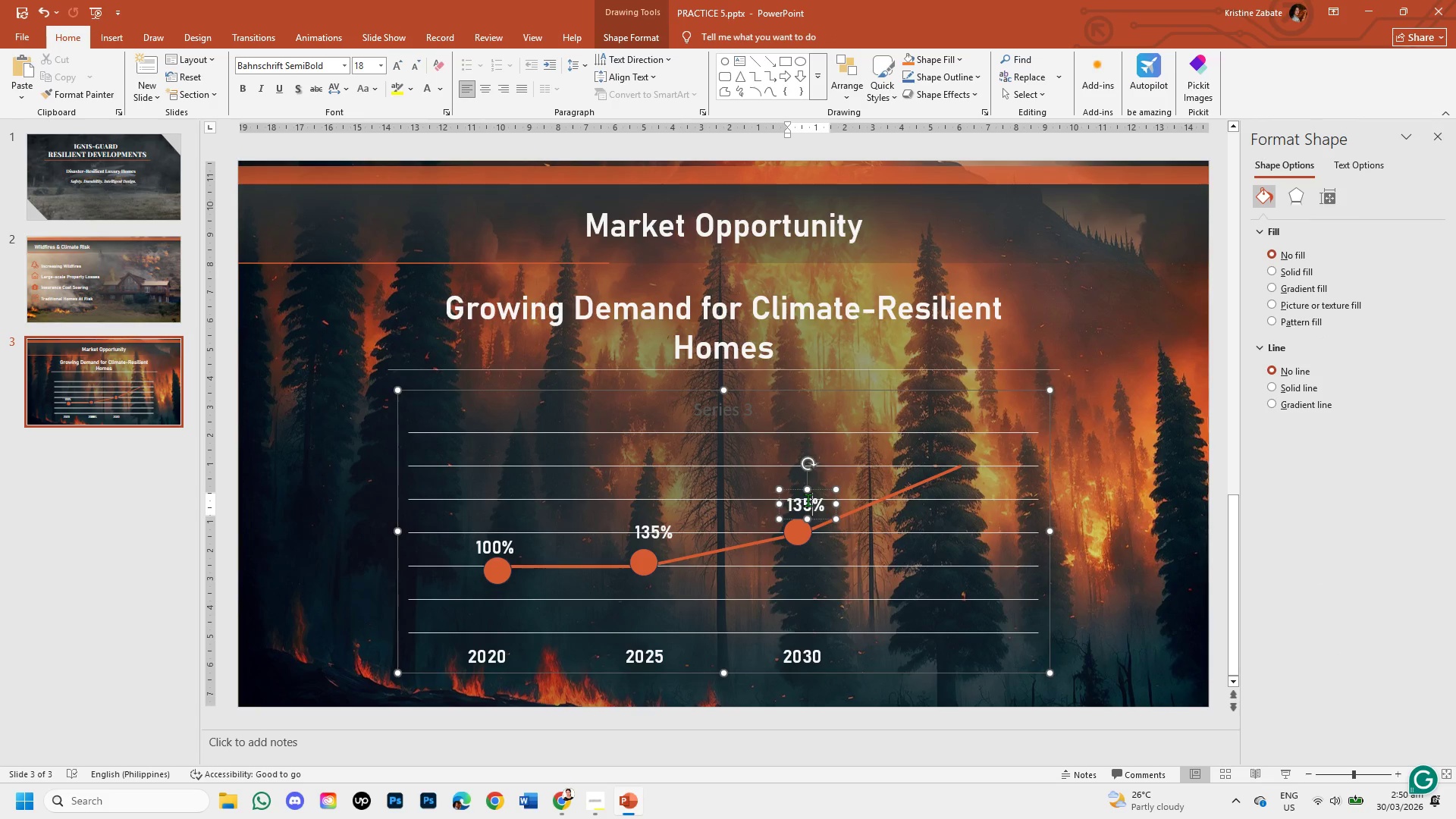 
key(Backspace)
 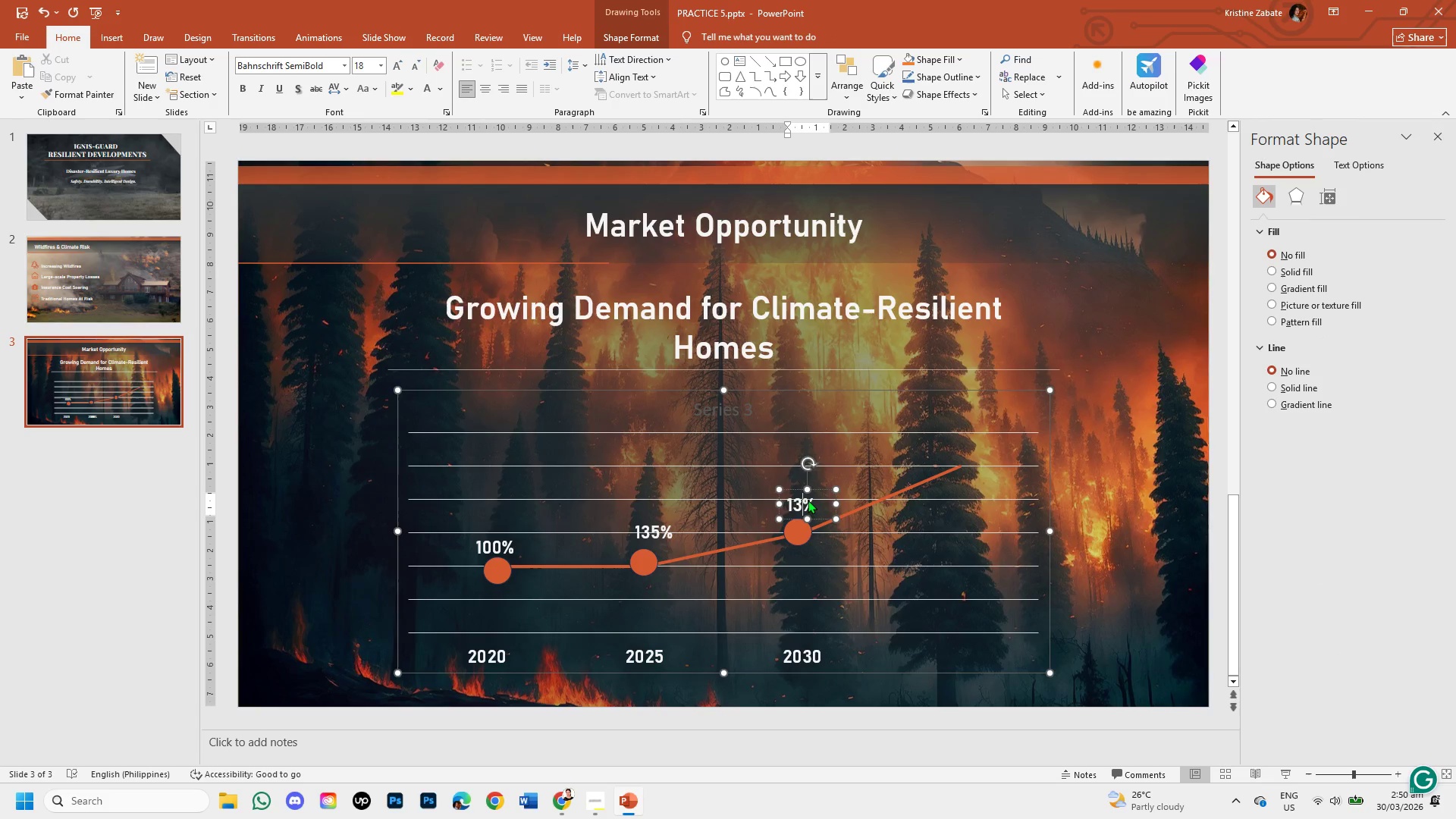 
key(Backspace)
 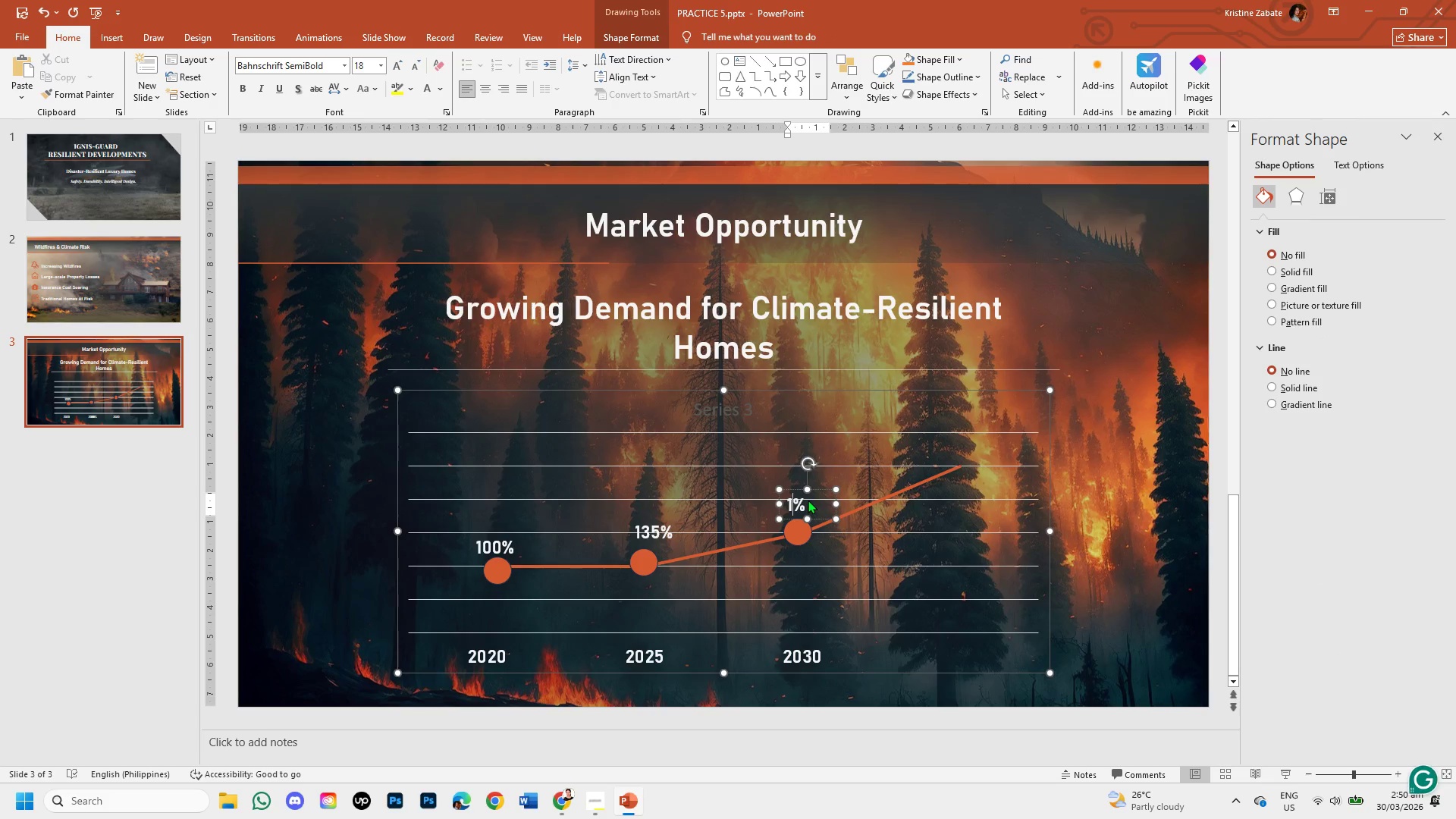 
key(Numpad8)
 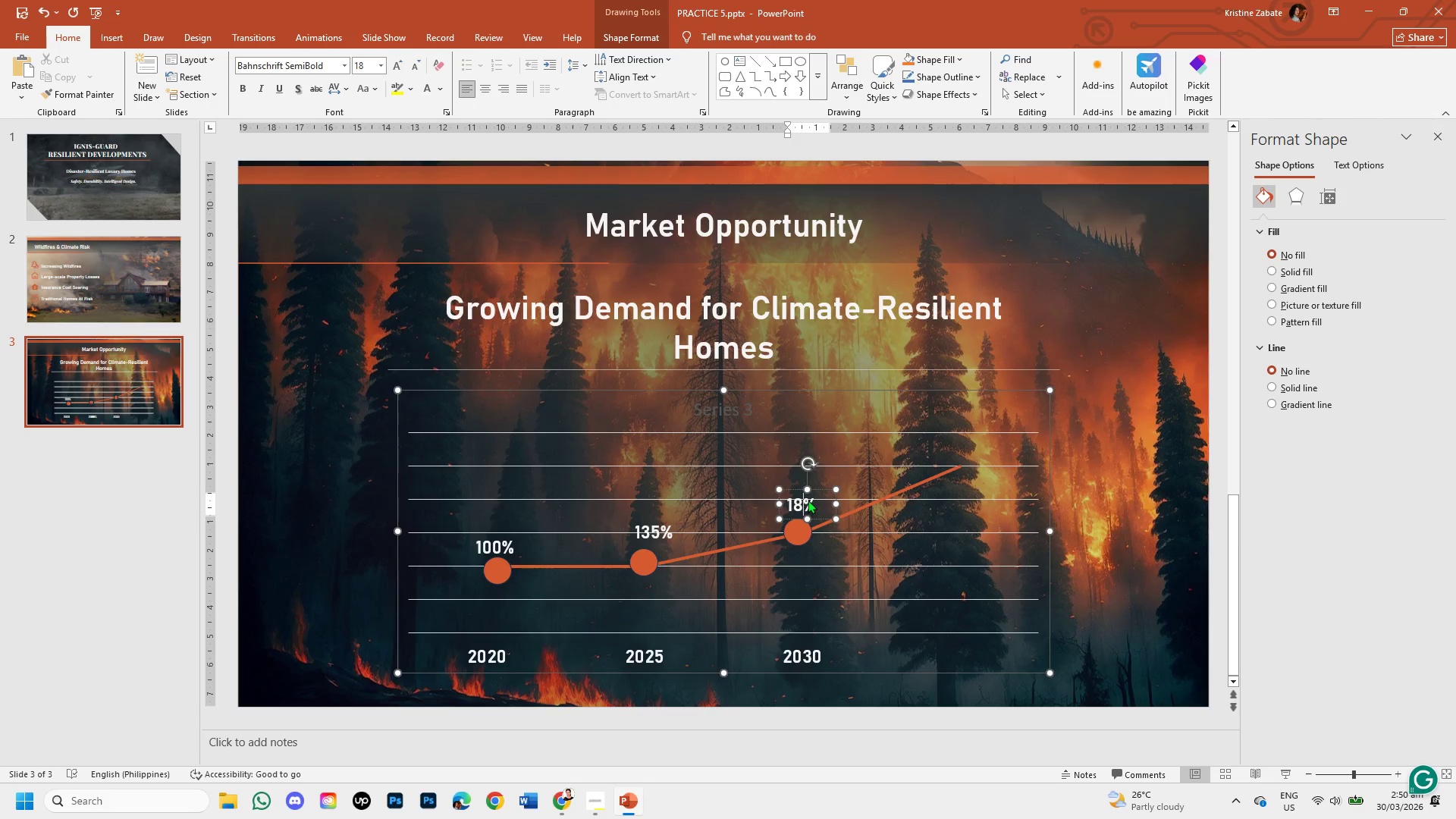 
key(Numpad0)
 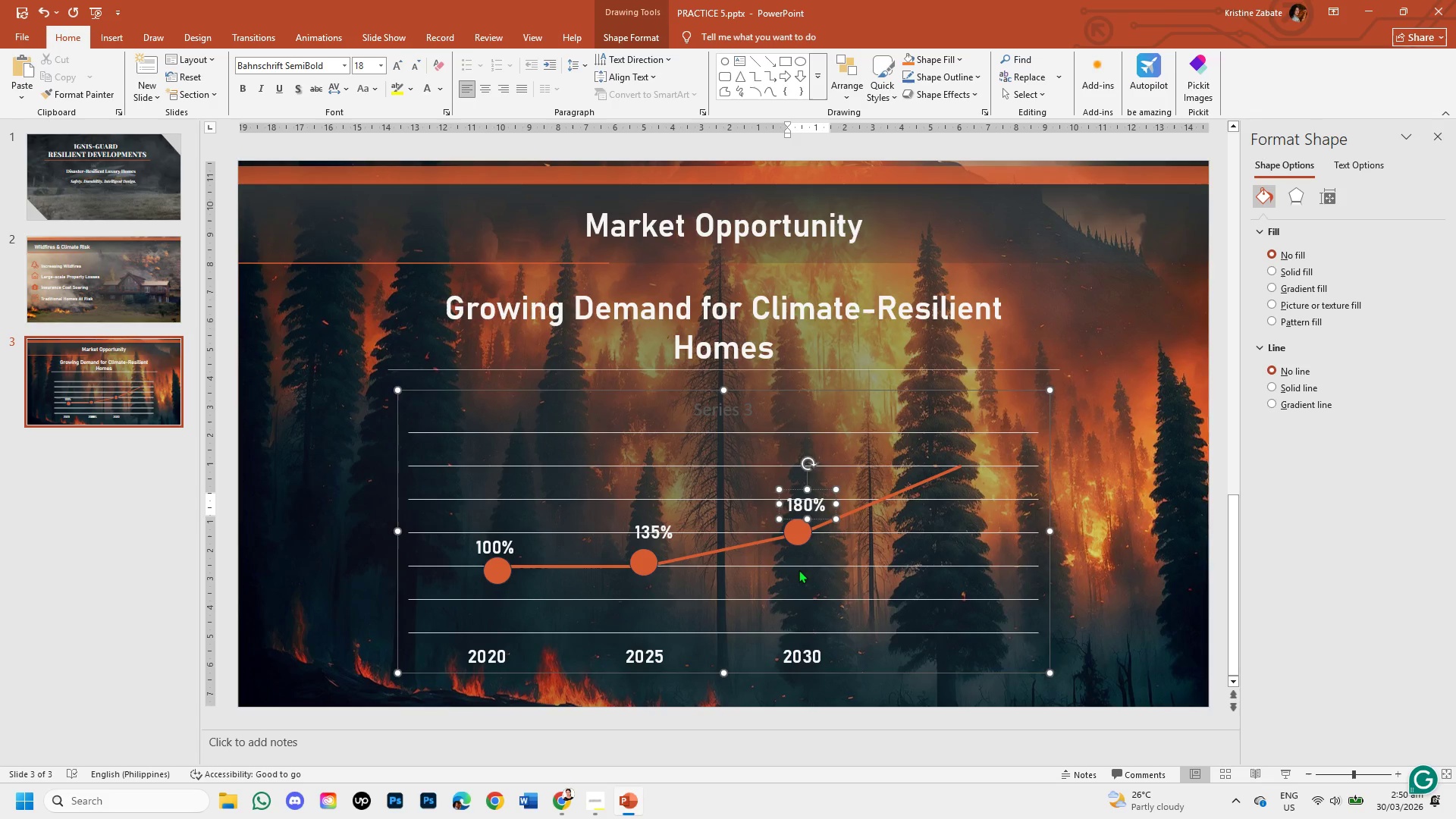 
left_click([821, 570])
 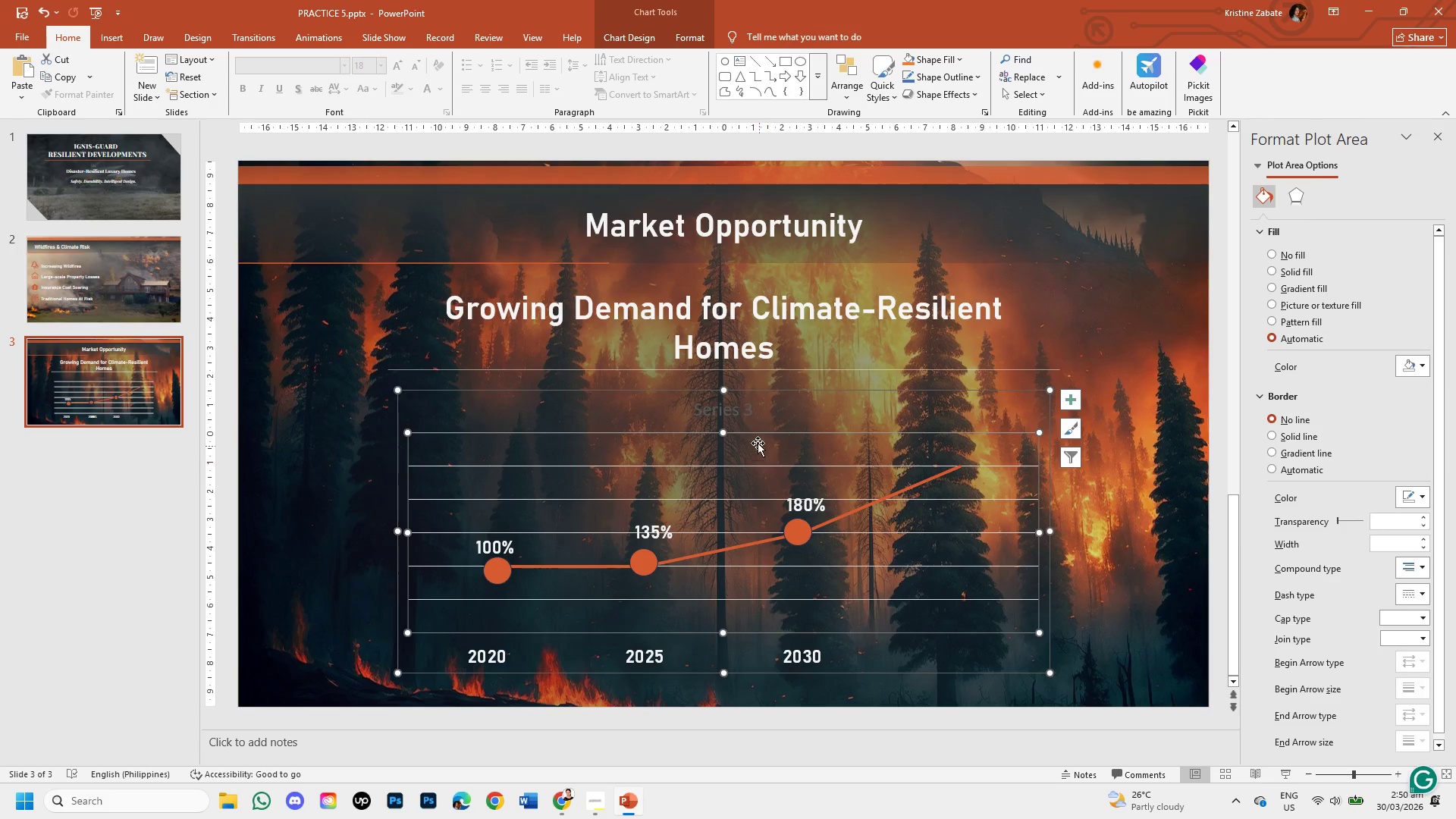 
left_click([742, 412])
 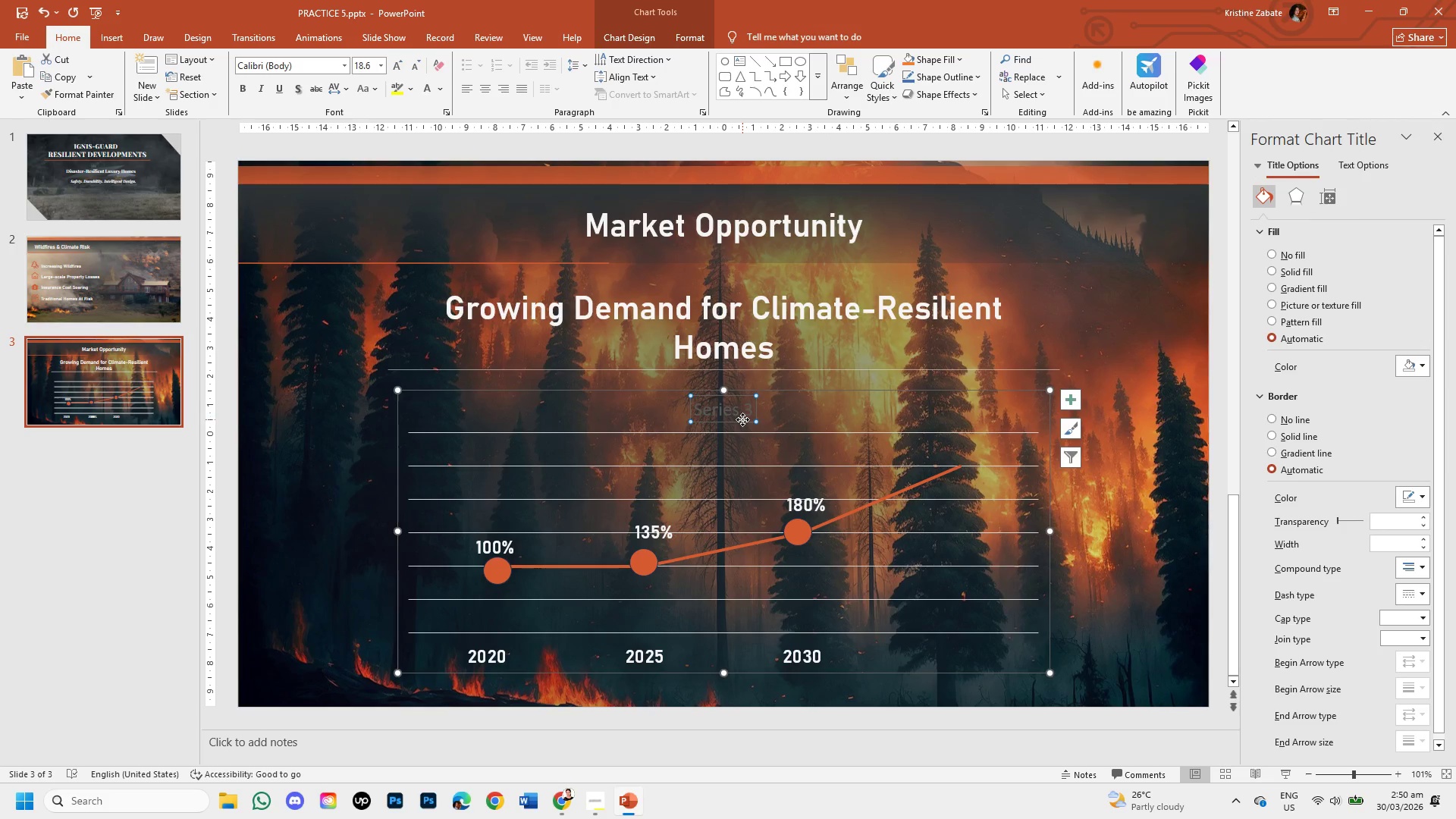 
left_click_drag(start_coordinate=[742, 419], to_coordinate=[1009, 500])
 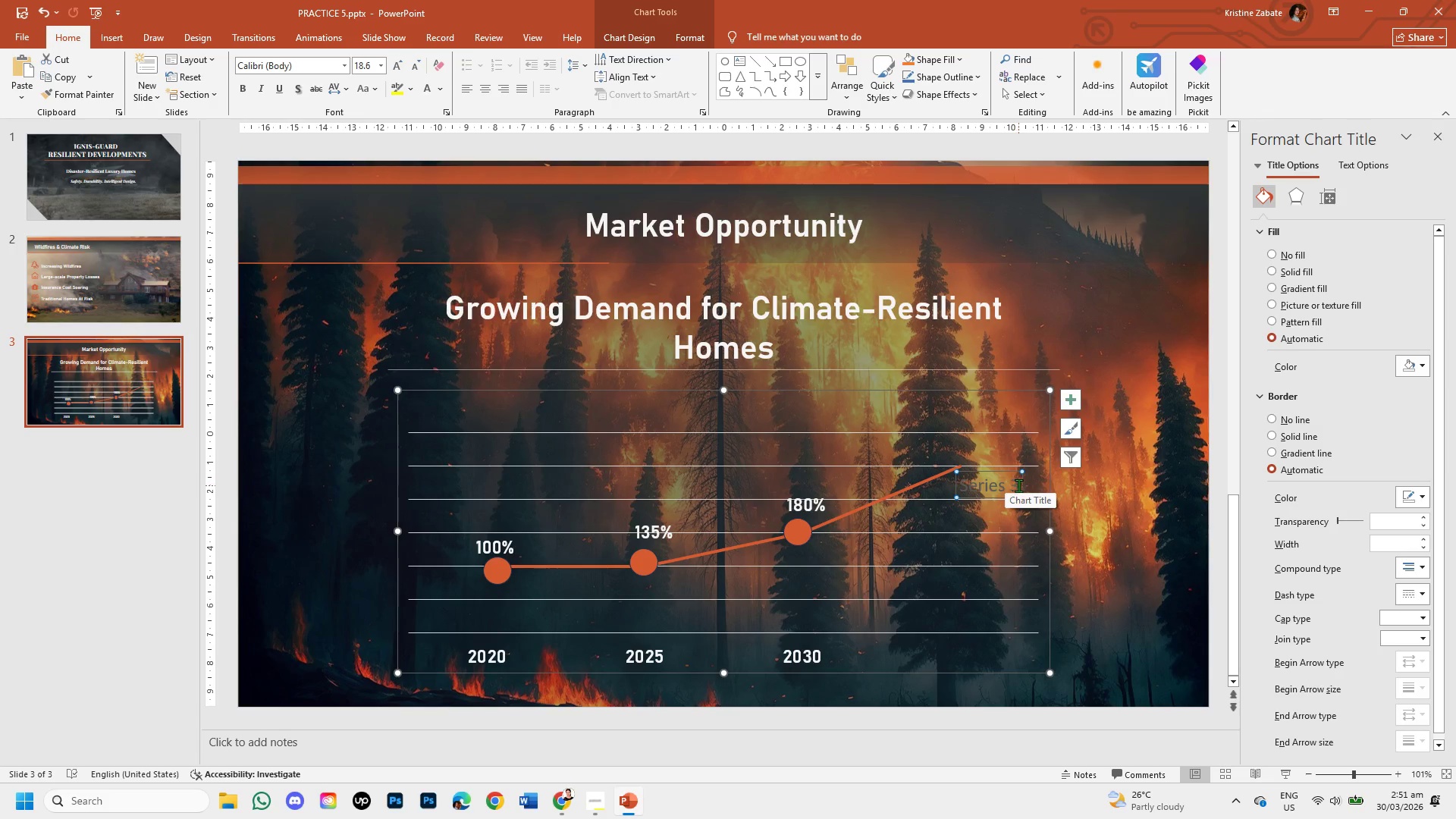 
left_click([1019, 485])
 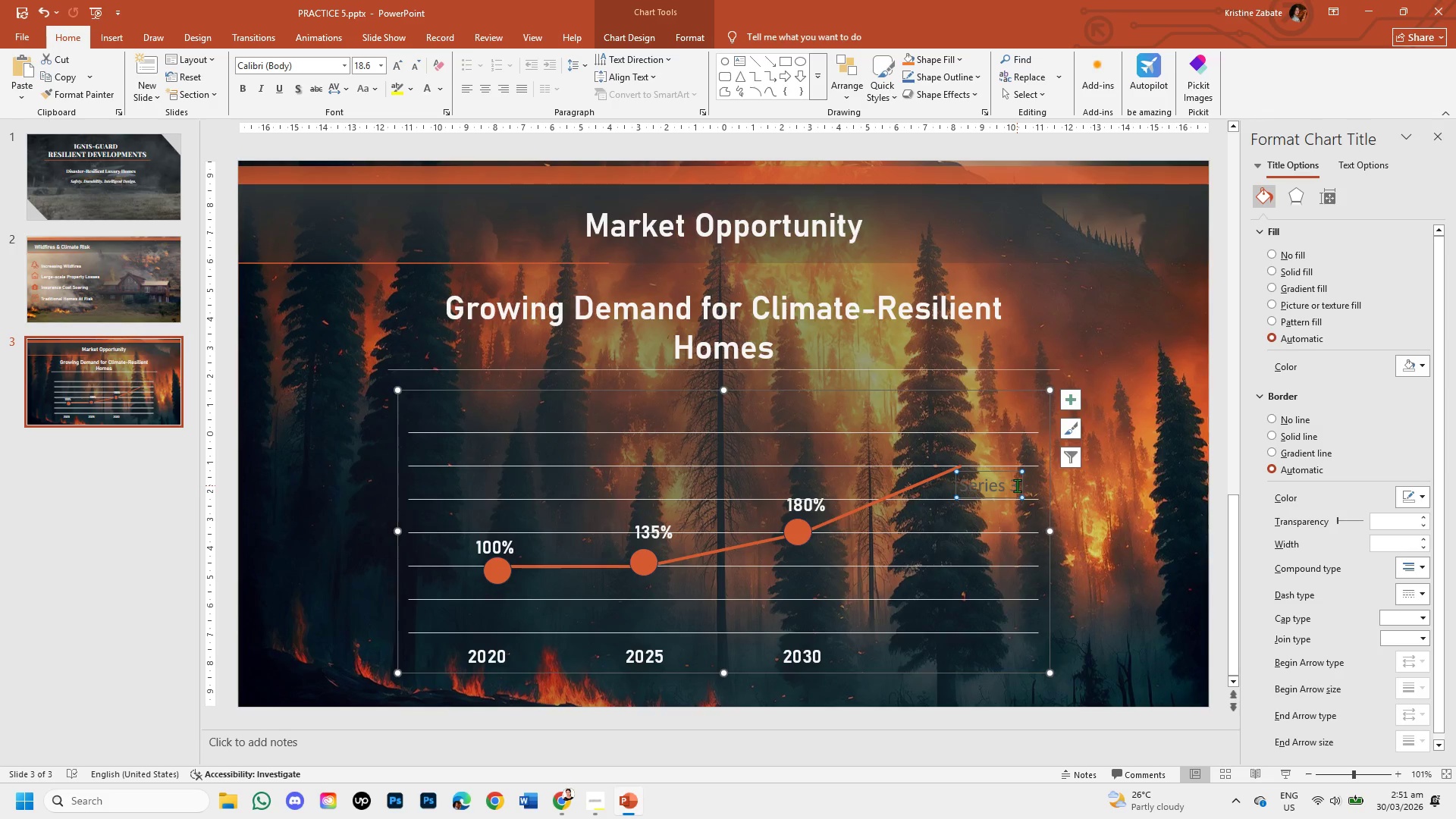 
wait(7.62)
 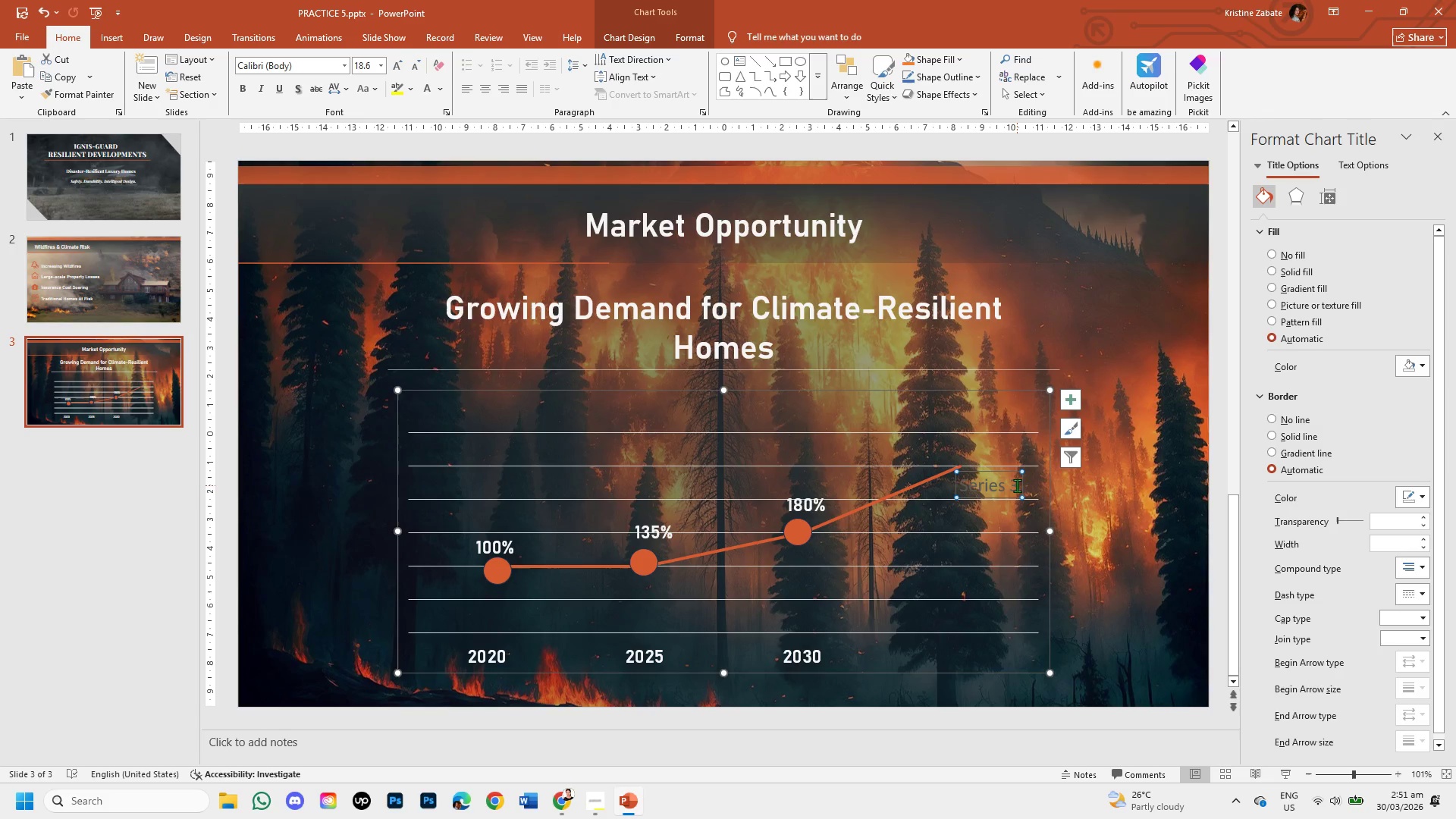 
left_click([1018, 486])
 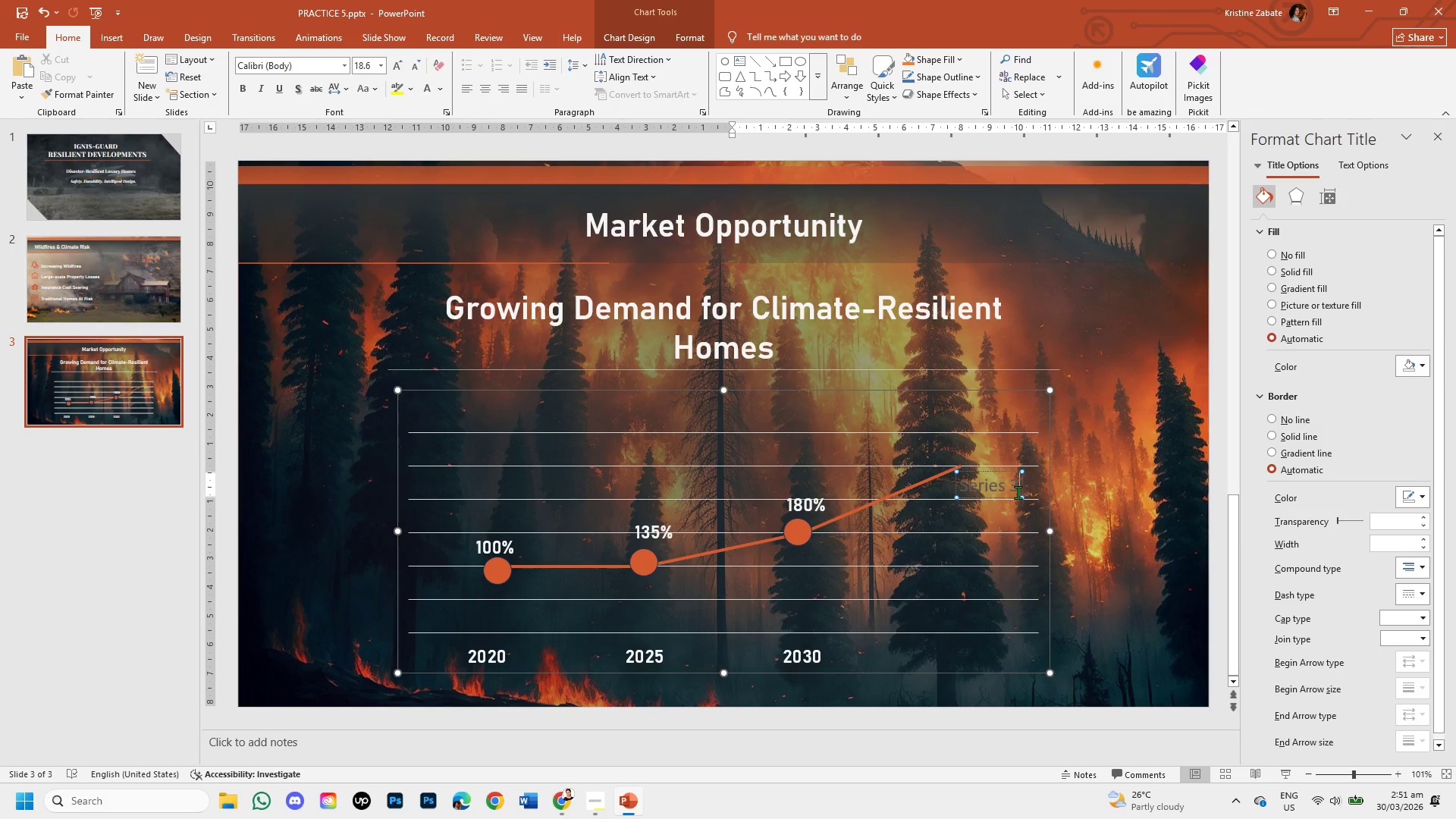 
key(Backspace)
 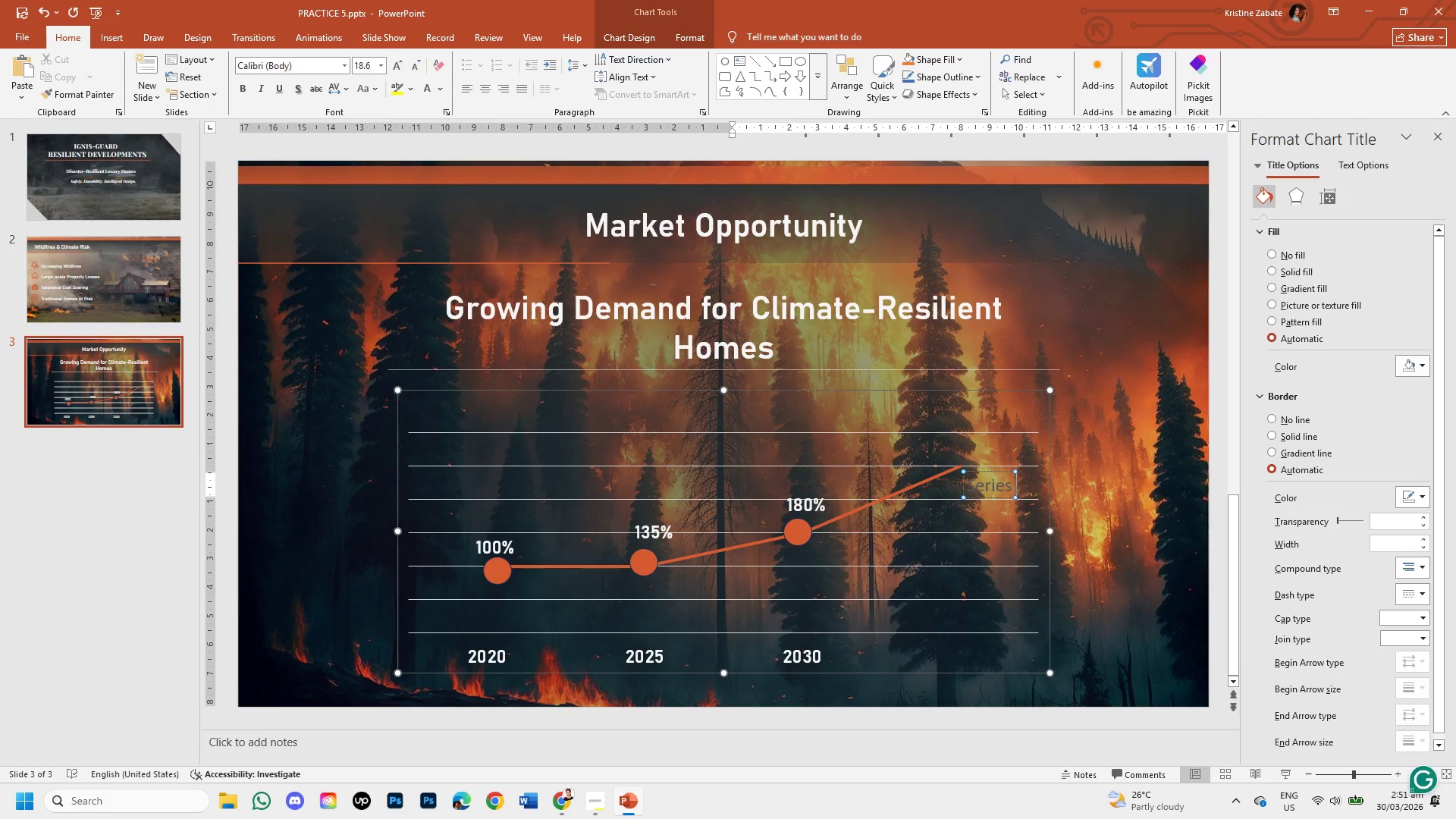 
key(Backspace)
 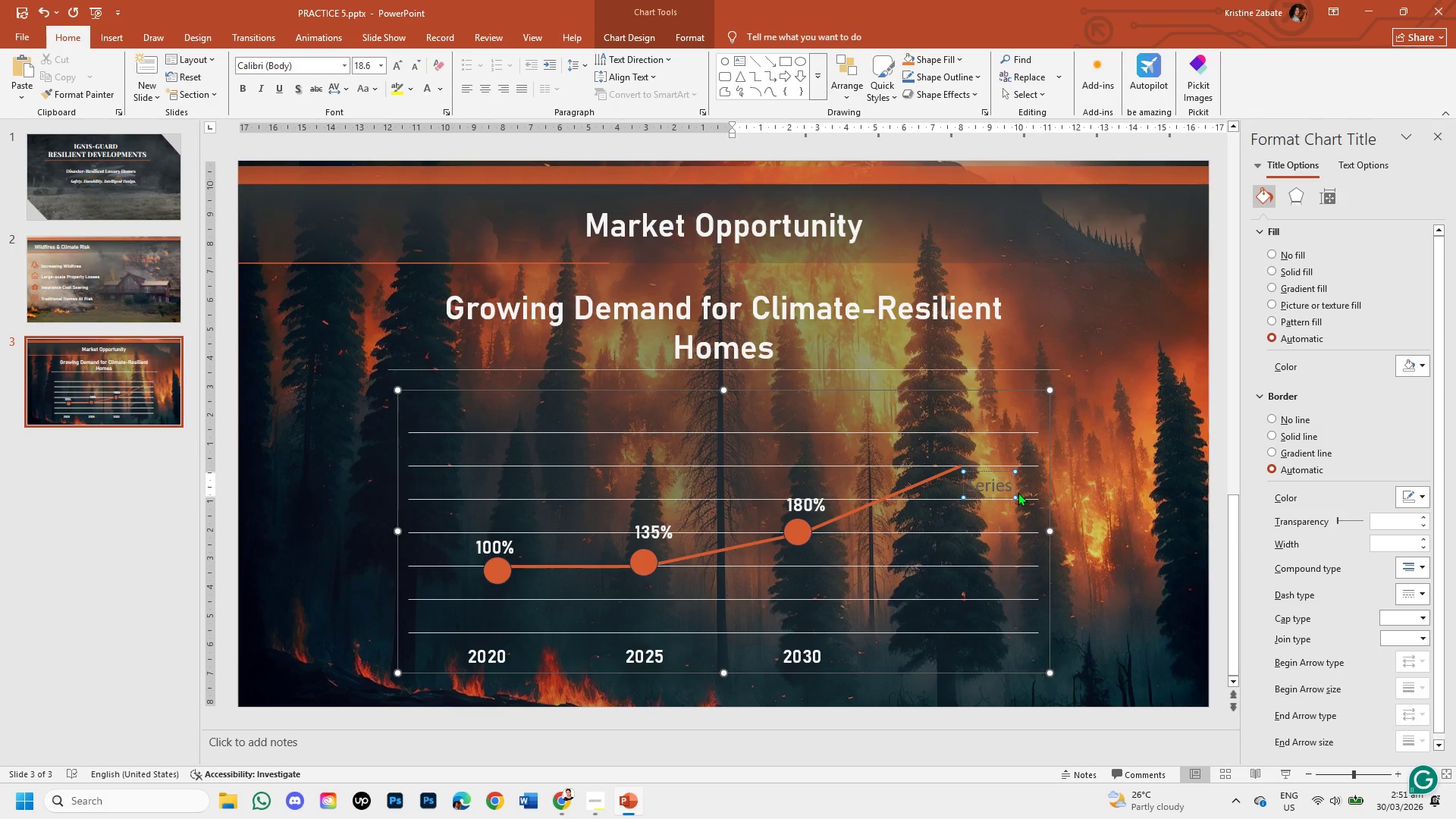 
key(Backspace)
 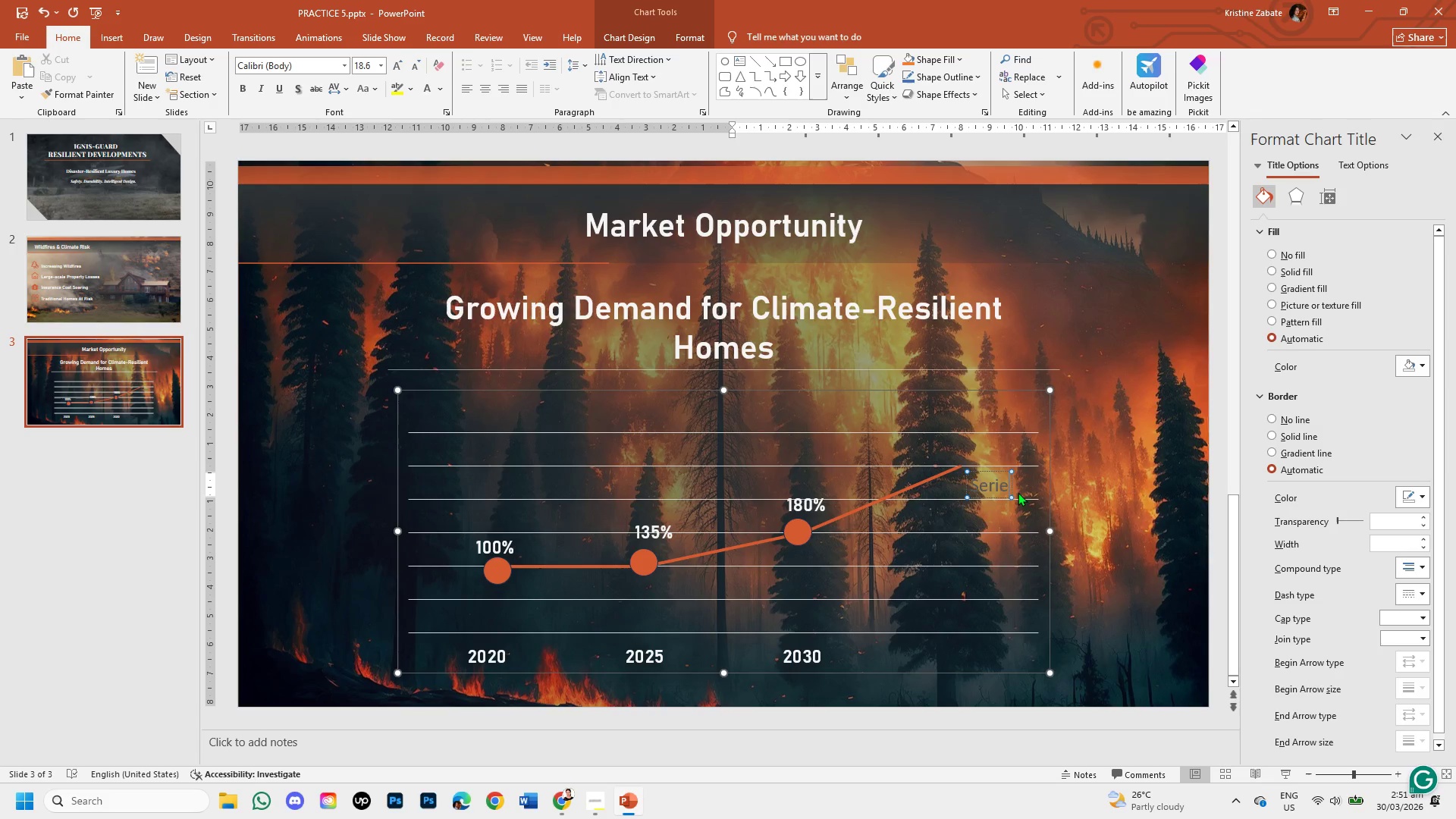 
key(Backspace)
 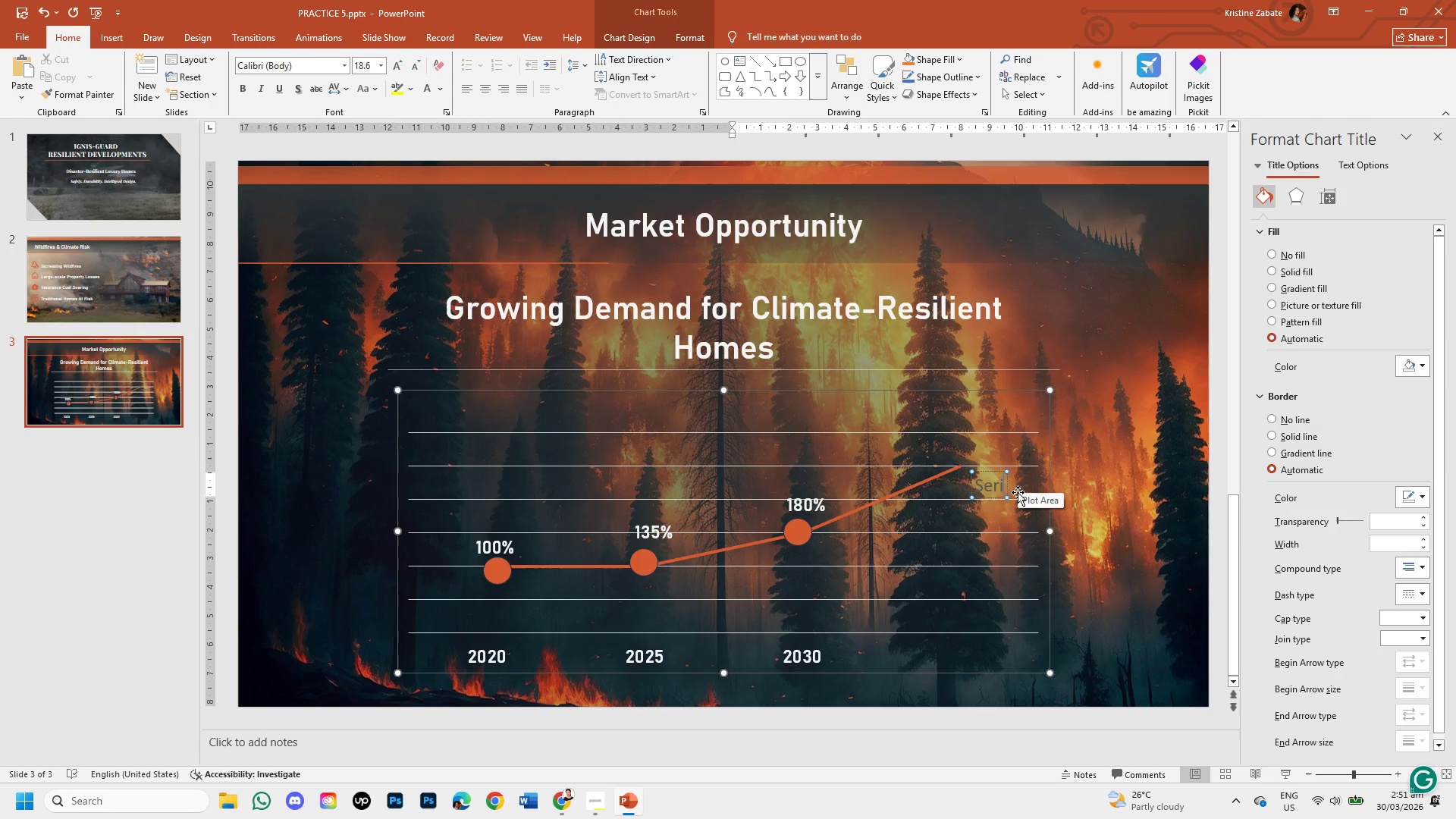 
key(Backspace)
 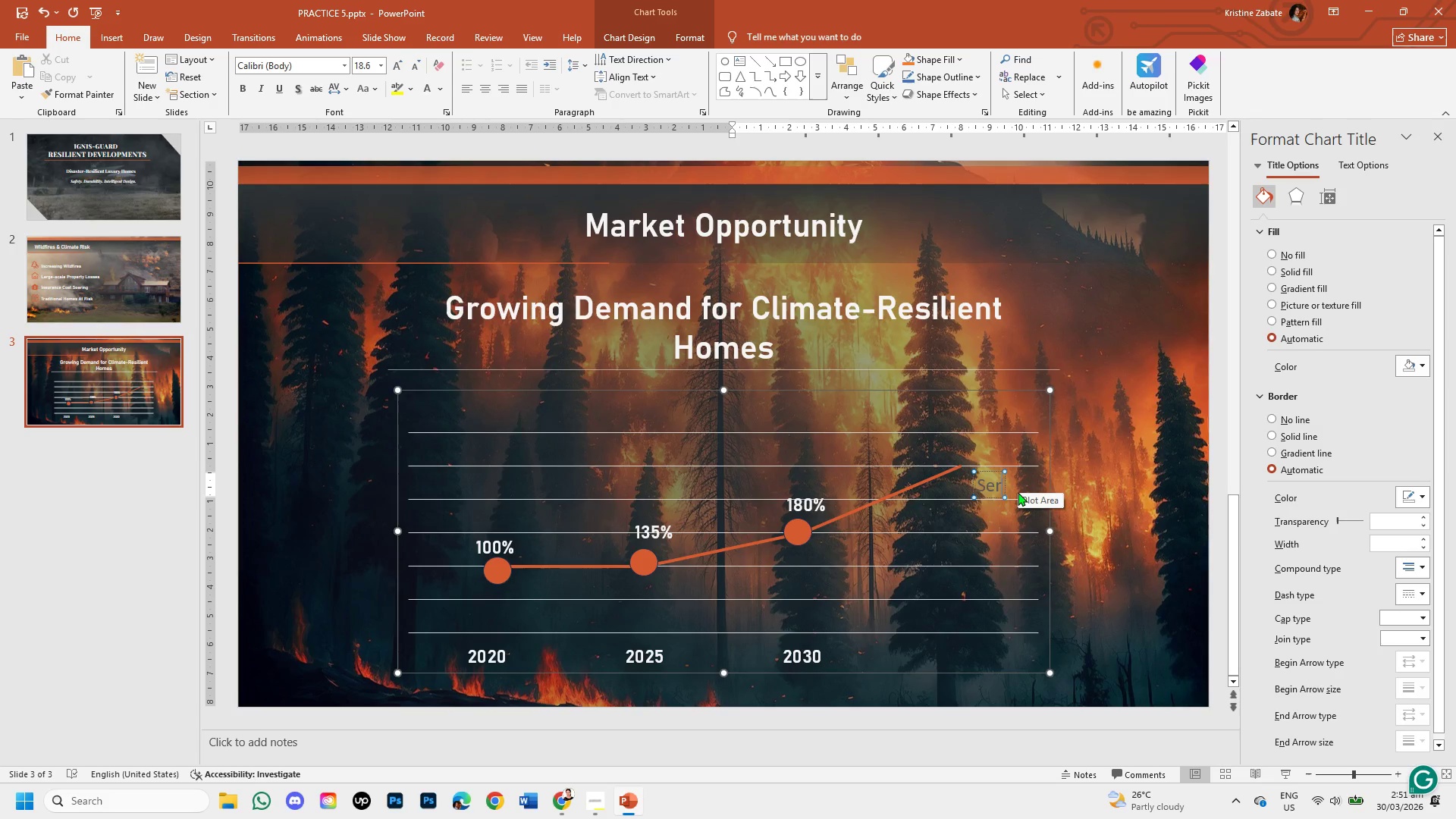 
key(Backspace)
 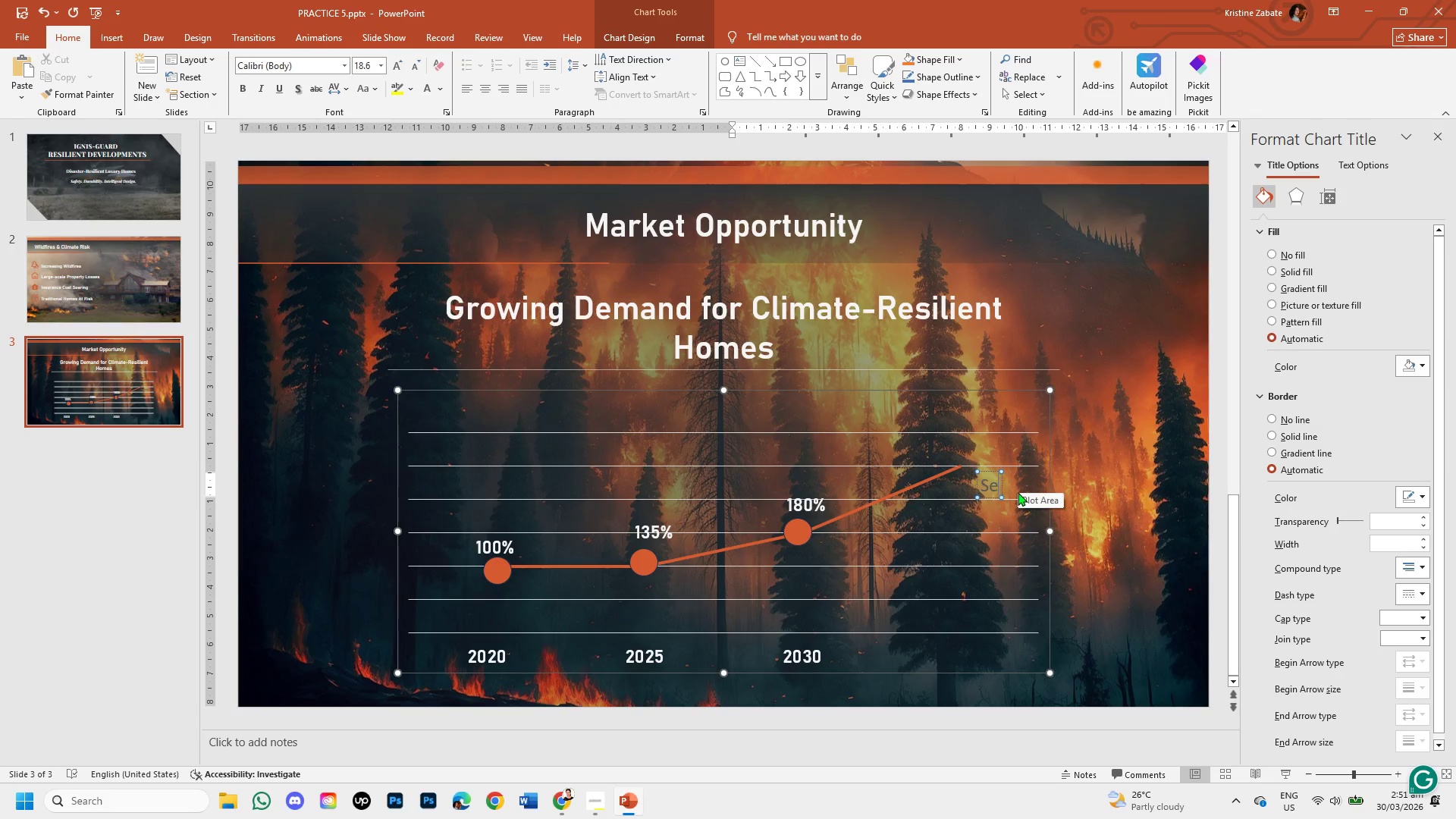 
key(Backspace)
 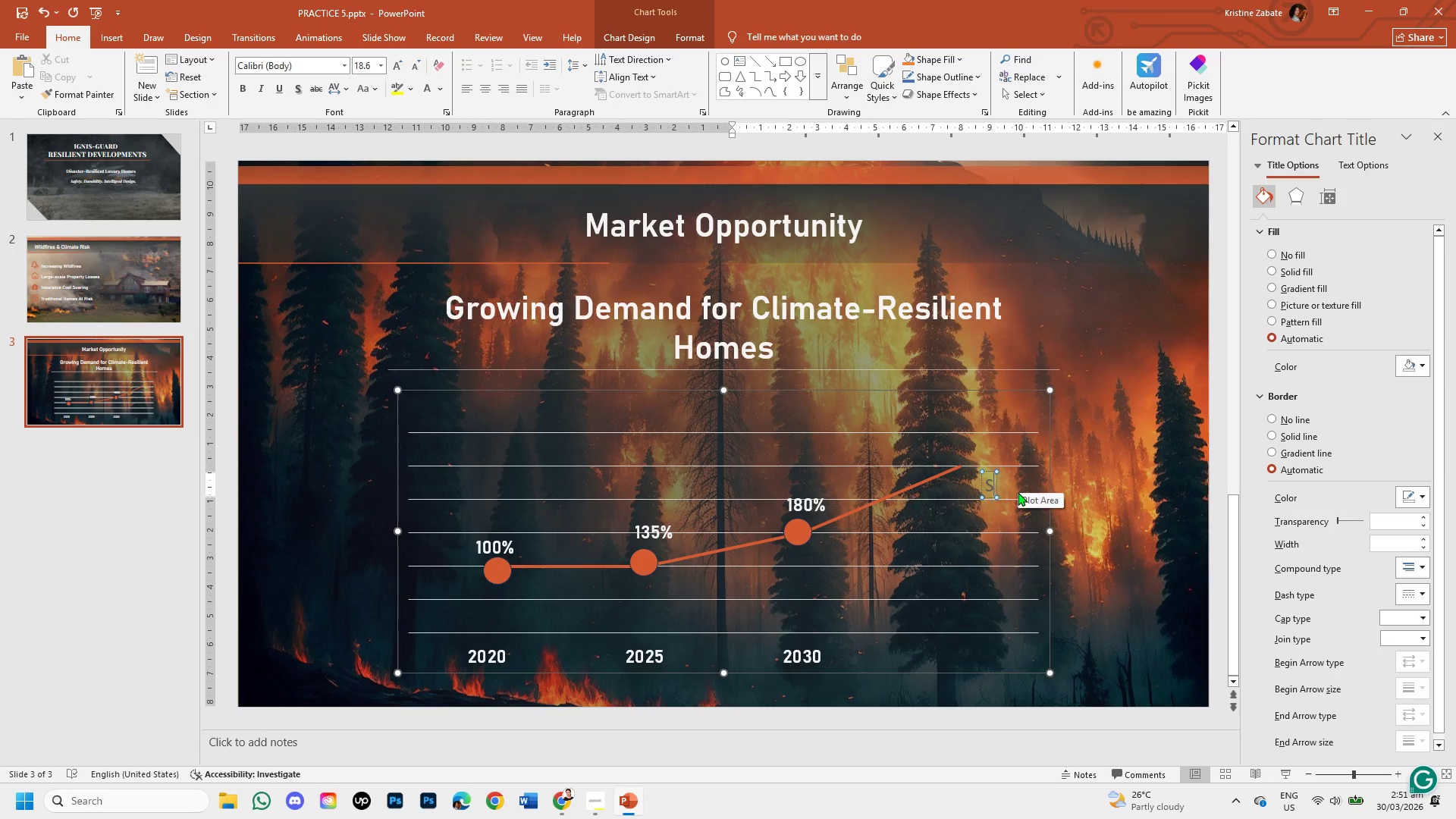 
key(Backspace)
 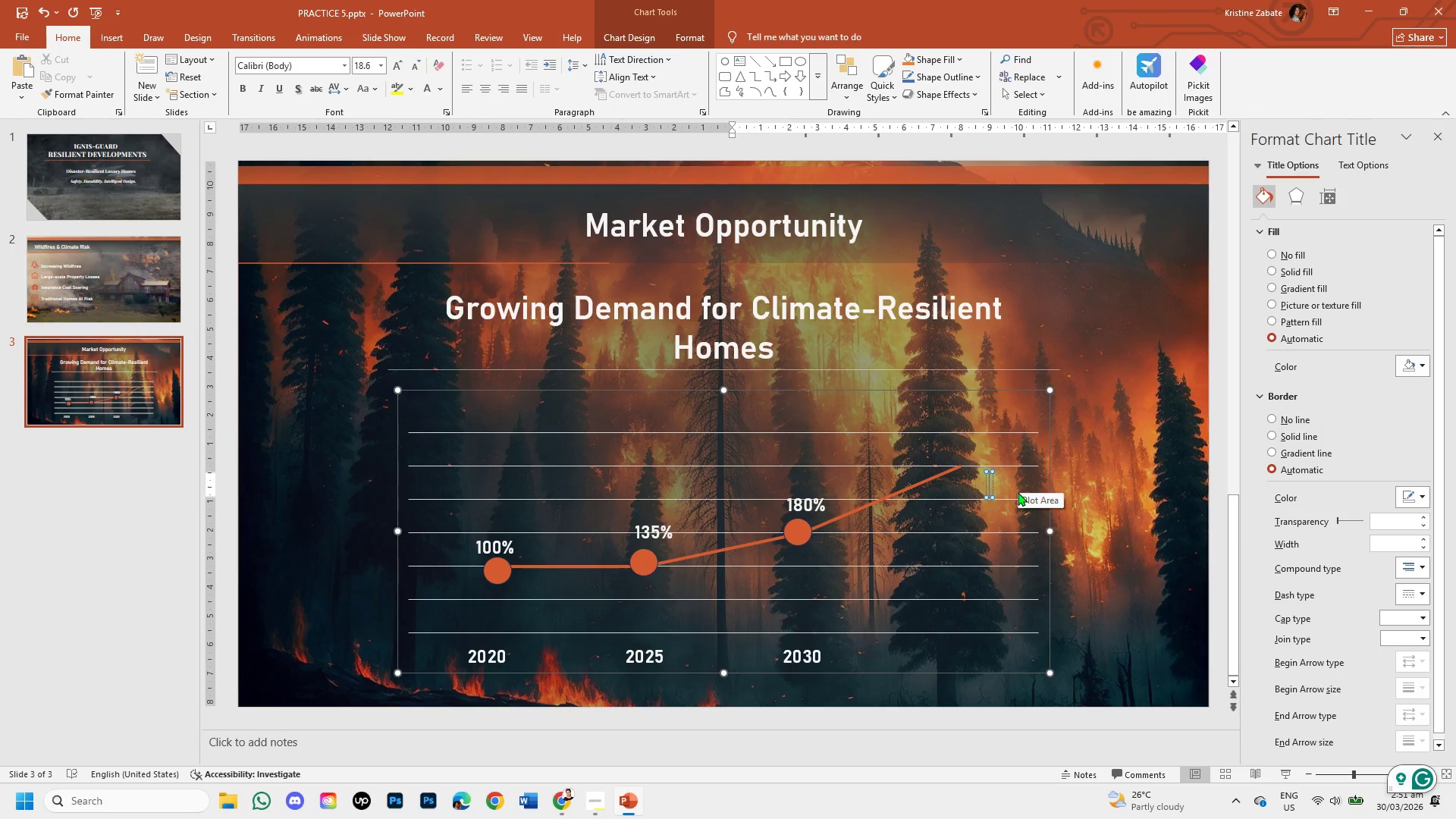 
key(Numpad2)
 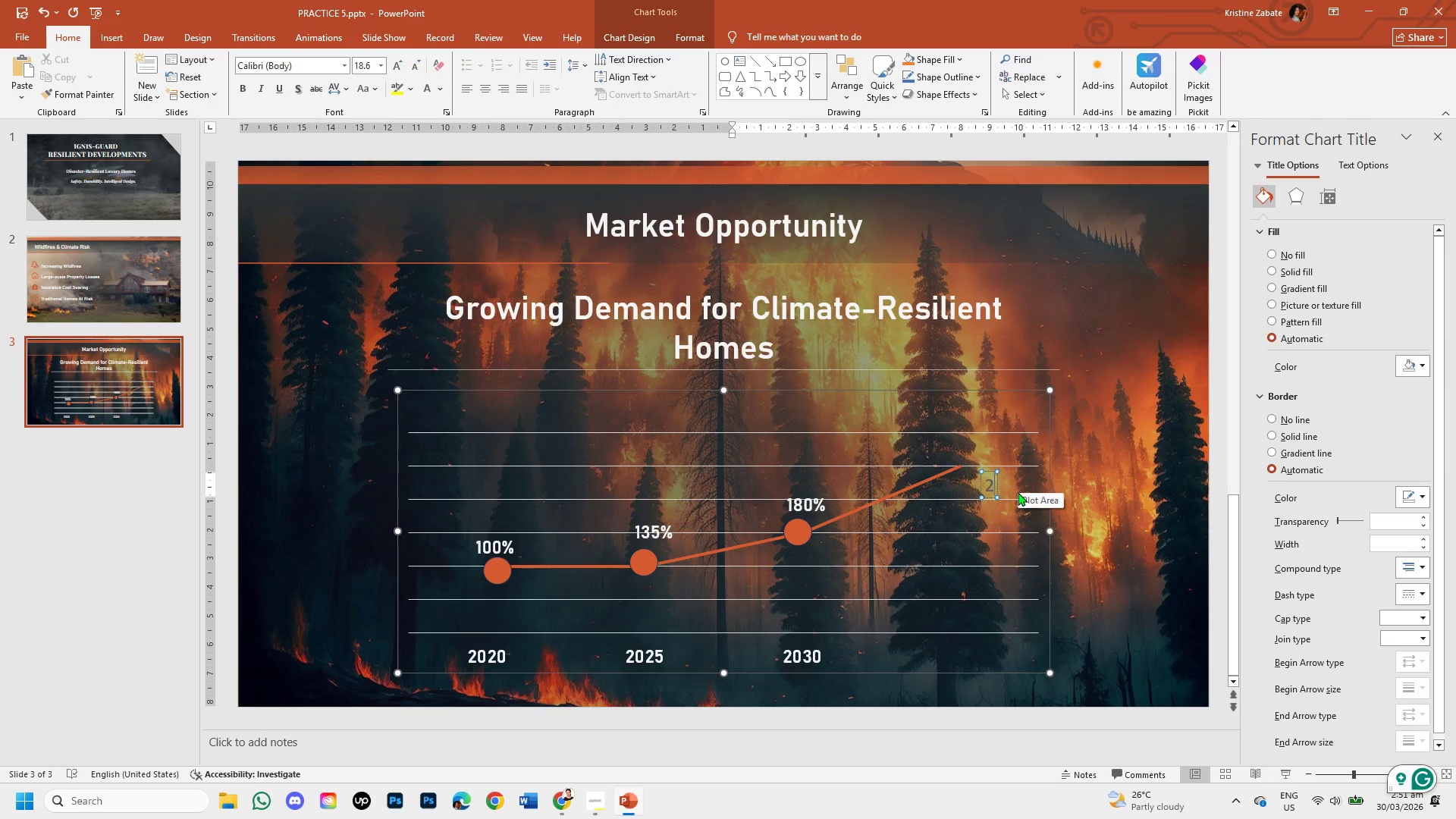 
key(Numpad0)
 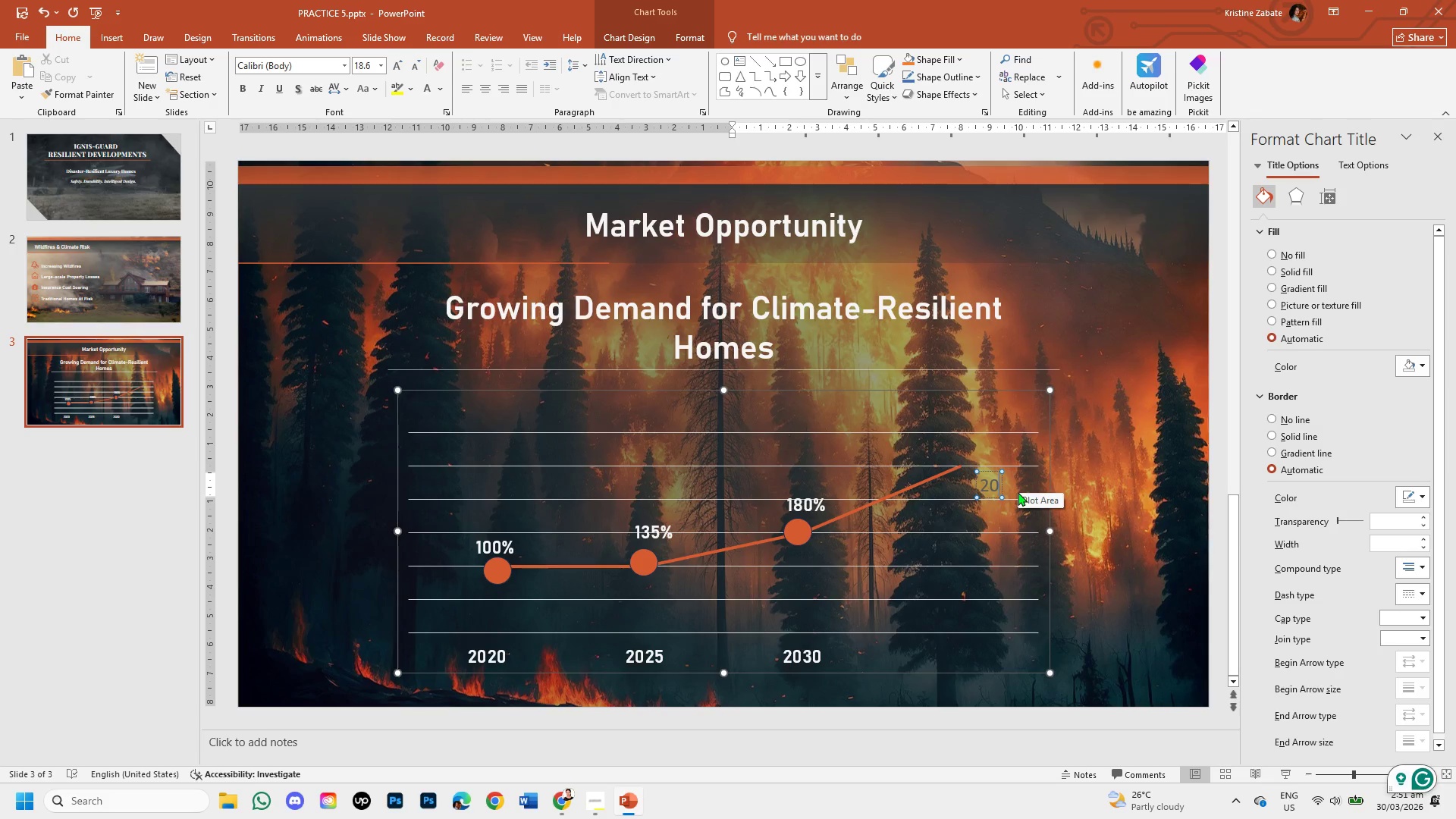 
key(Numpad3)
 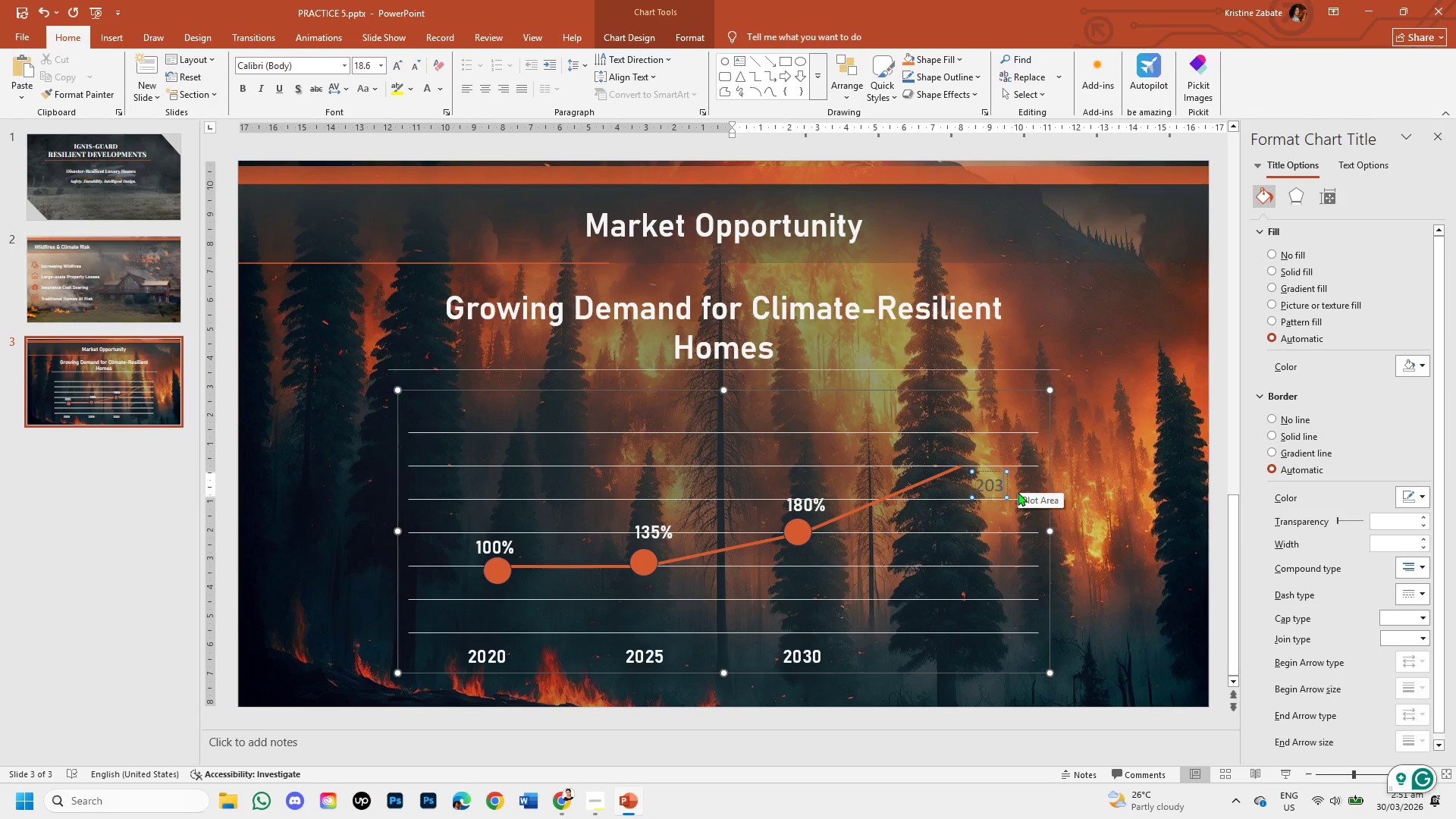 
key(Numpad0)
 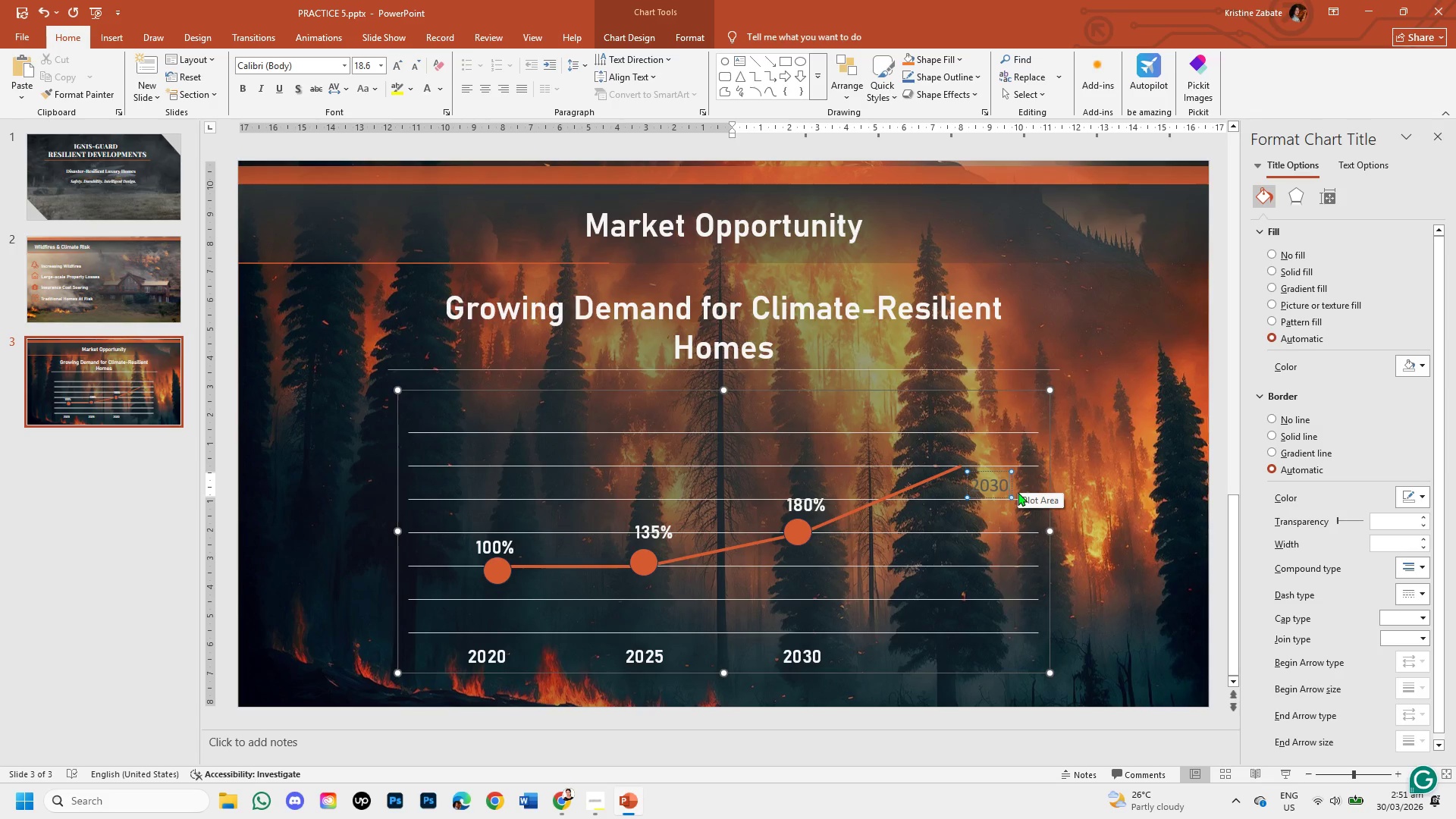 
wait(5.55)
 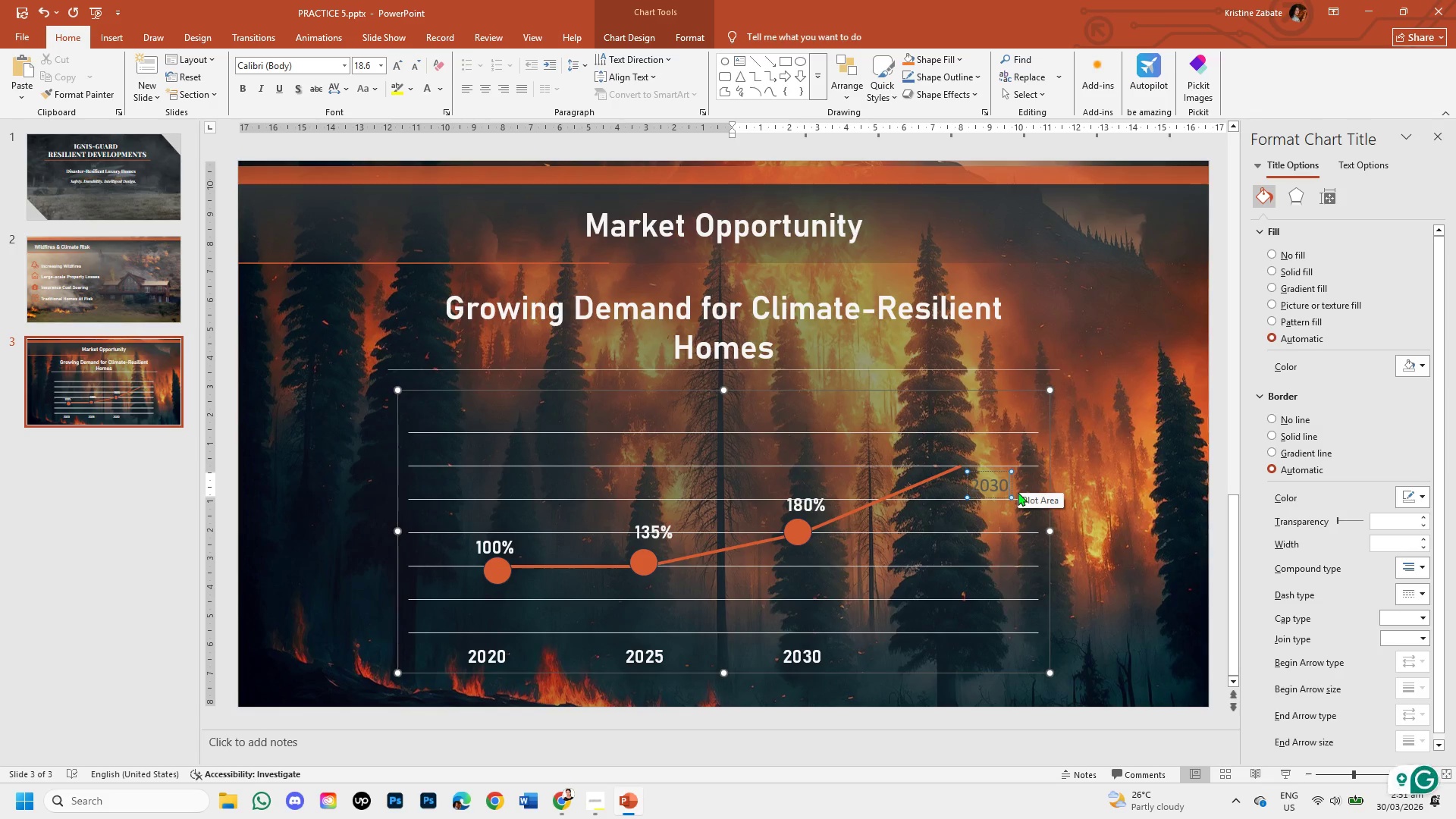 
type( Foreeast)
 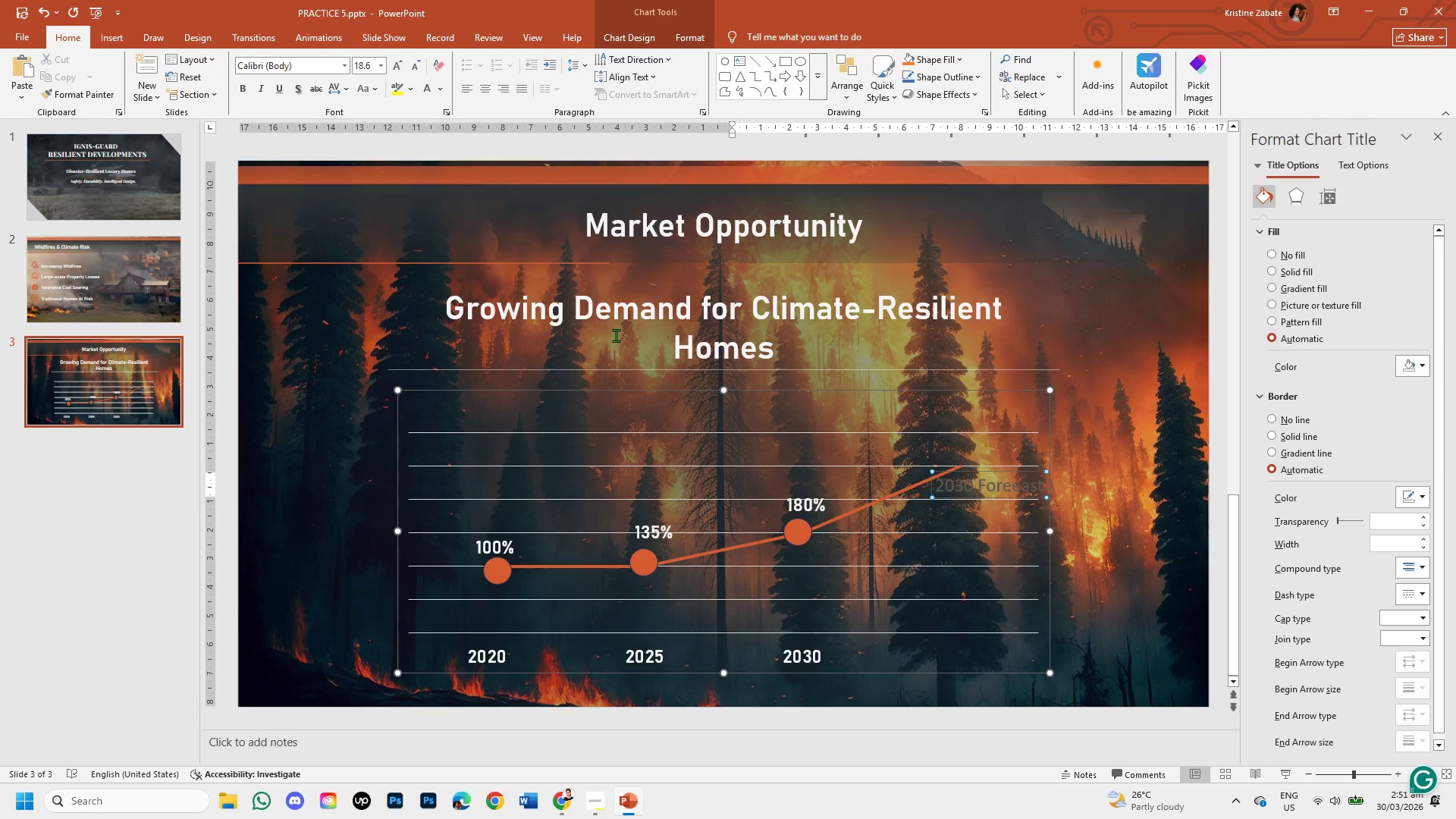 
left_click_drag(start_coordinate=[938, 489], to_coordinate=[1049, 488])
 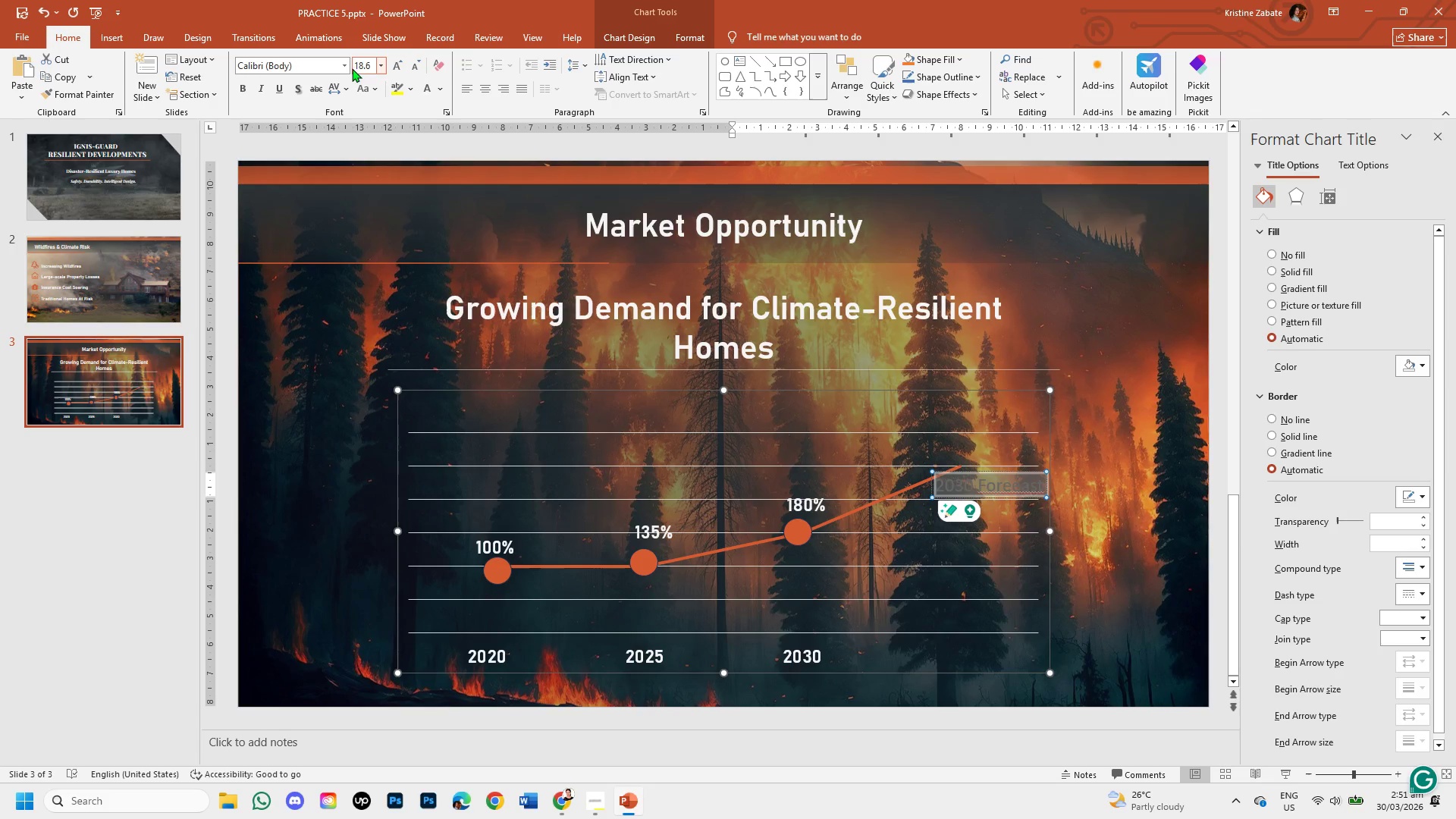 
left_click([344, 64])
 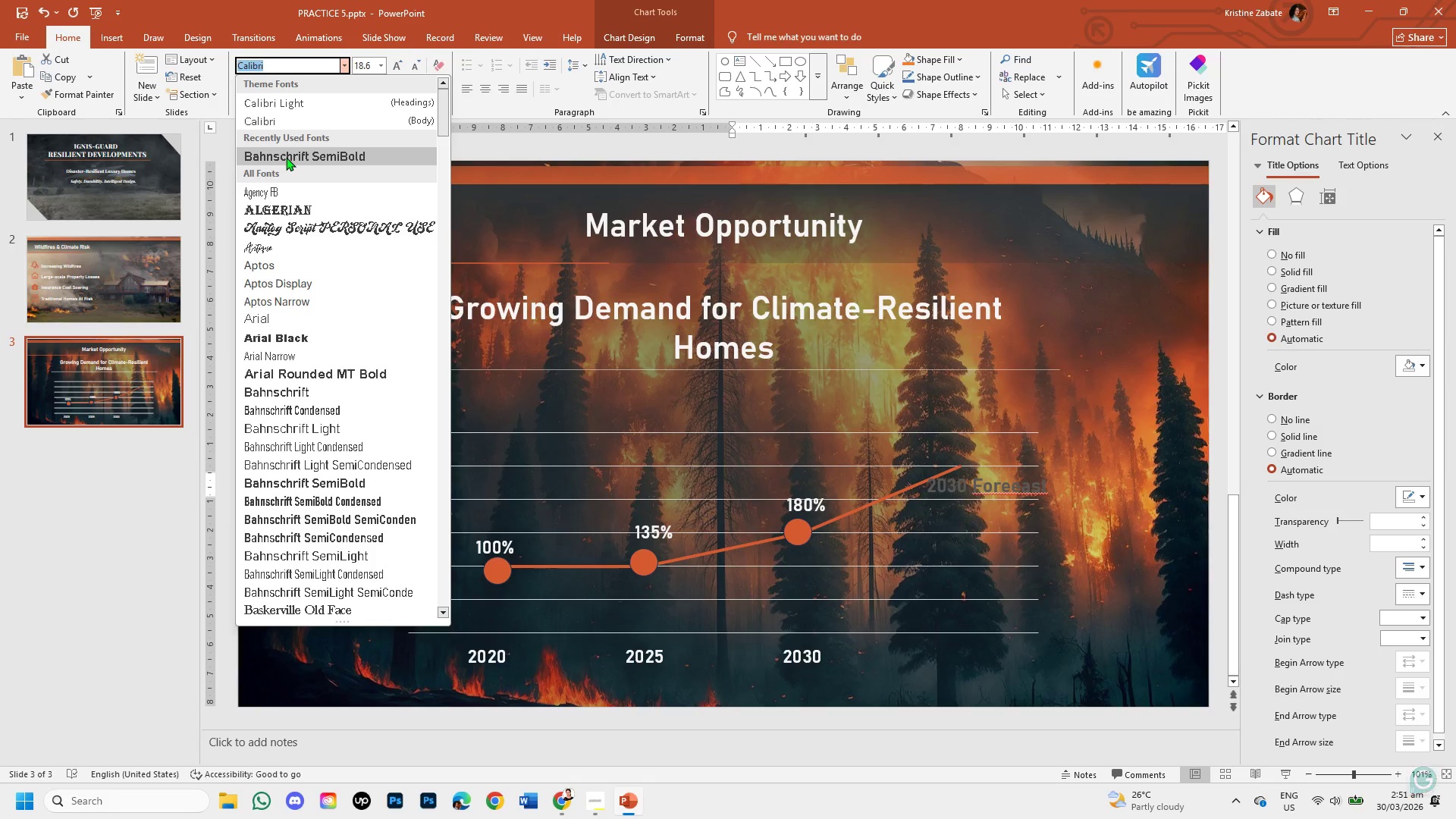 
left_click([287, 153])
 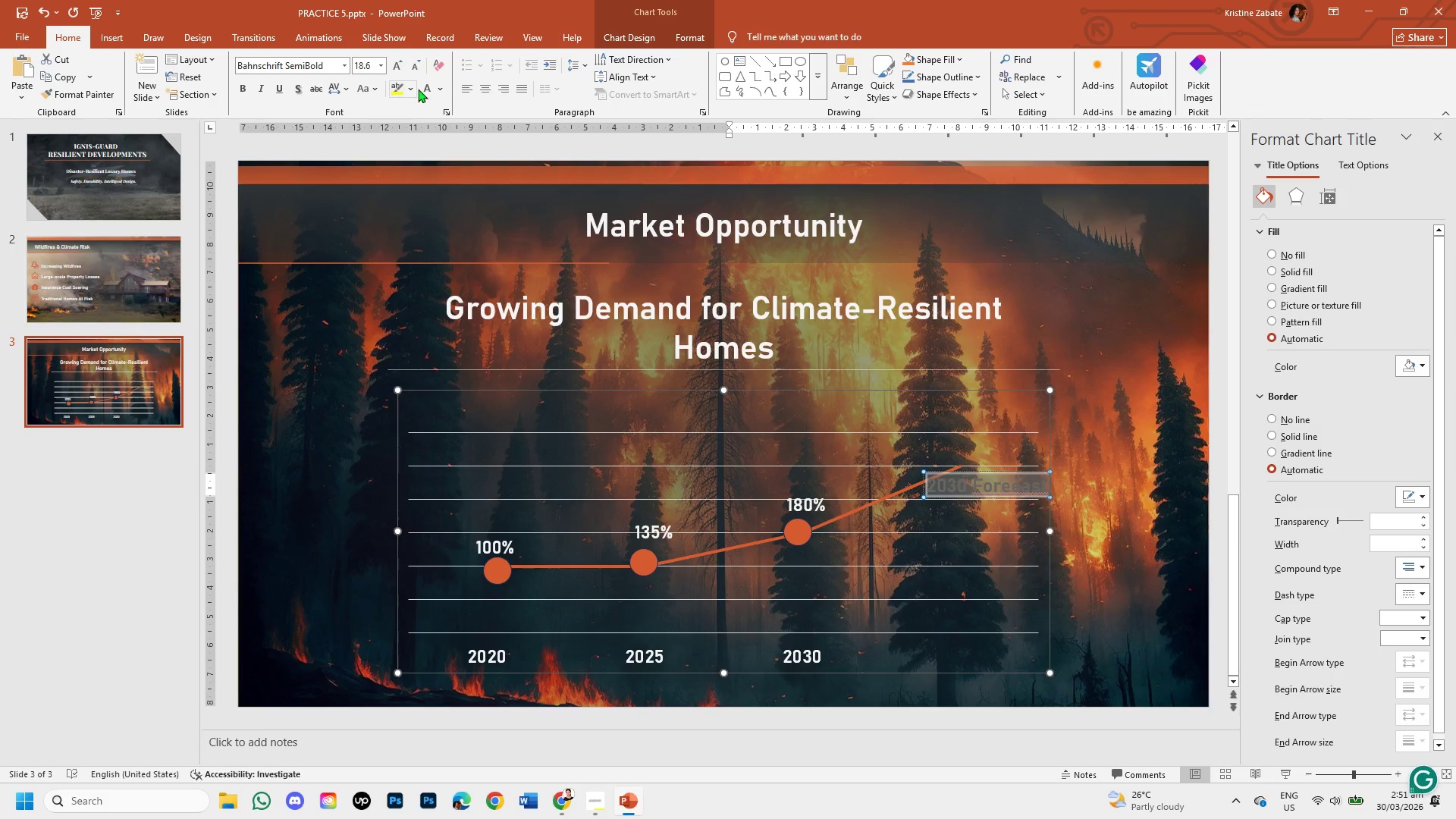 
left_click([422, 88])
 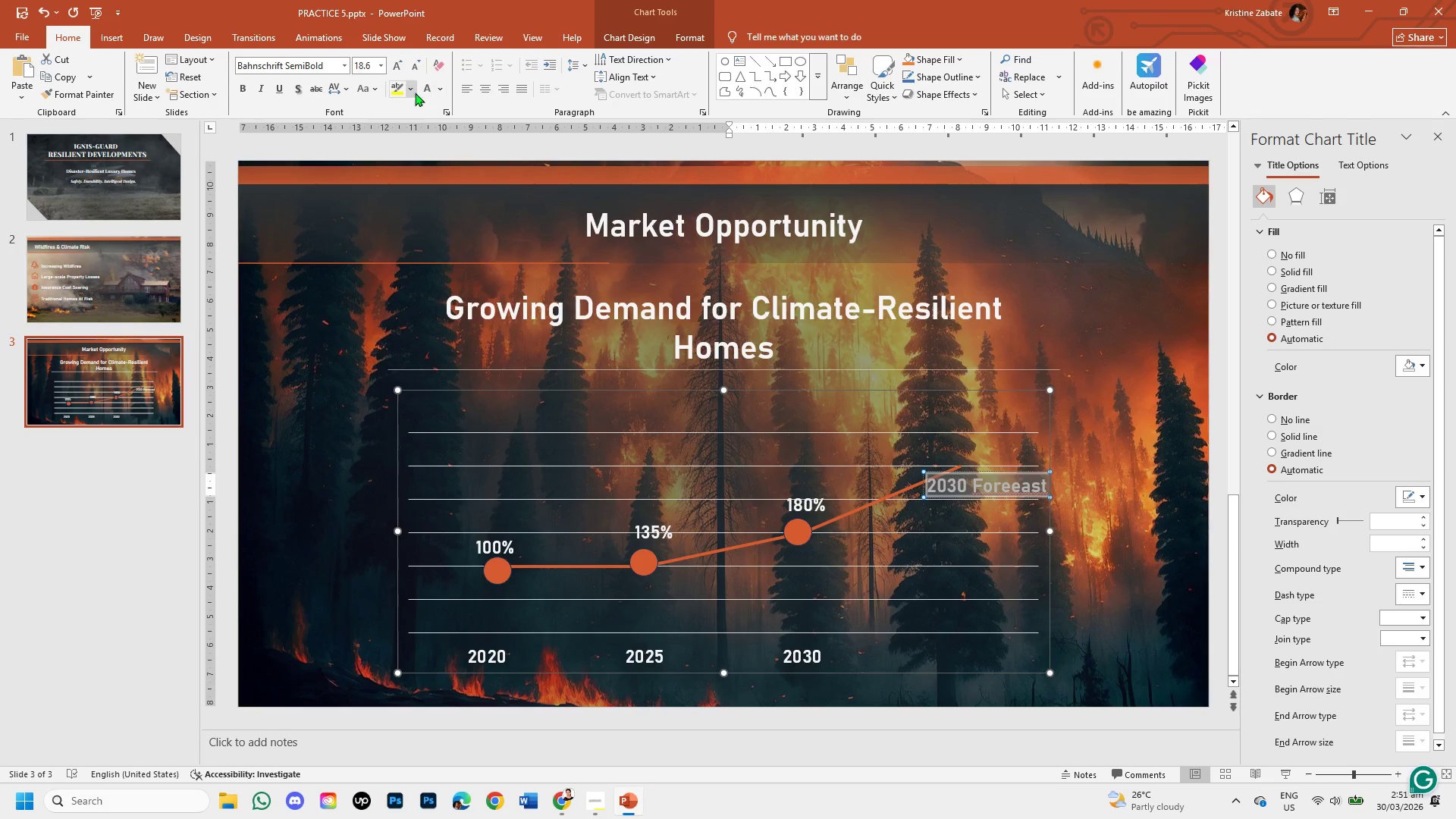 
mouse_move([255, 80])
 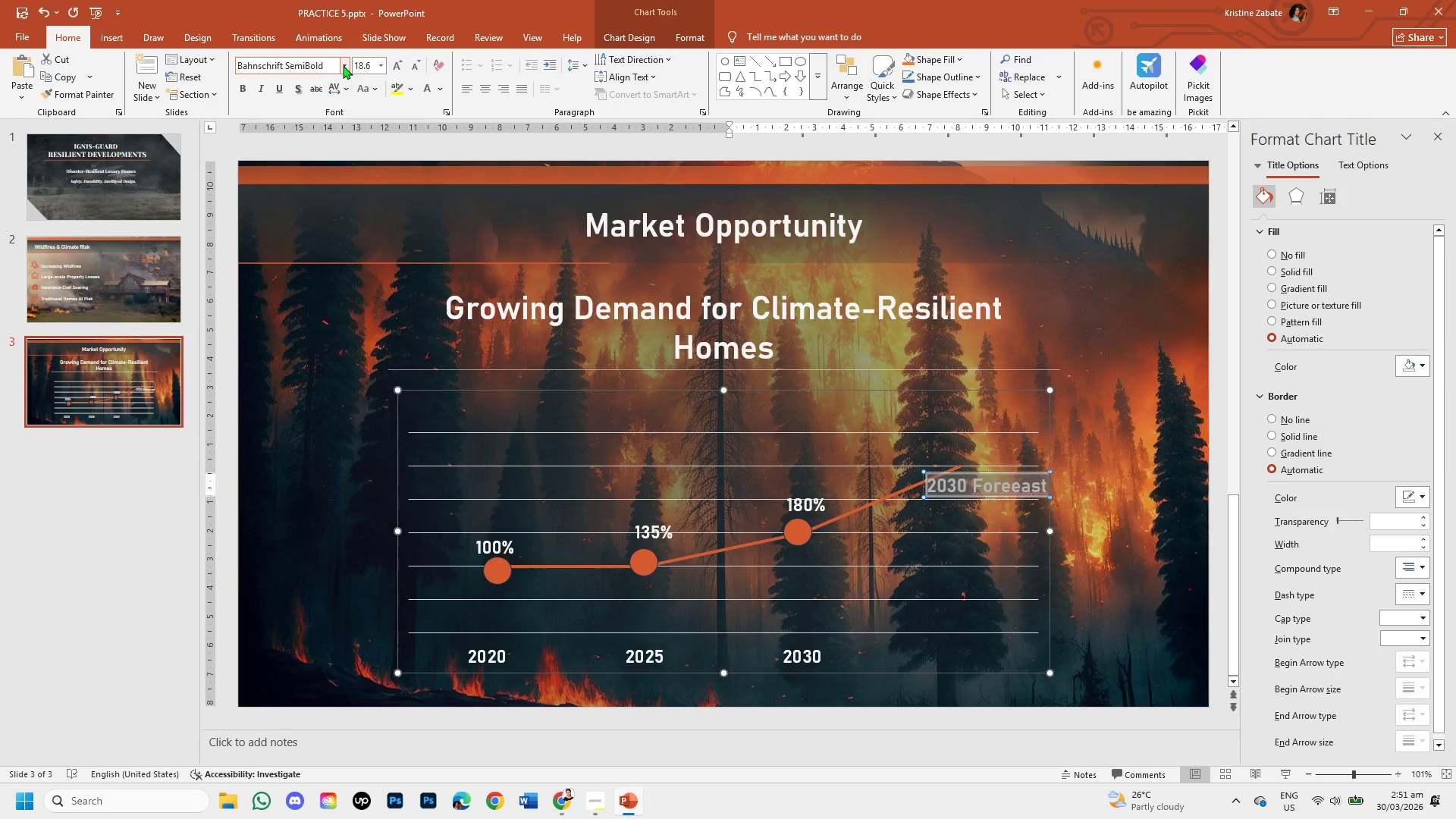 
left_click([343, 65])
 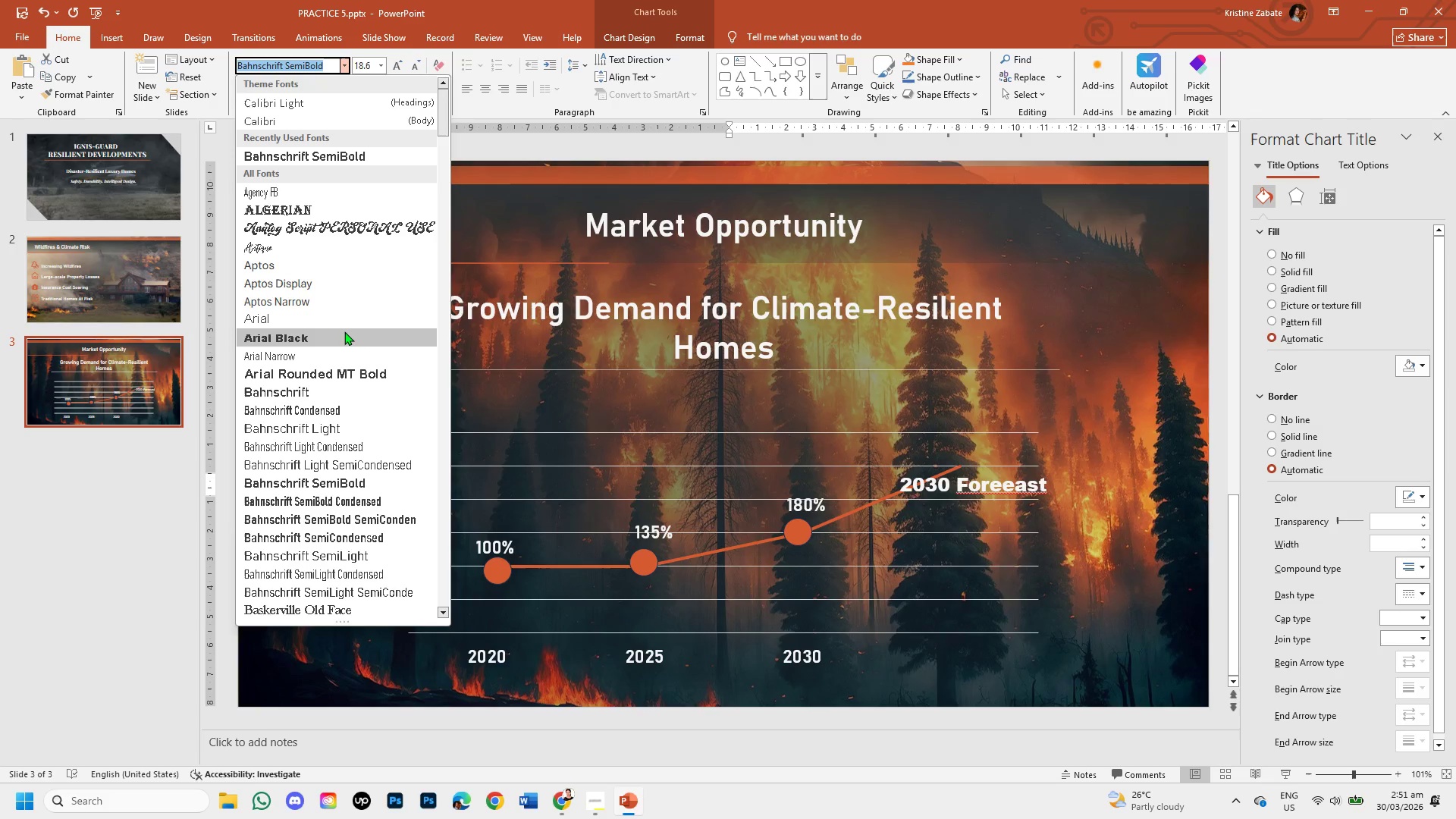 
scroll: coordinate [329, 262], scroll_direction: down, amount: 2.0
 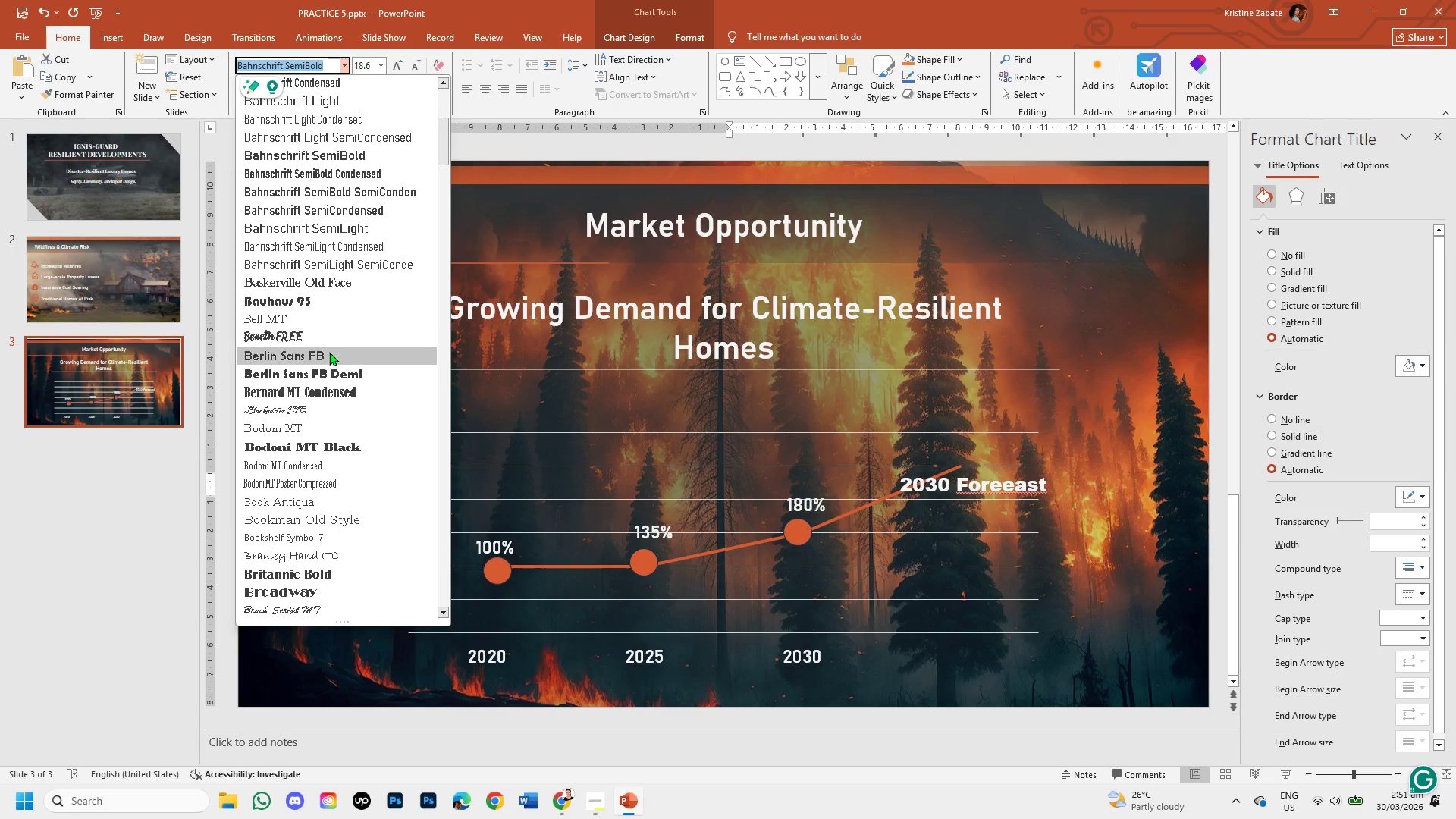 
scroll: coordinate [318, 337], scroll_direction: up, amount: 2.0
 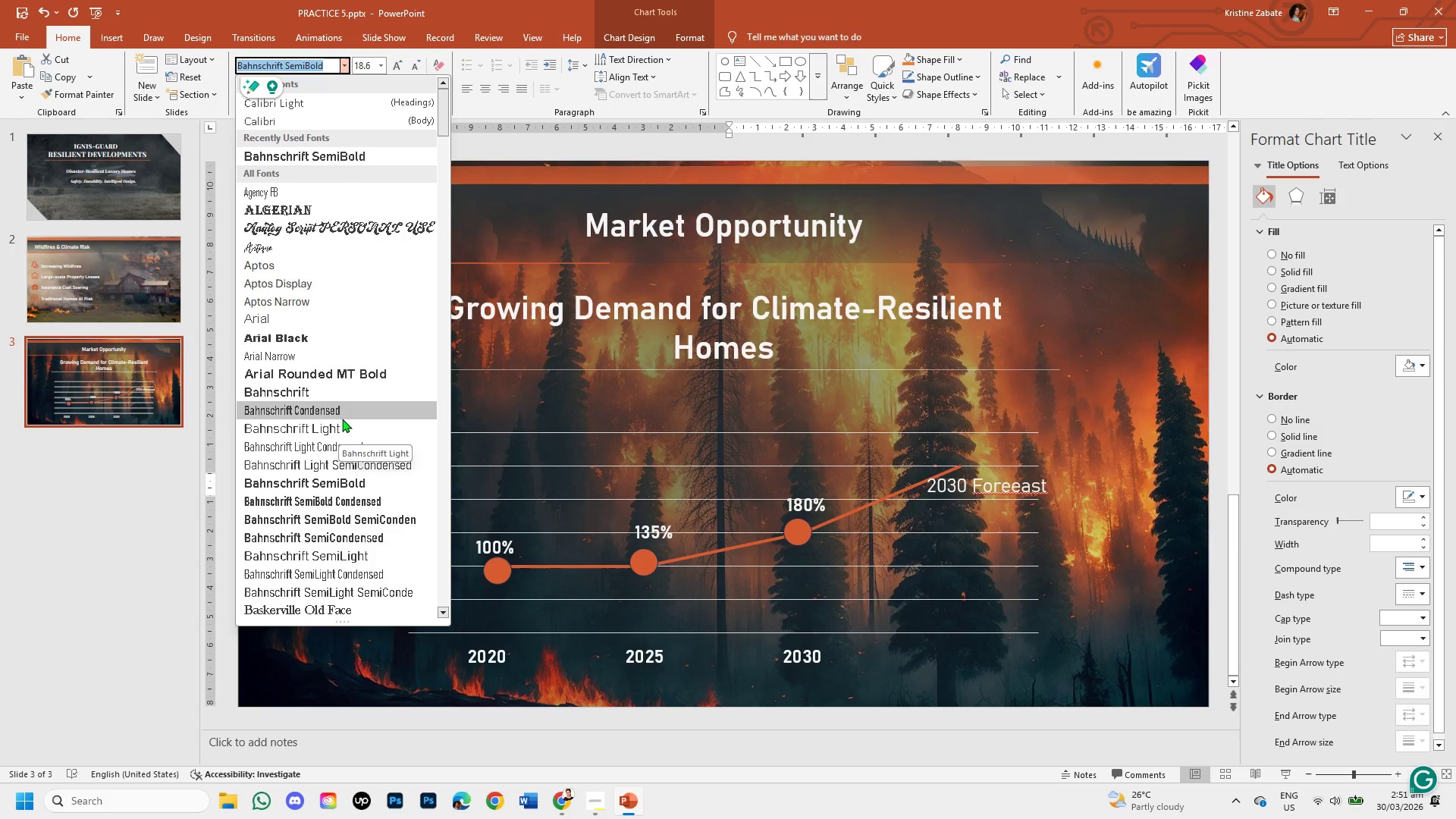 
mouse_move([328, 425])
 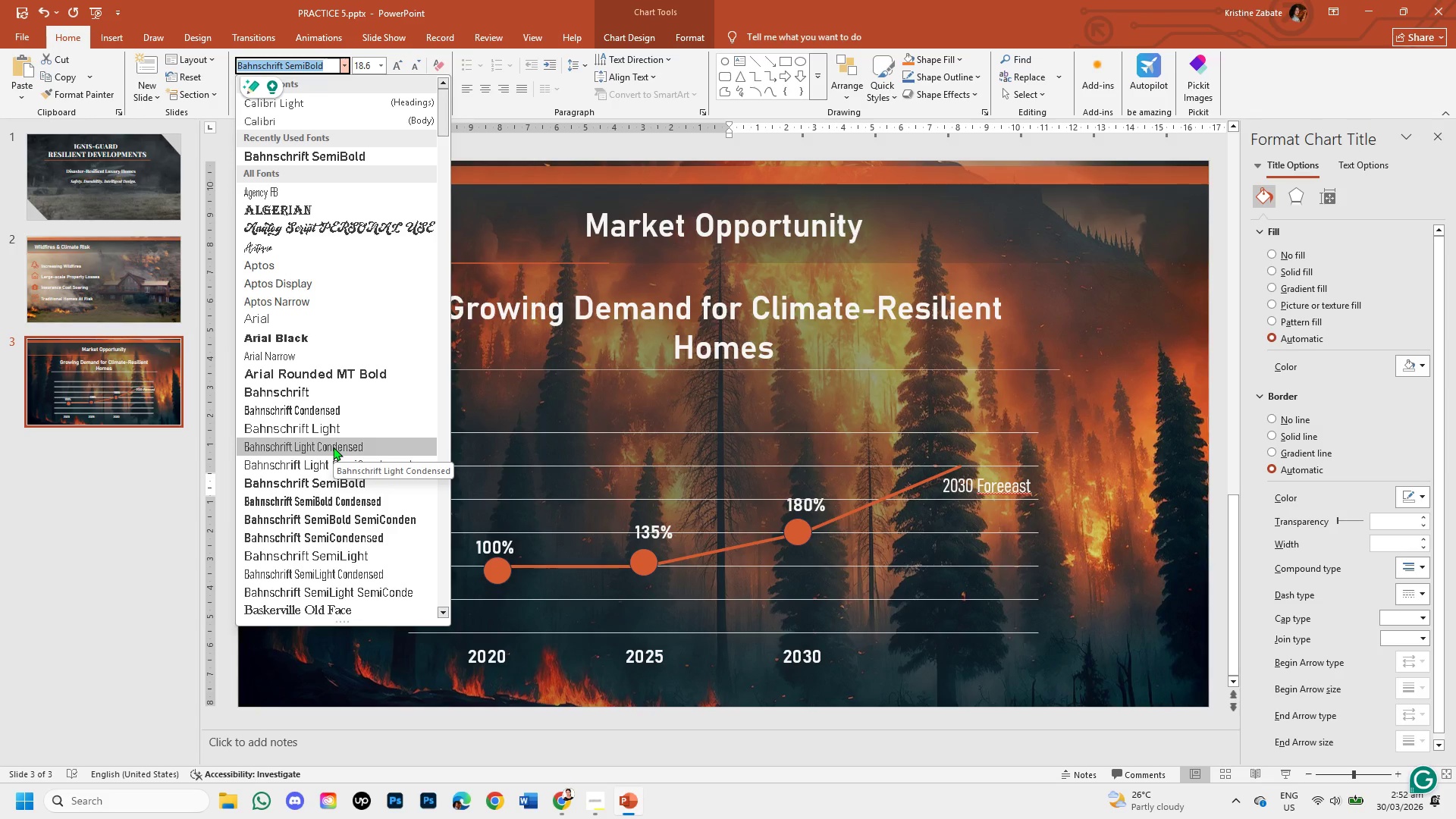 
wait(23.56)
 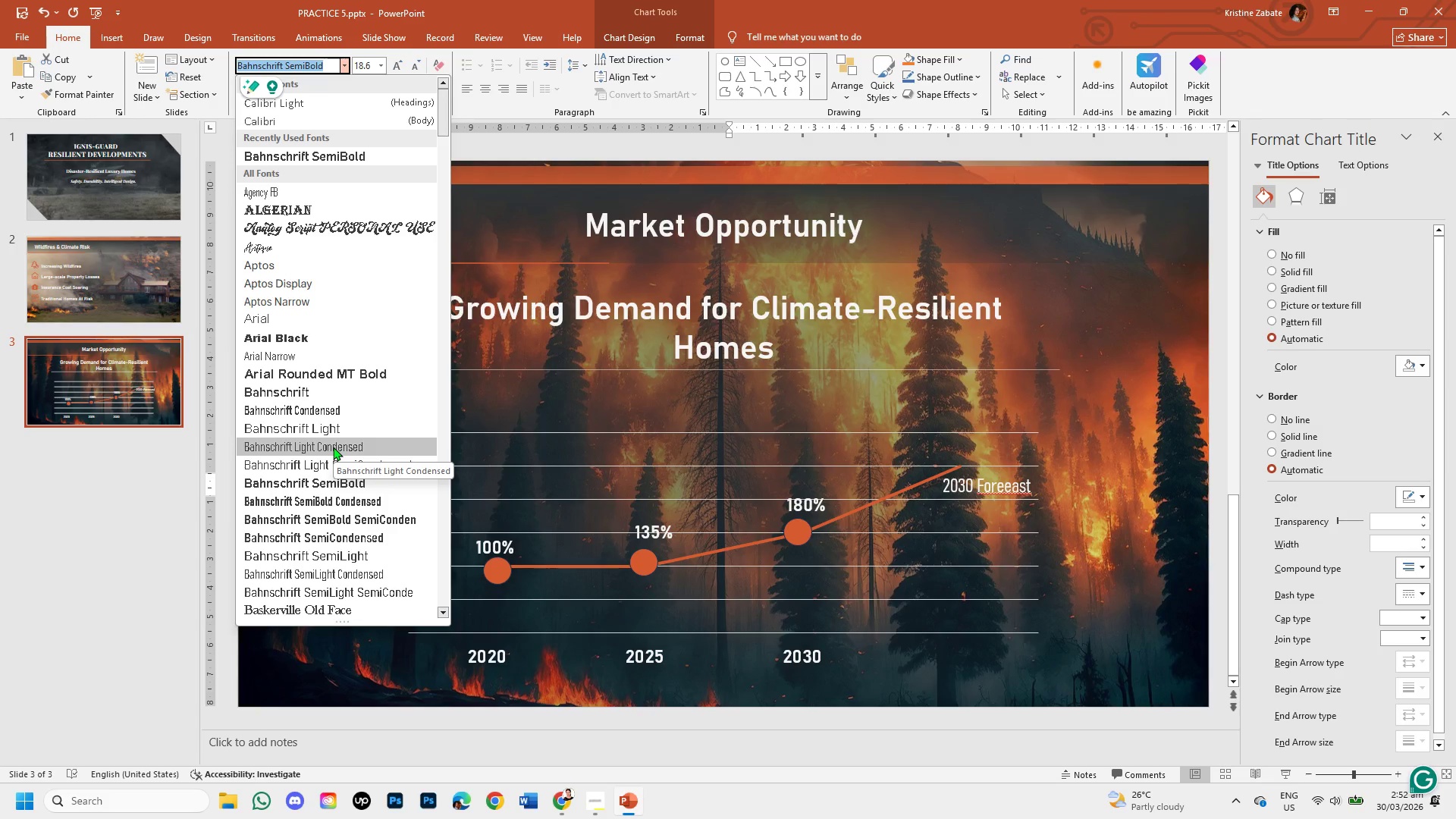 
double_click([1021, 483])
 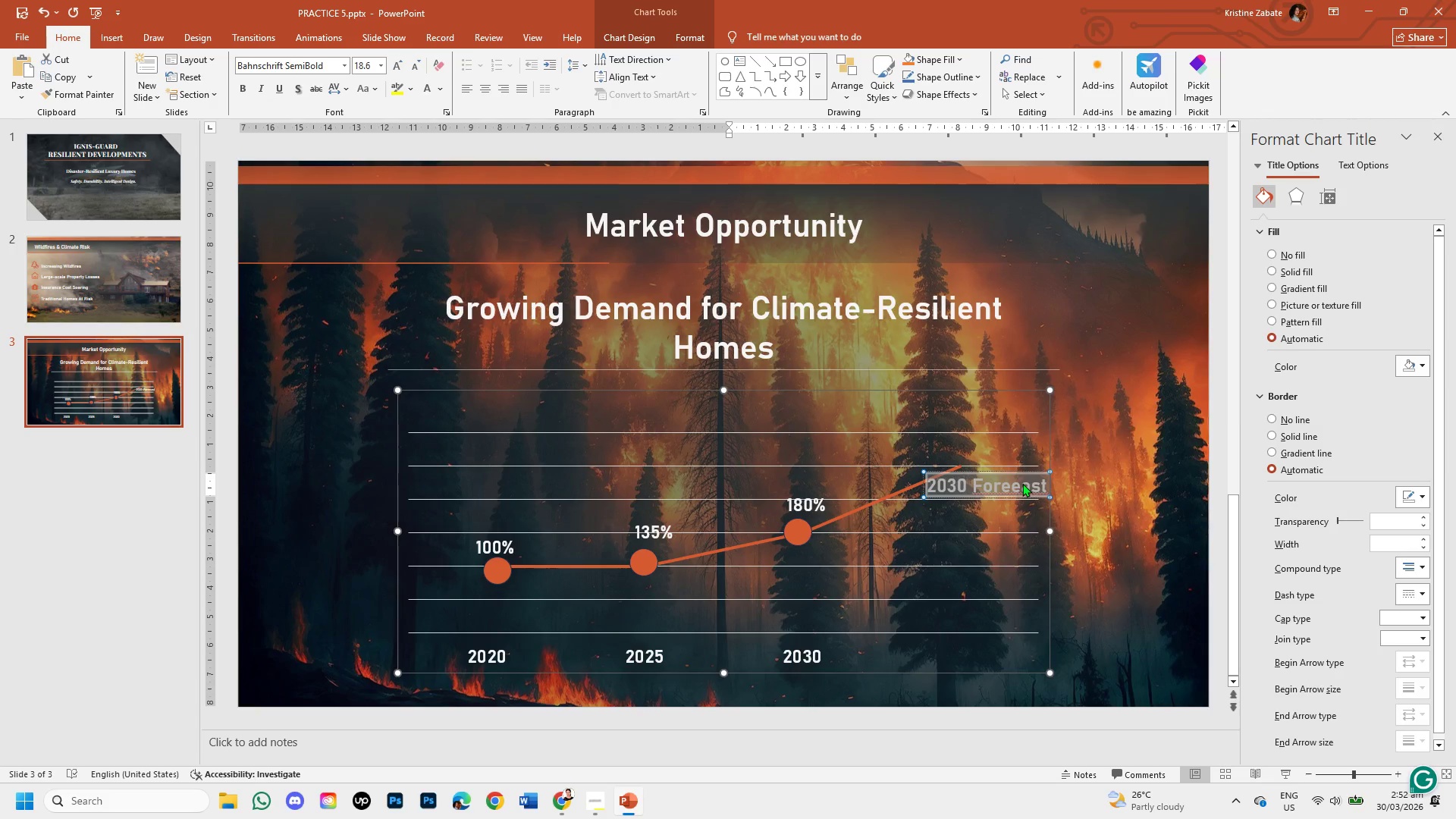 
left_click_drag(start_coordinate=[1022, 483], to_coordinate=[1018, 483])
 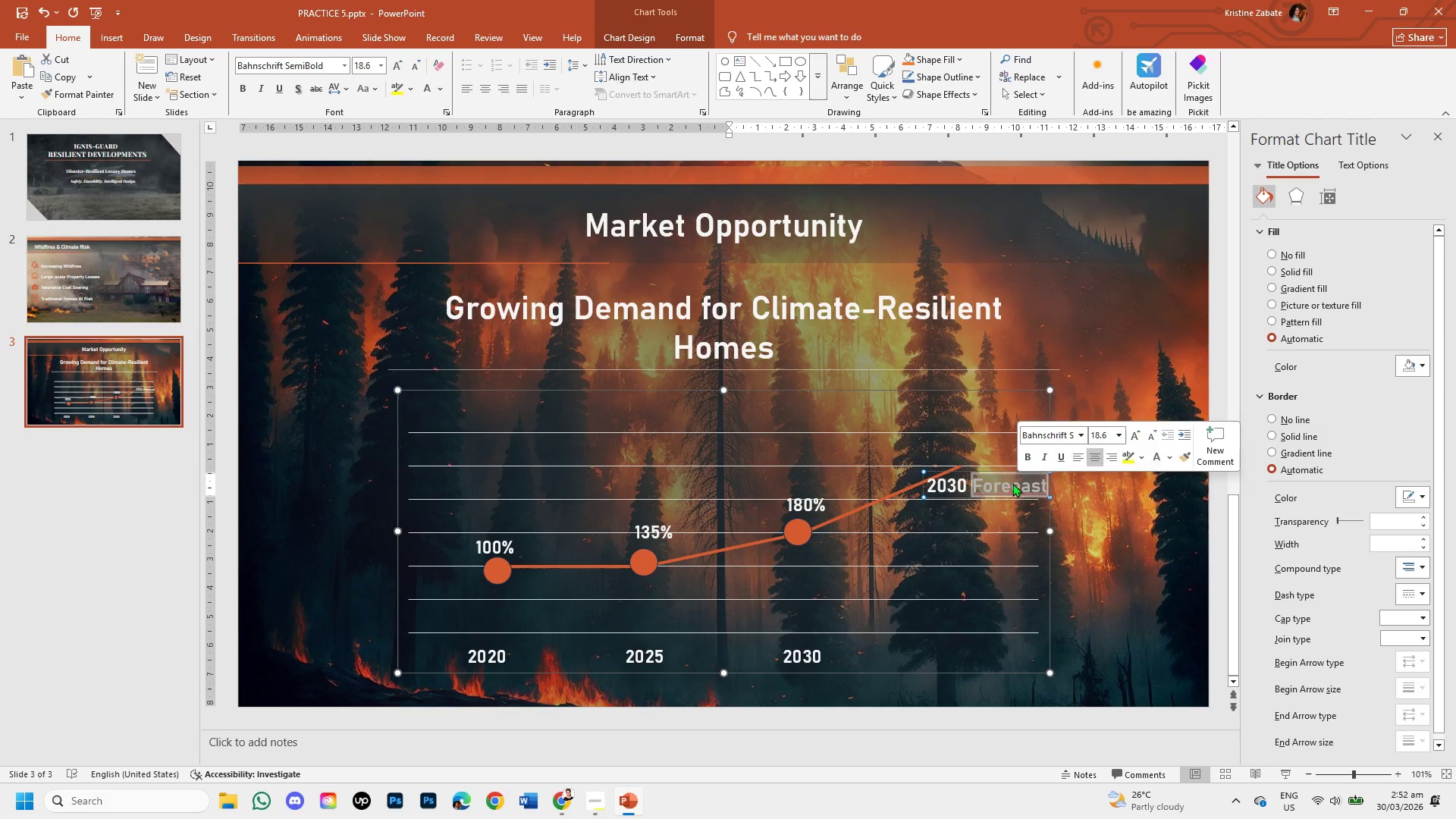 
left_click_drag(start_coordinate=[1012, 483], to_coordinate=[1017, 484])
 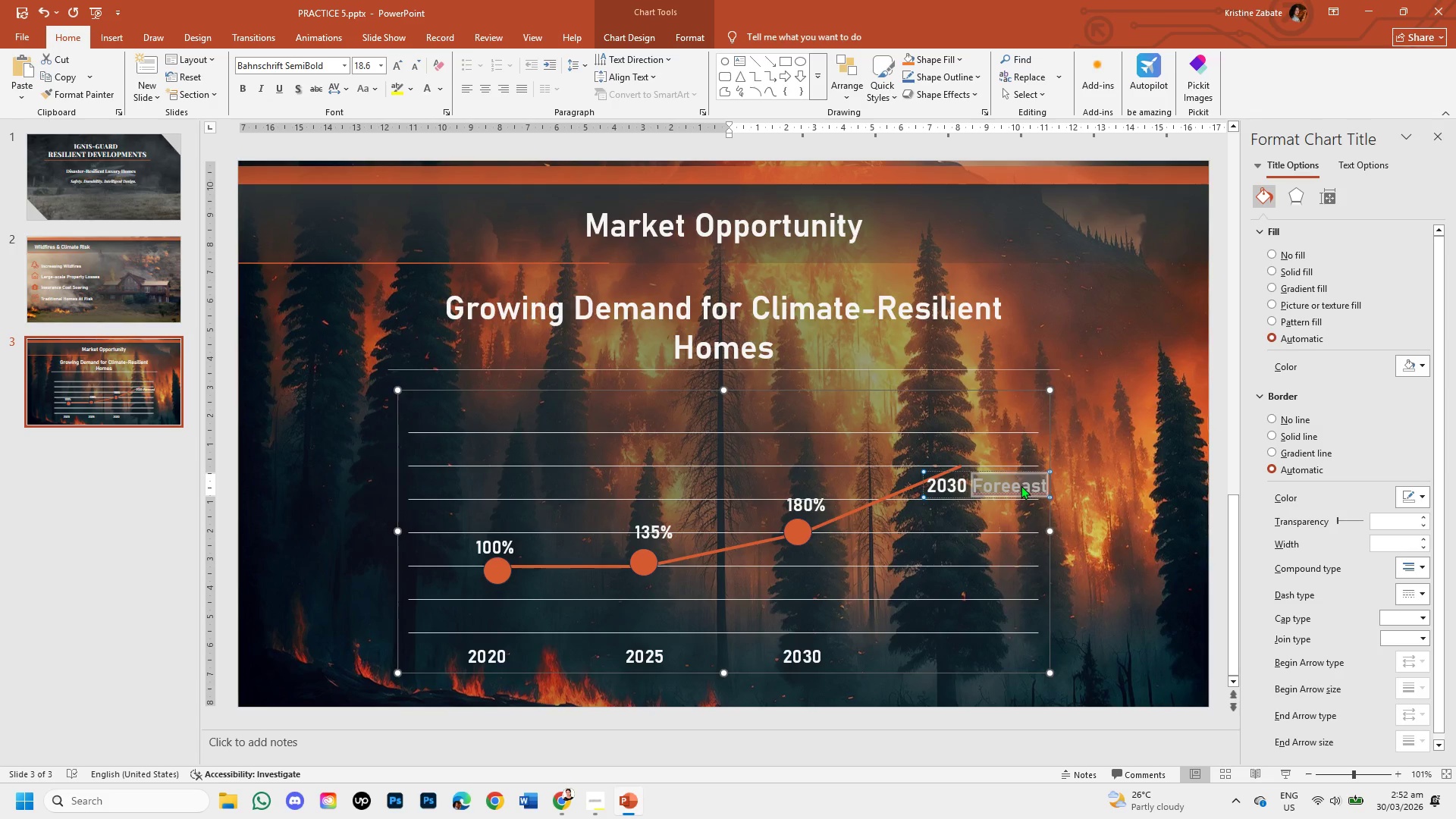 
left_click([1021, 485])
 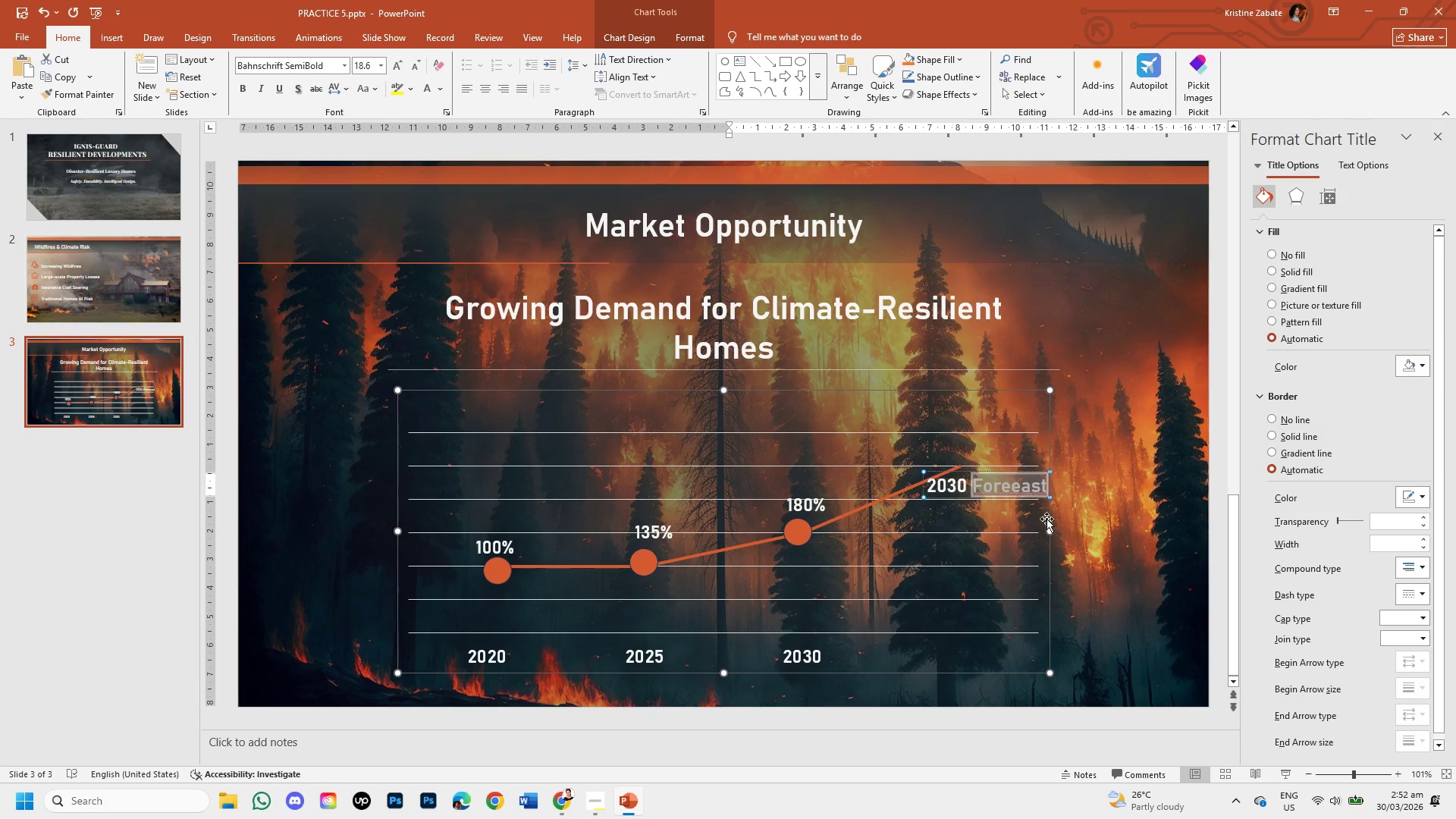 
left_click([1081, 552])
 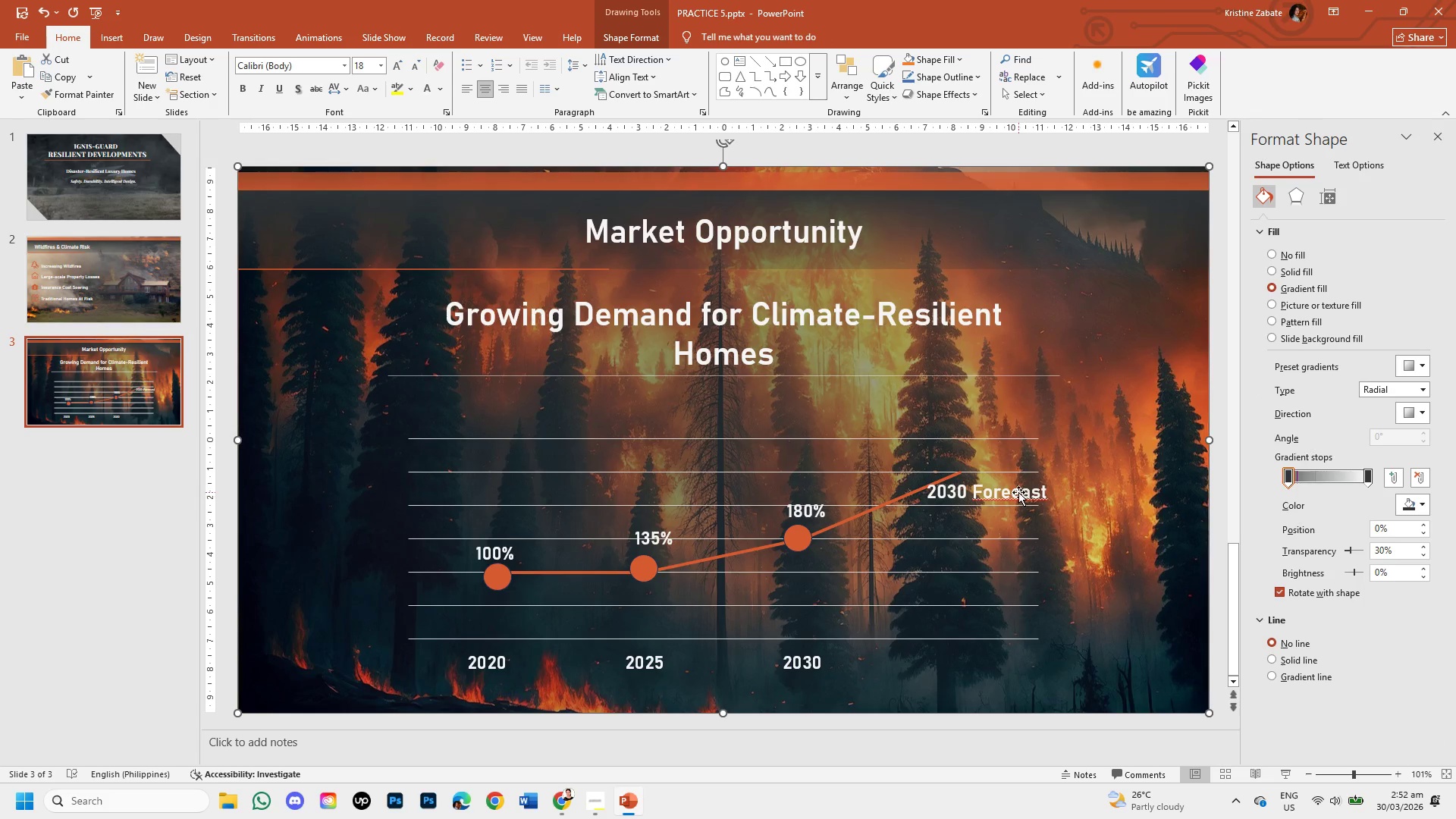 
double_click([1018, 492])
 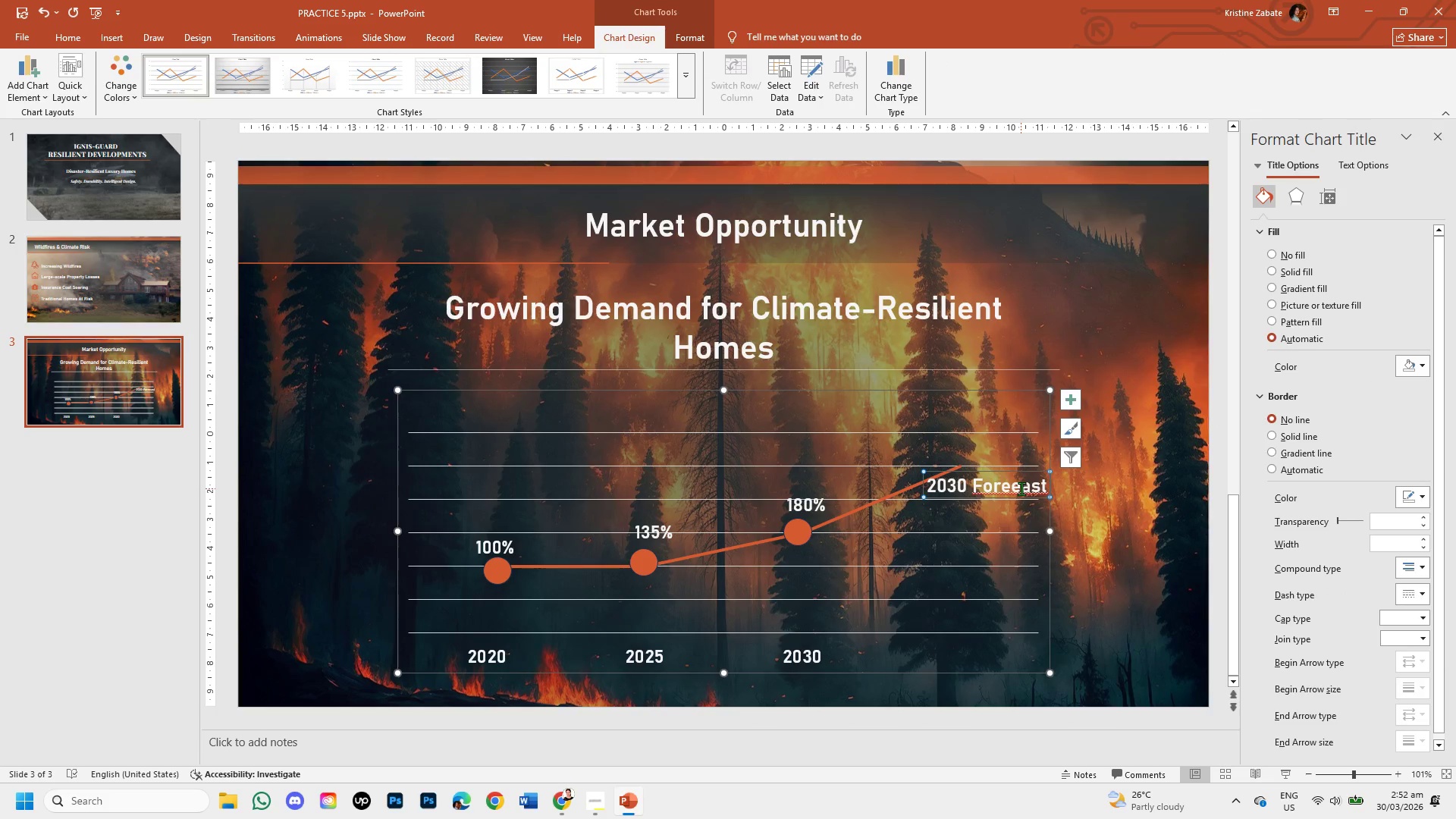 
left_click([1022, 488])
 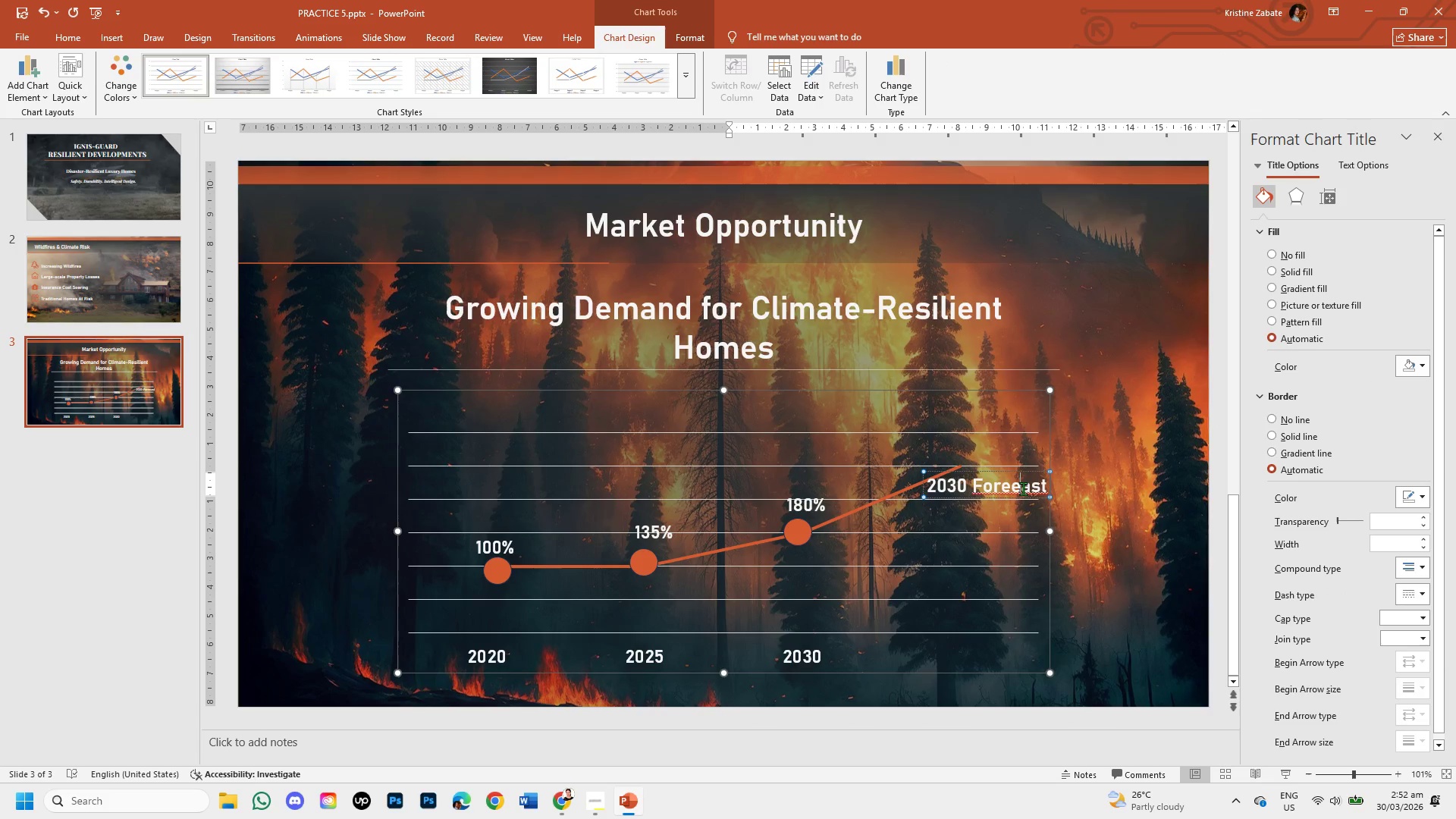 
key(Backspace)
 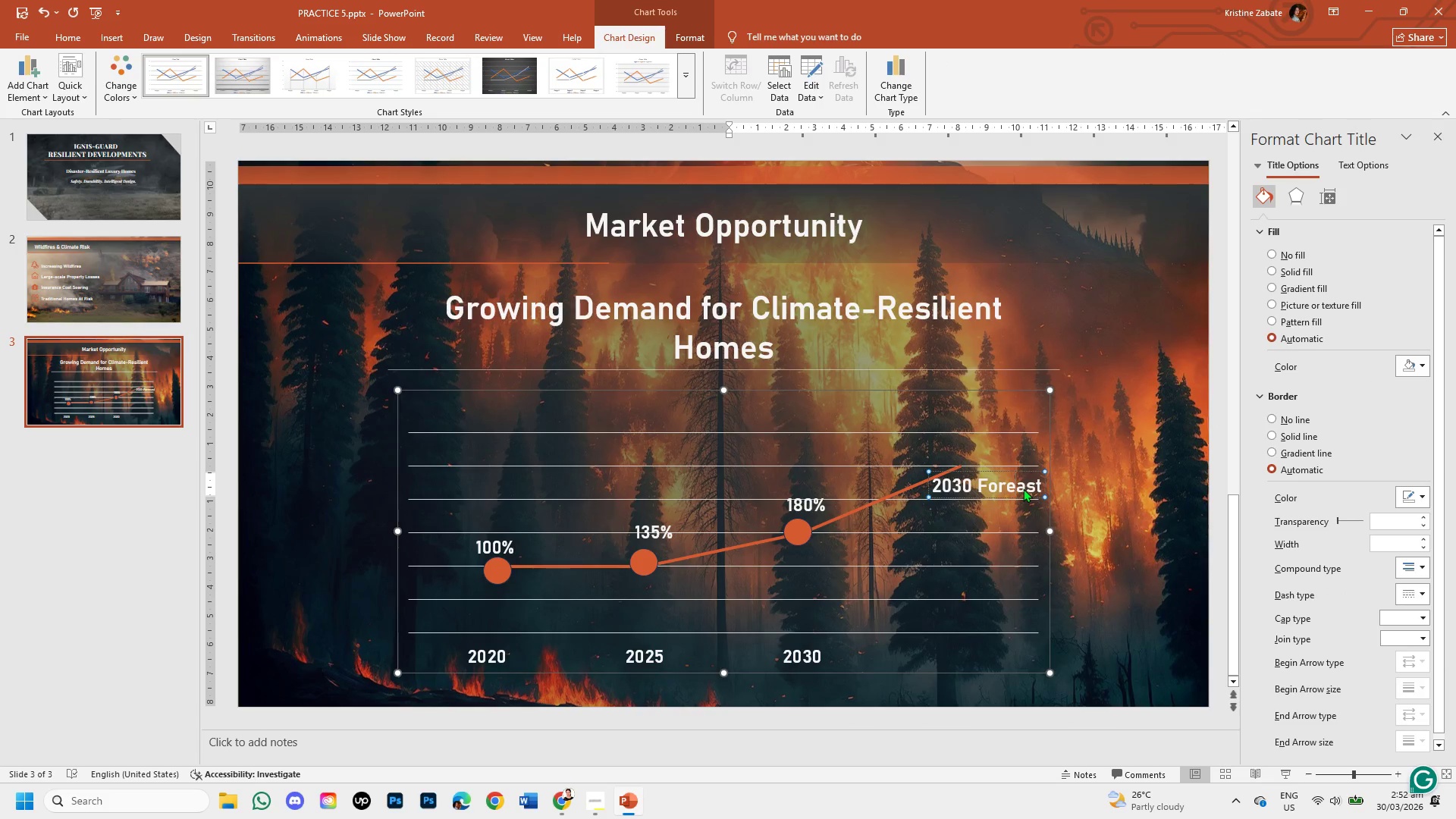 
key(C)
 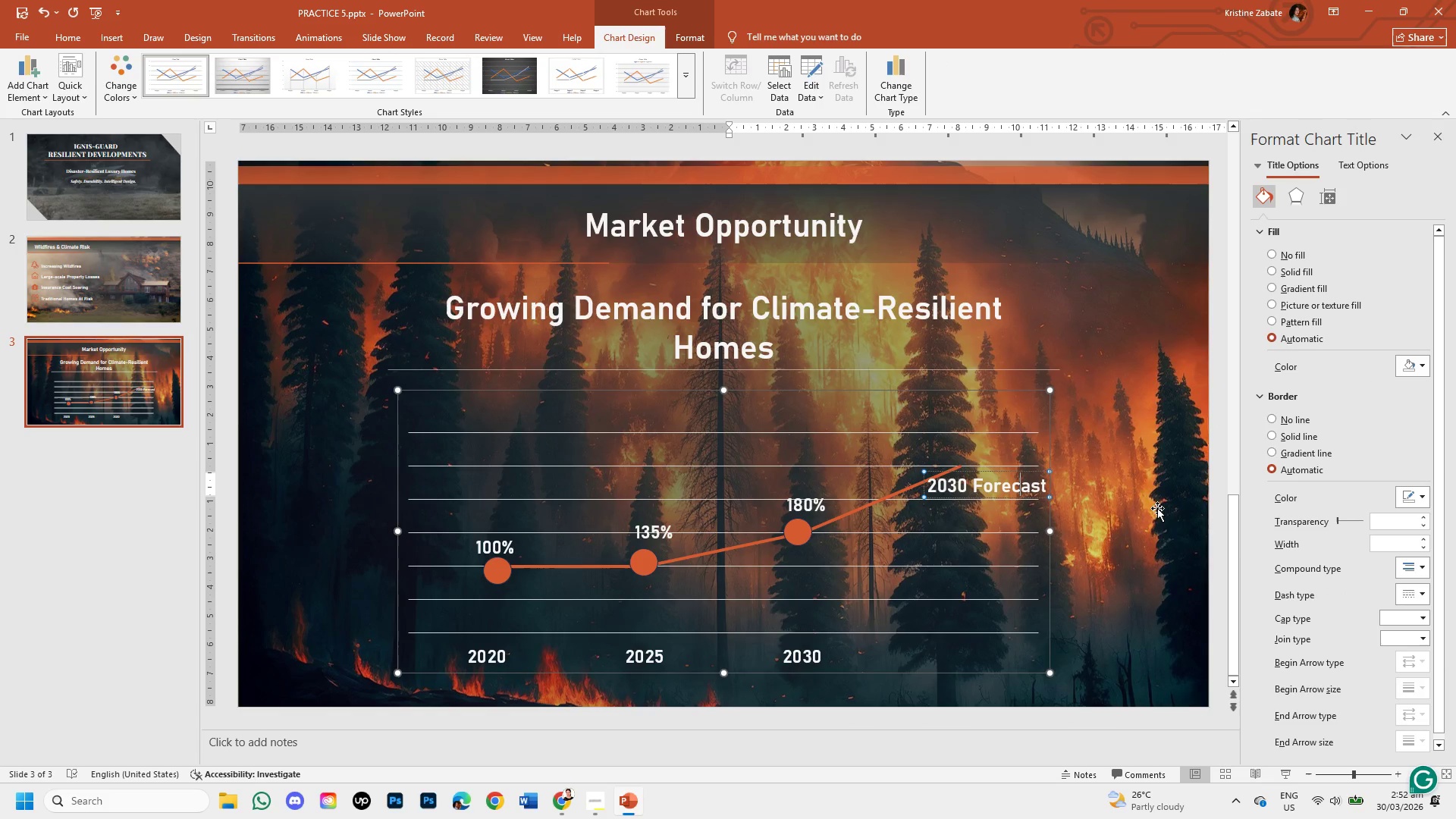 
left_click_drag(start_coordinate=[928, 486], to_coordinate=[1040, 491])
 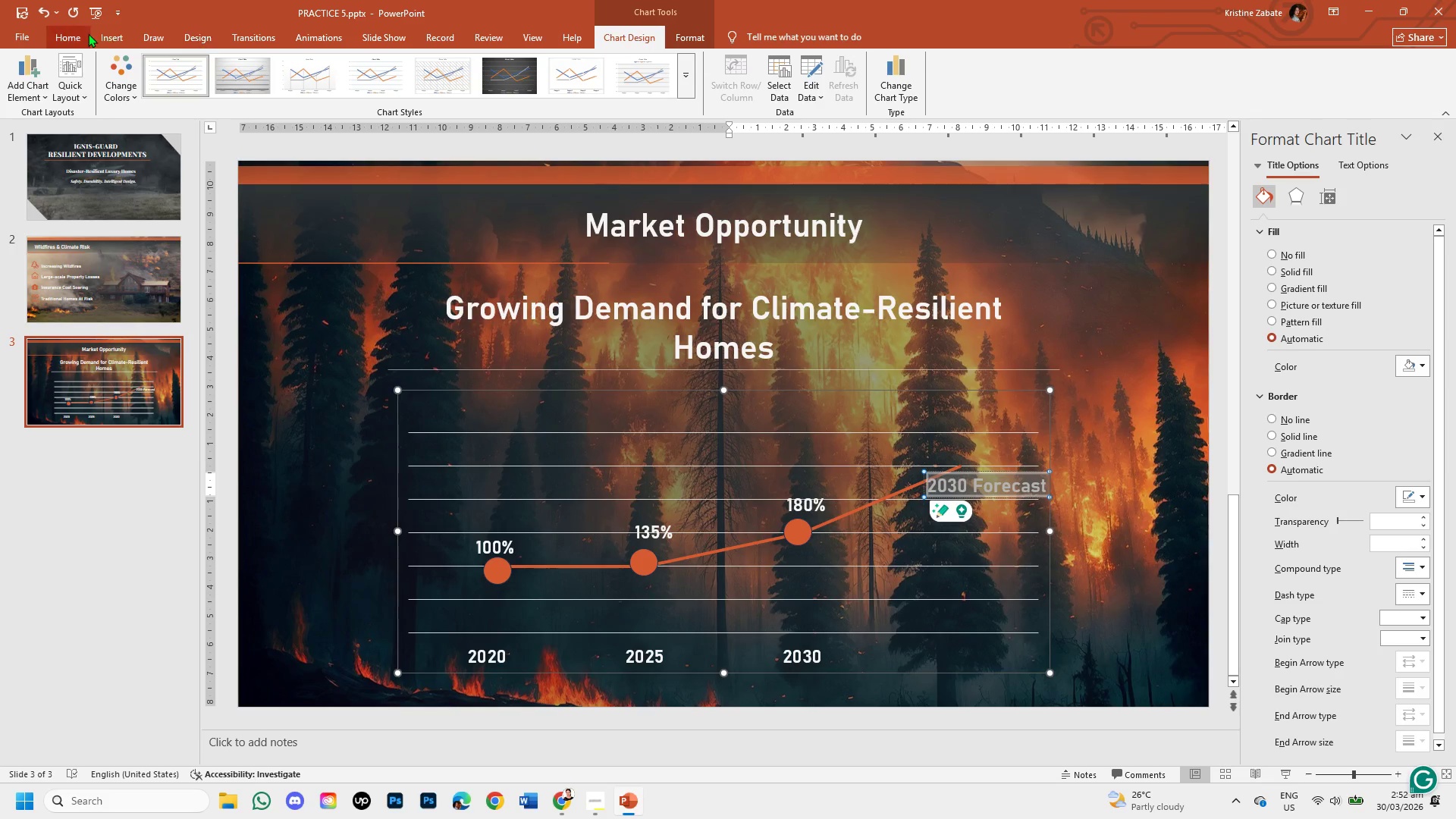 
left_click([71, 32])
 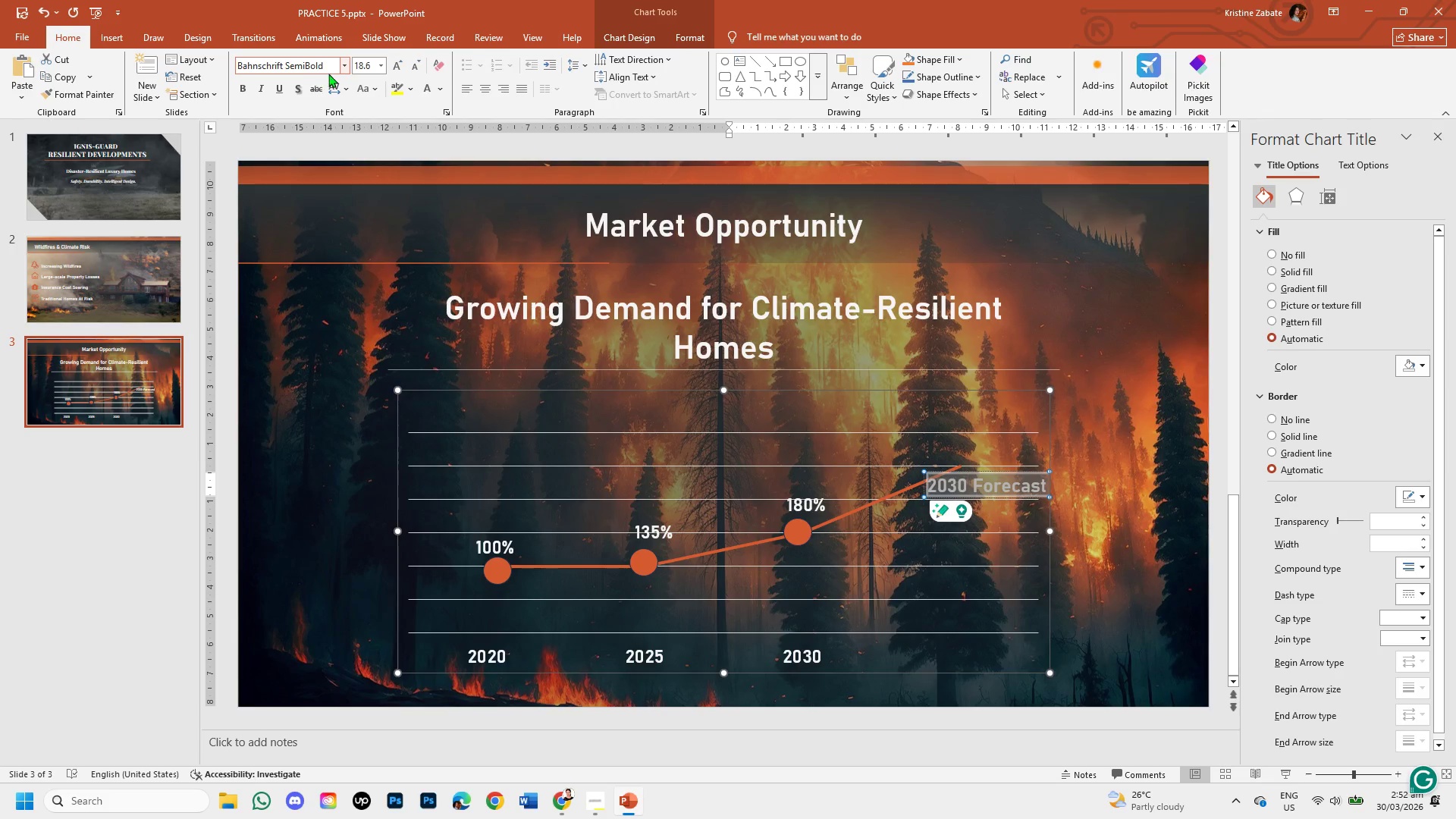 
left_click([344, 64])
 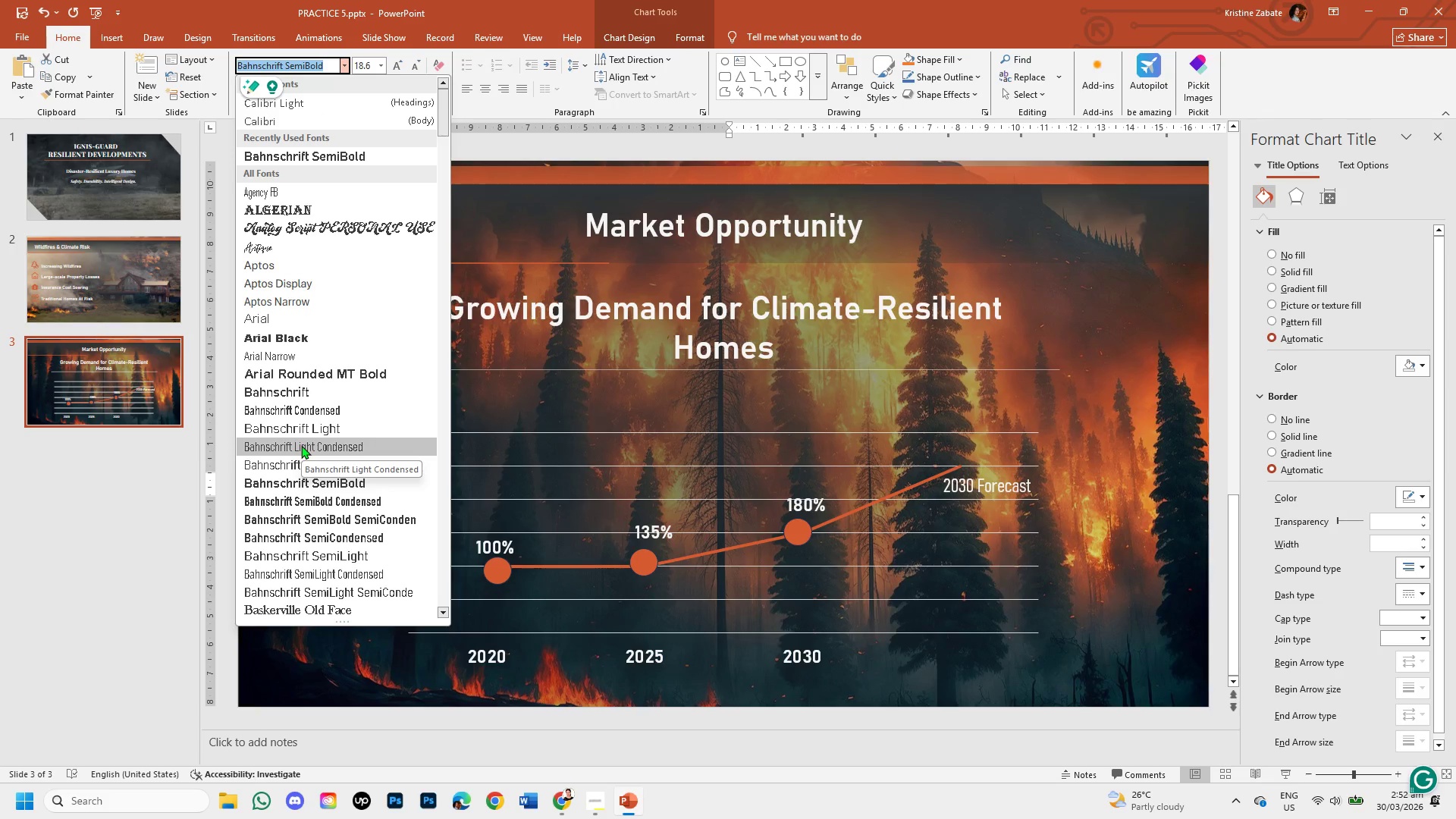 
left_click([309, 433])
 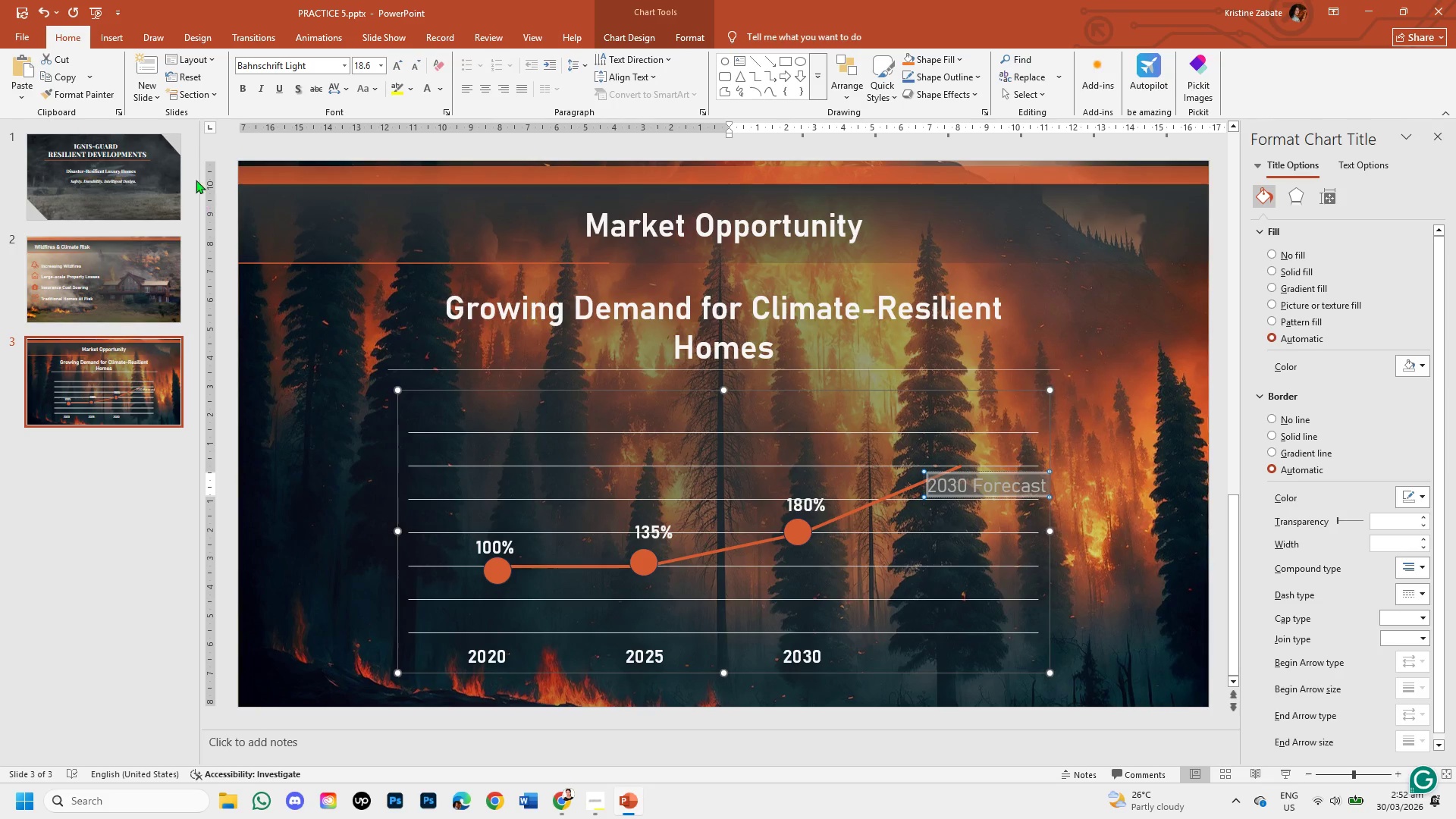 
left_click([239, 89])
 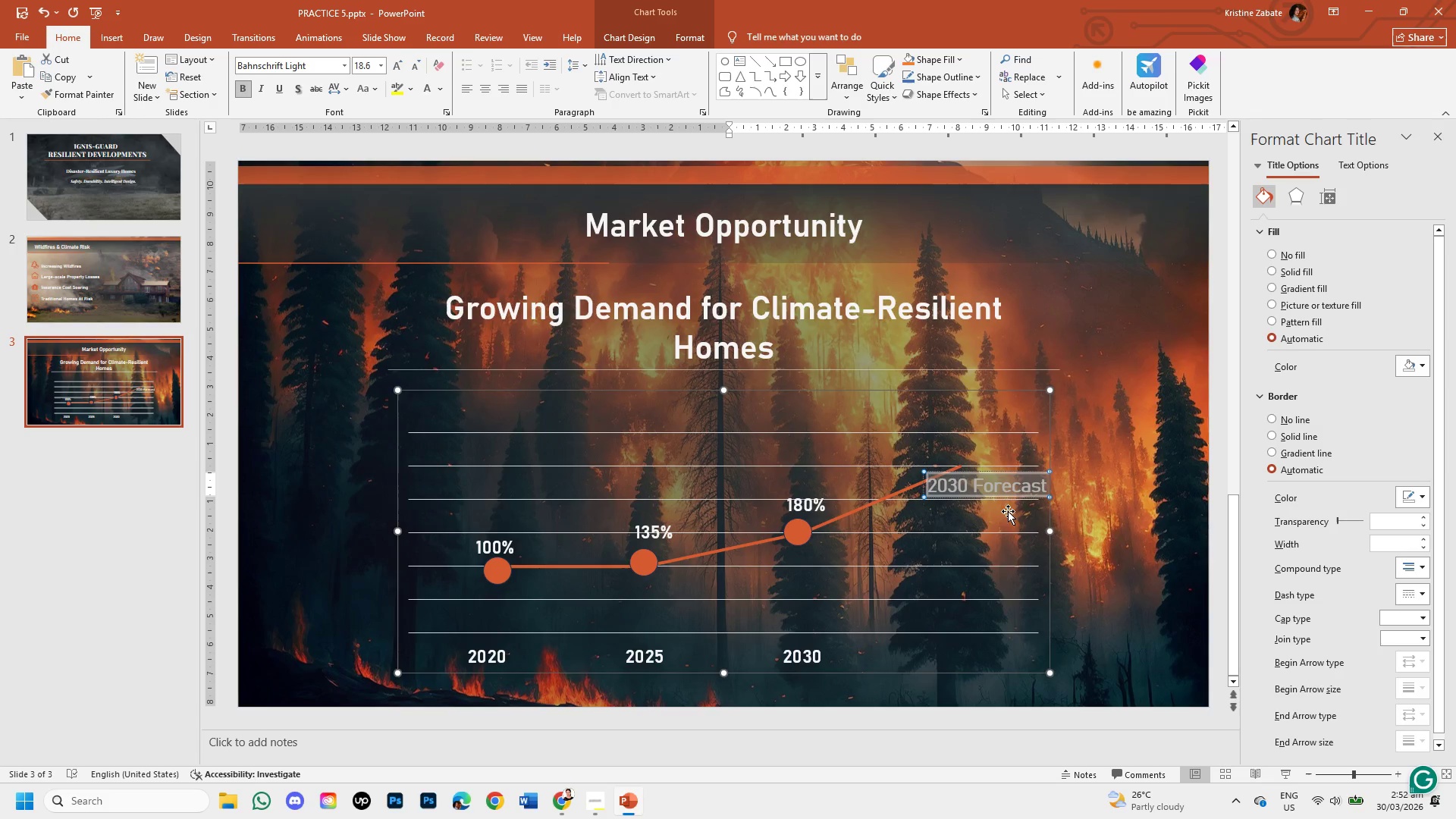 
left_click([1115, 570])
 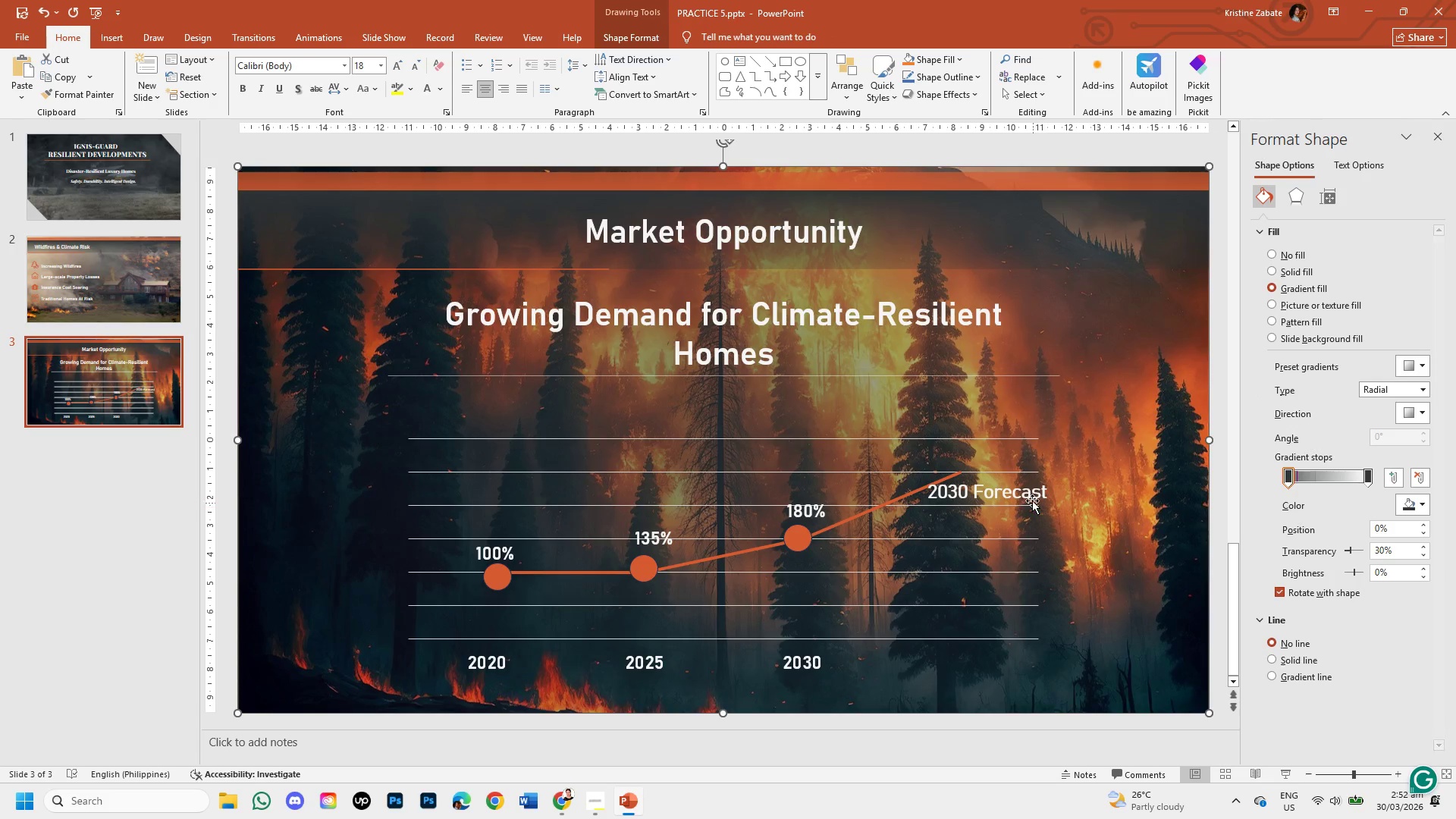 
left_click([1028, 495])
 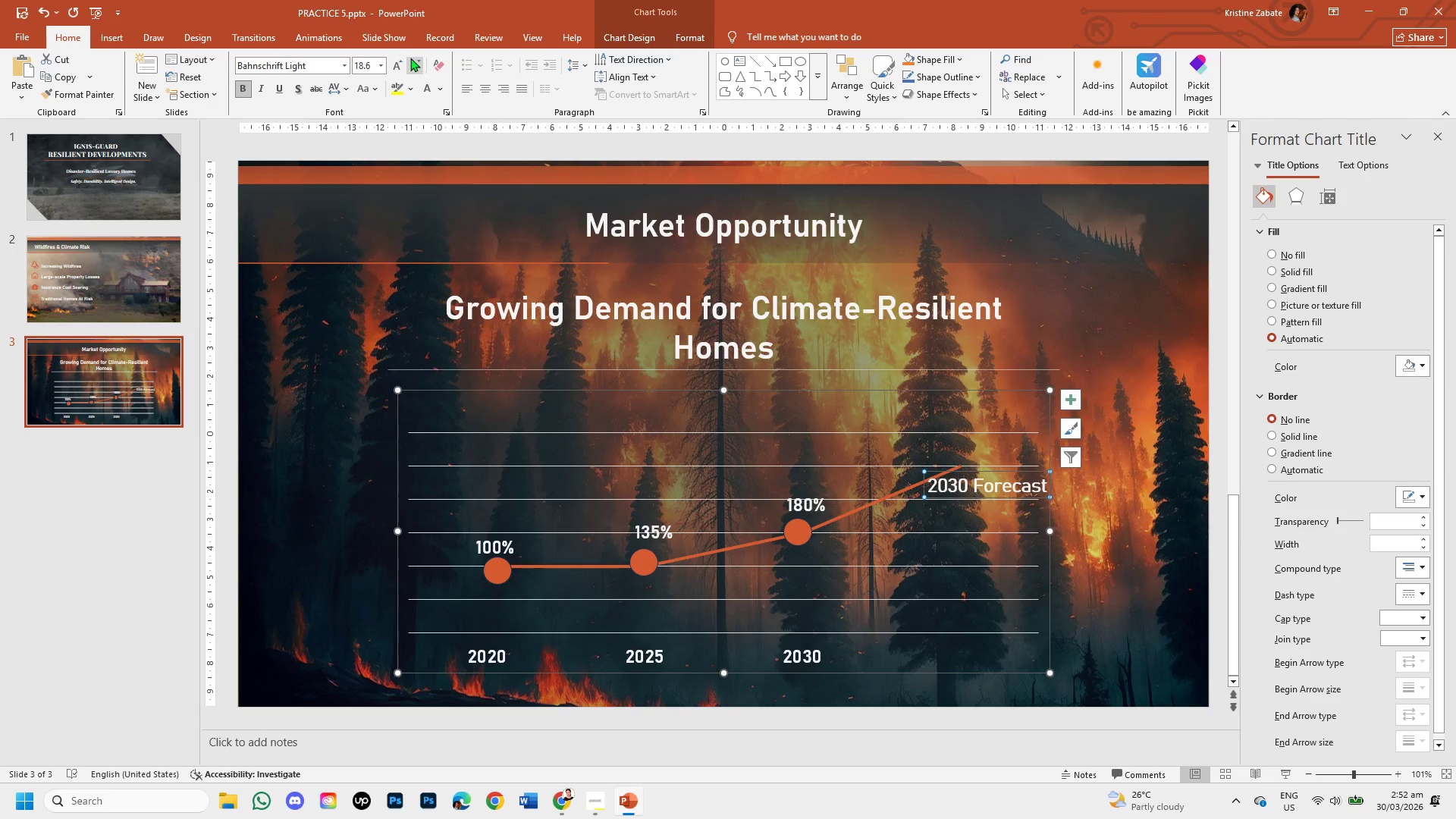 
left_click([410, 67])
 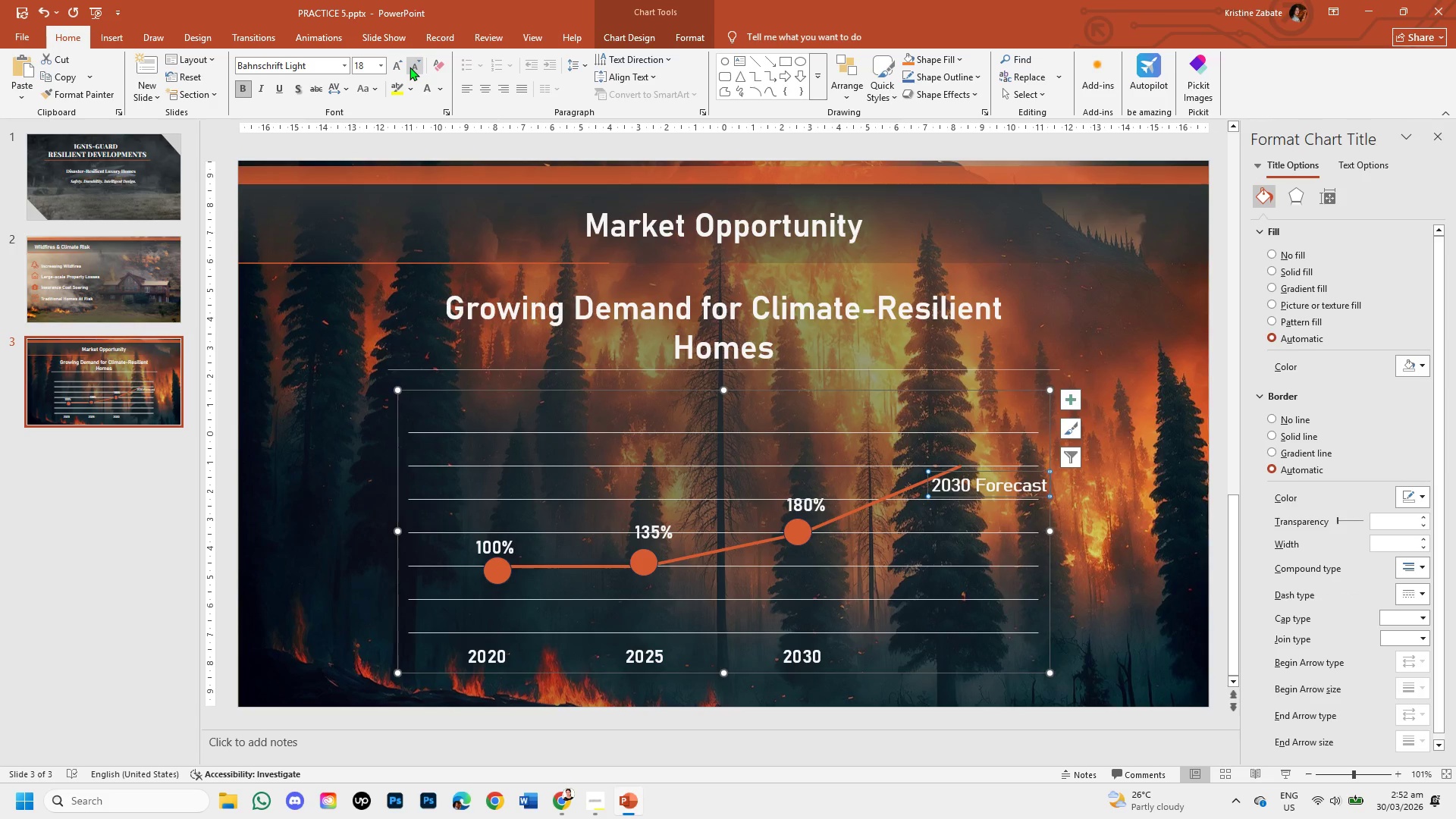 
left_click([410, 67])
 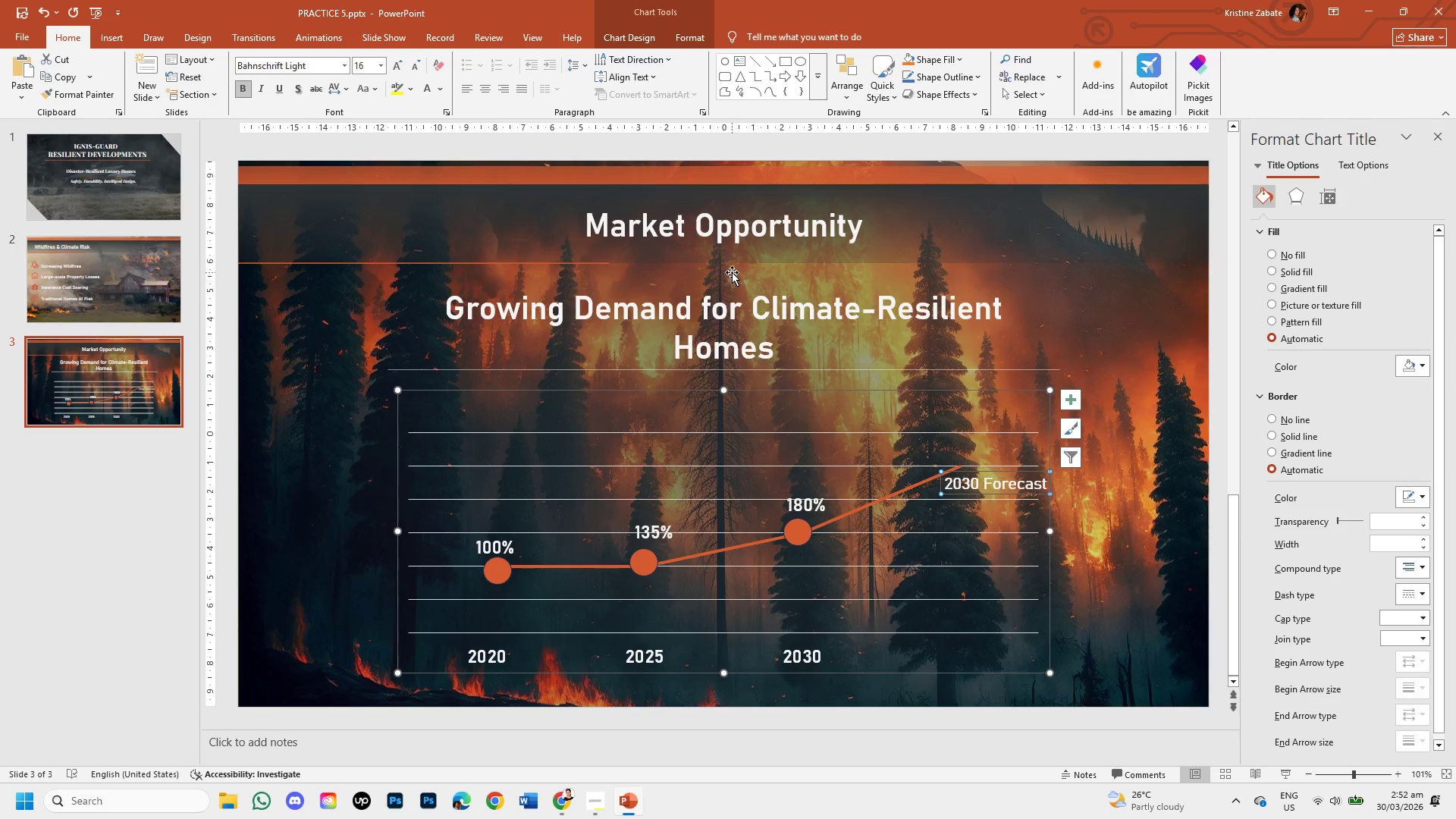 
wait(8.61)
 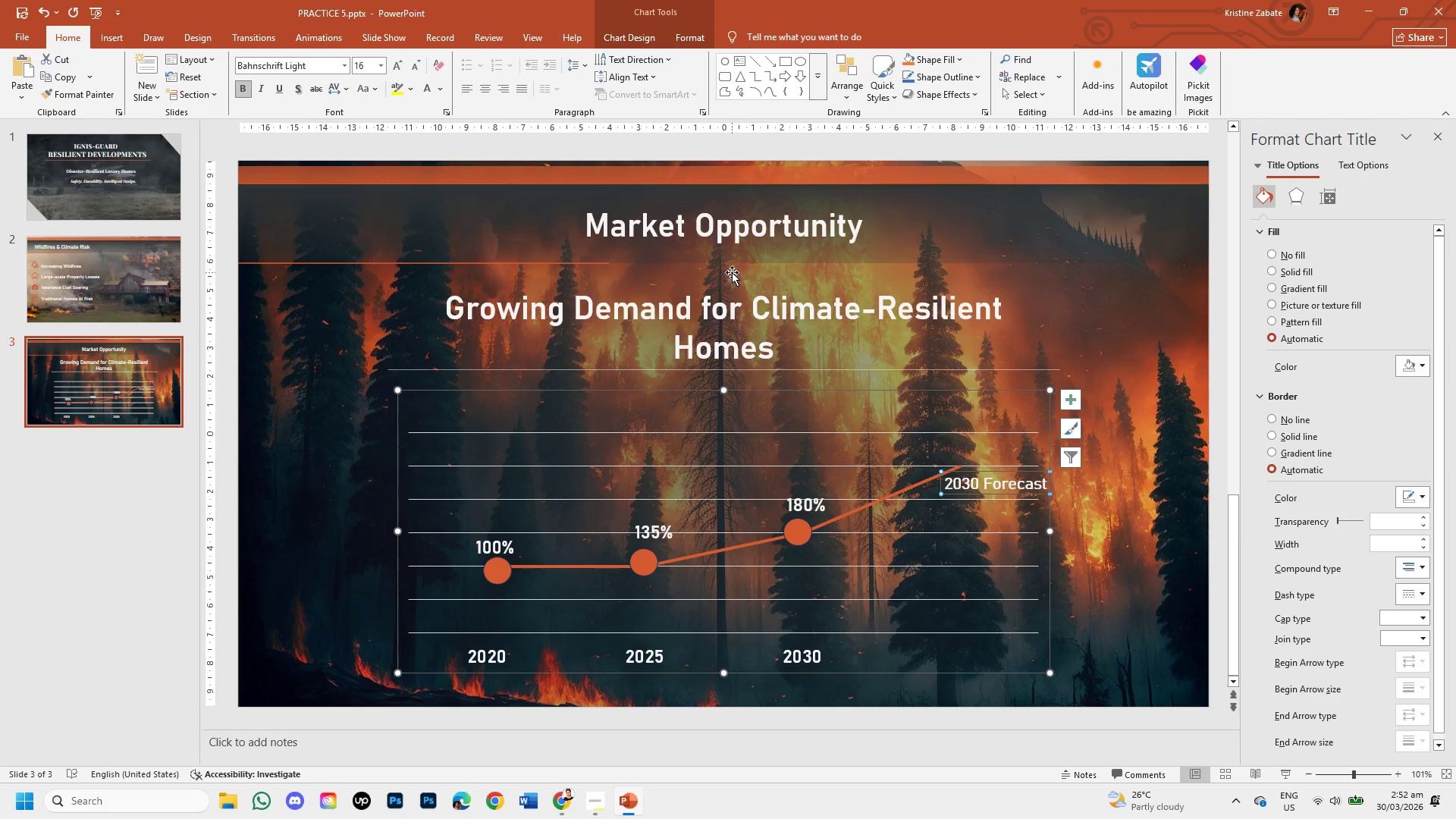 
left_click_drag(start_coordinate=[1003, 493], to_coordinate=[858, 585])
 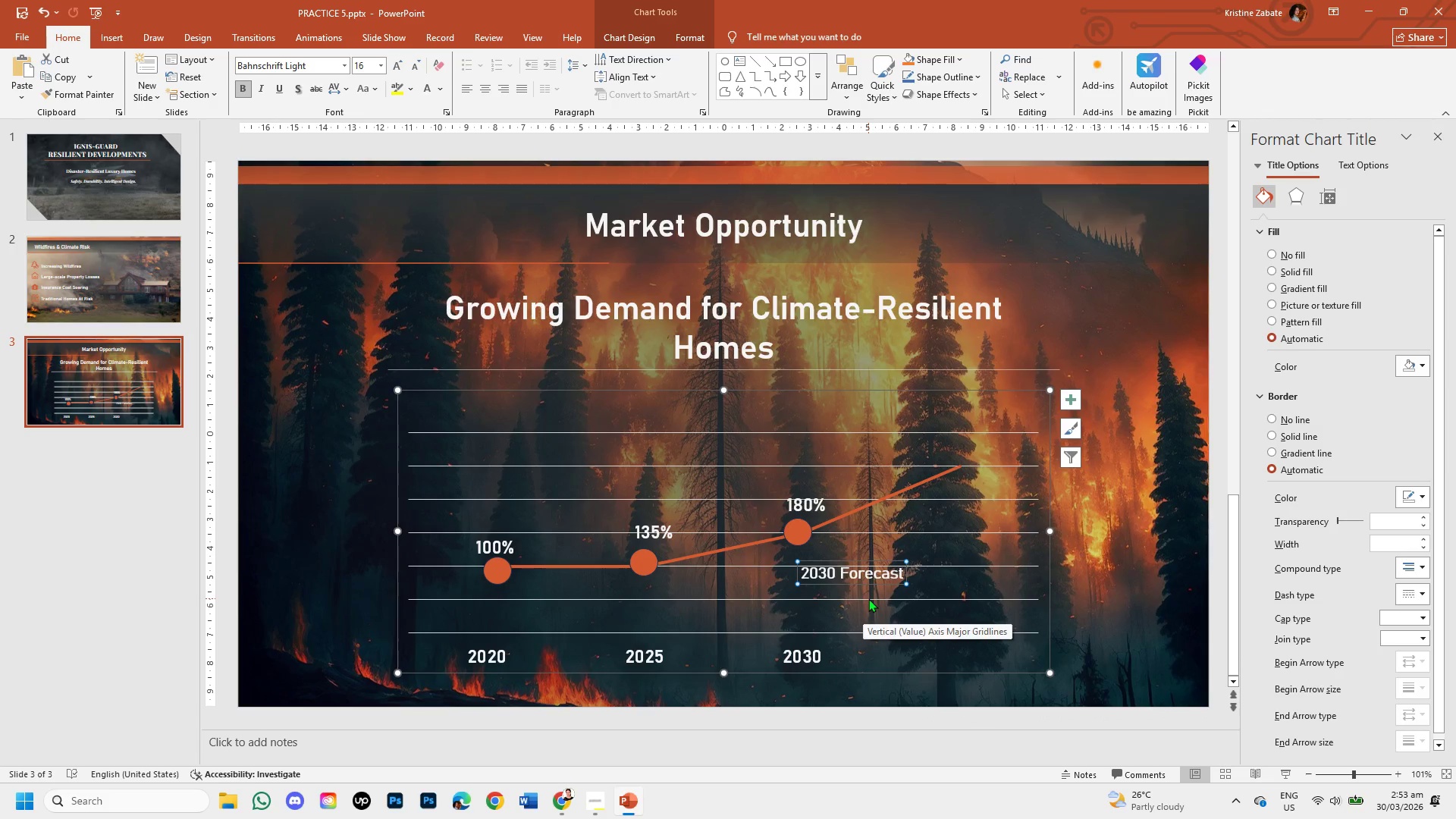 
key(ArrowUp)
 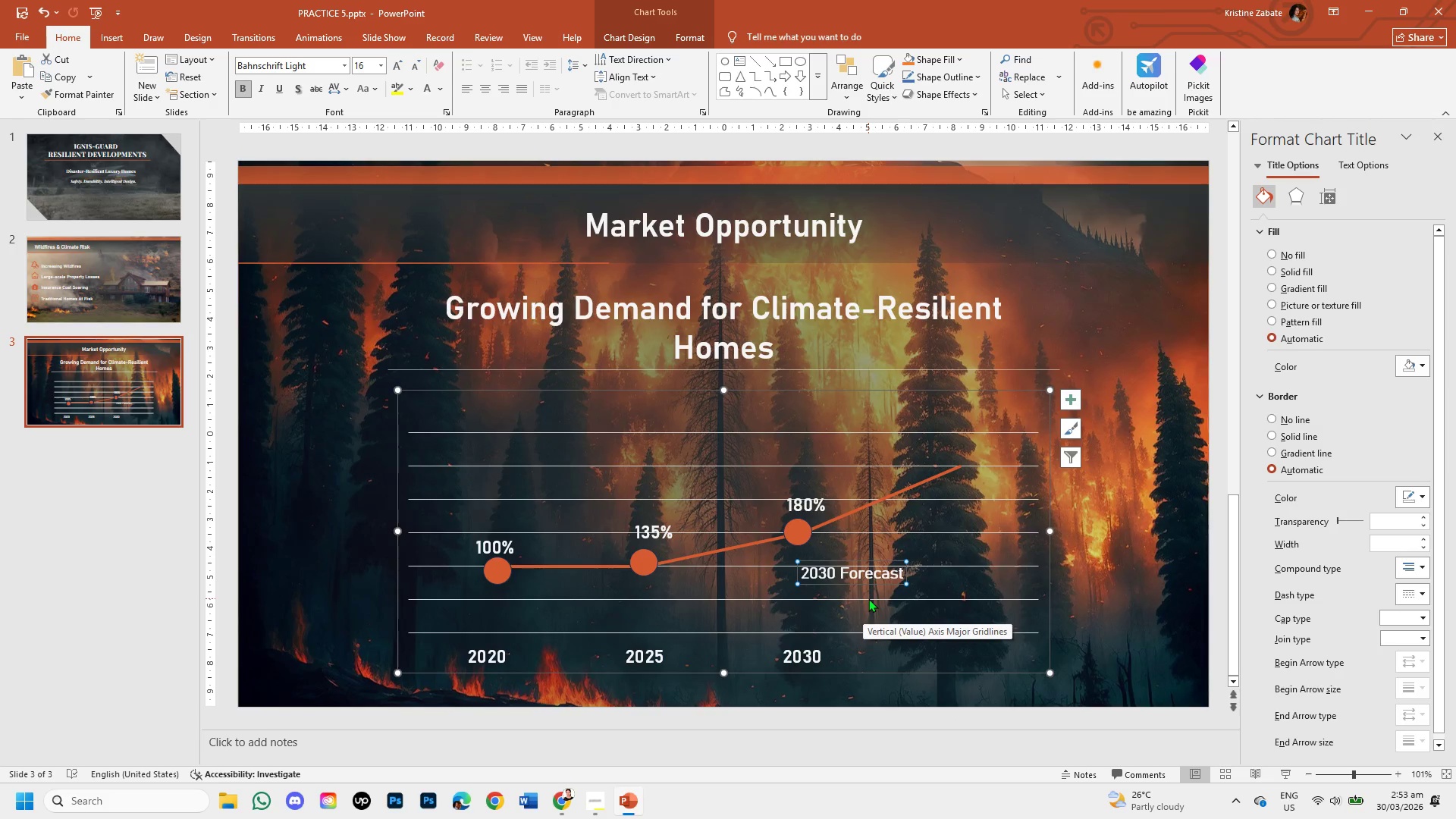 
key(ArrowUp)
 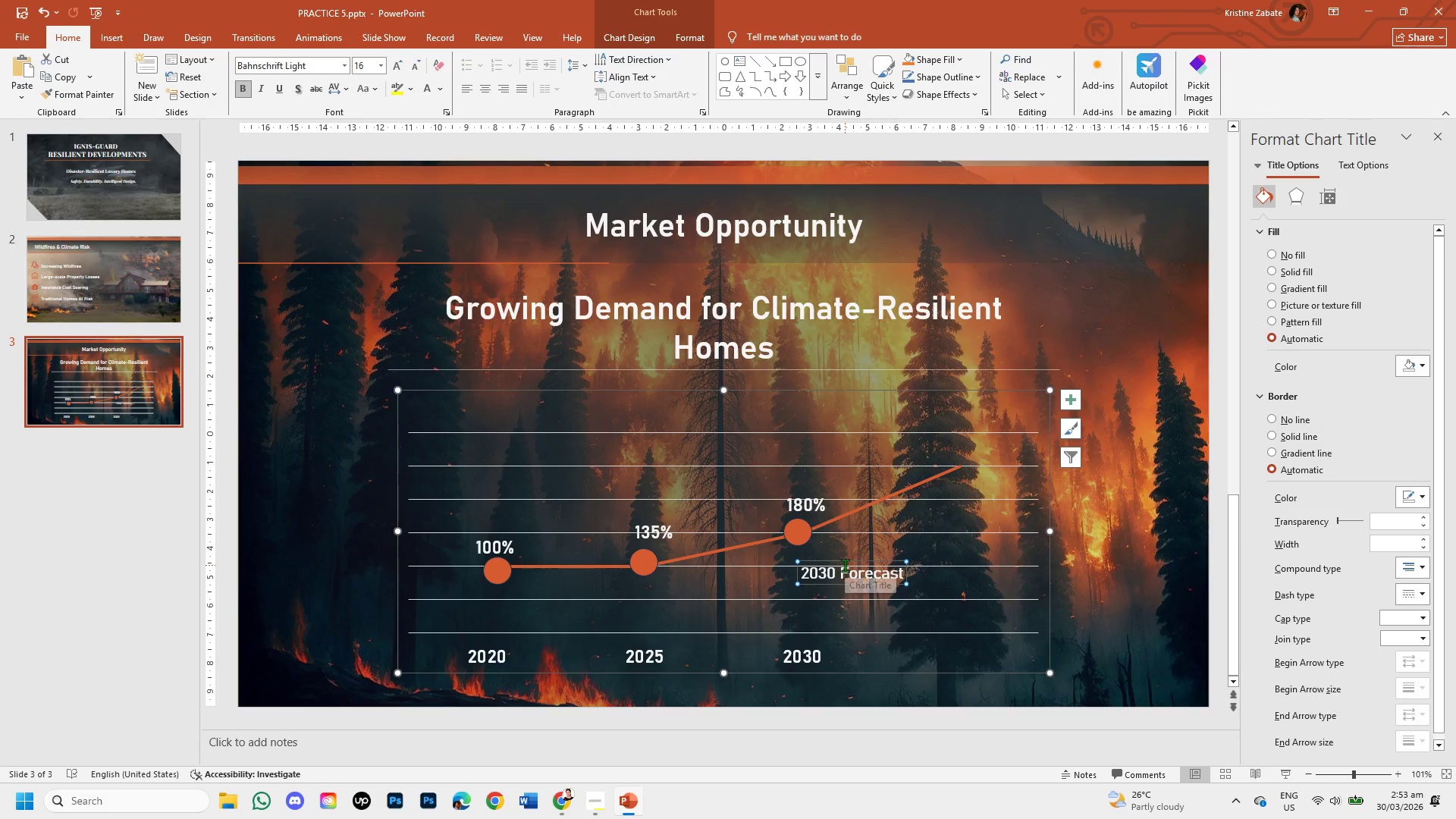 
left_click_drag(start_coordinate=[849, 563], to_coordinate=[858, 553])
 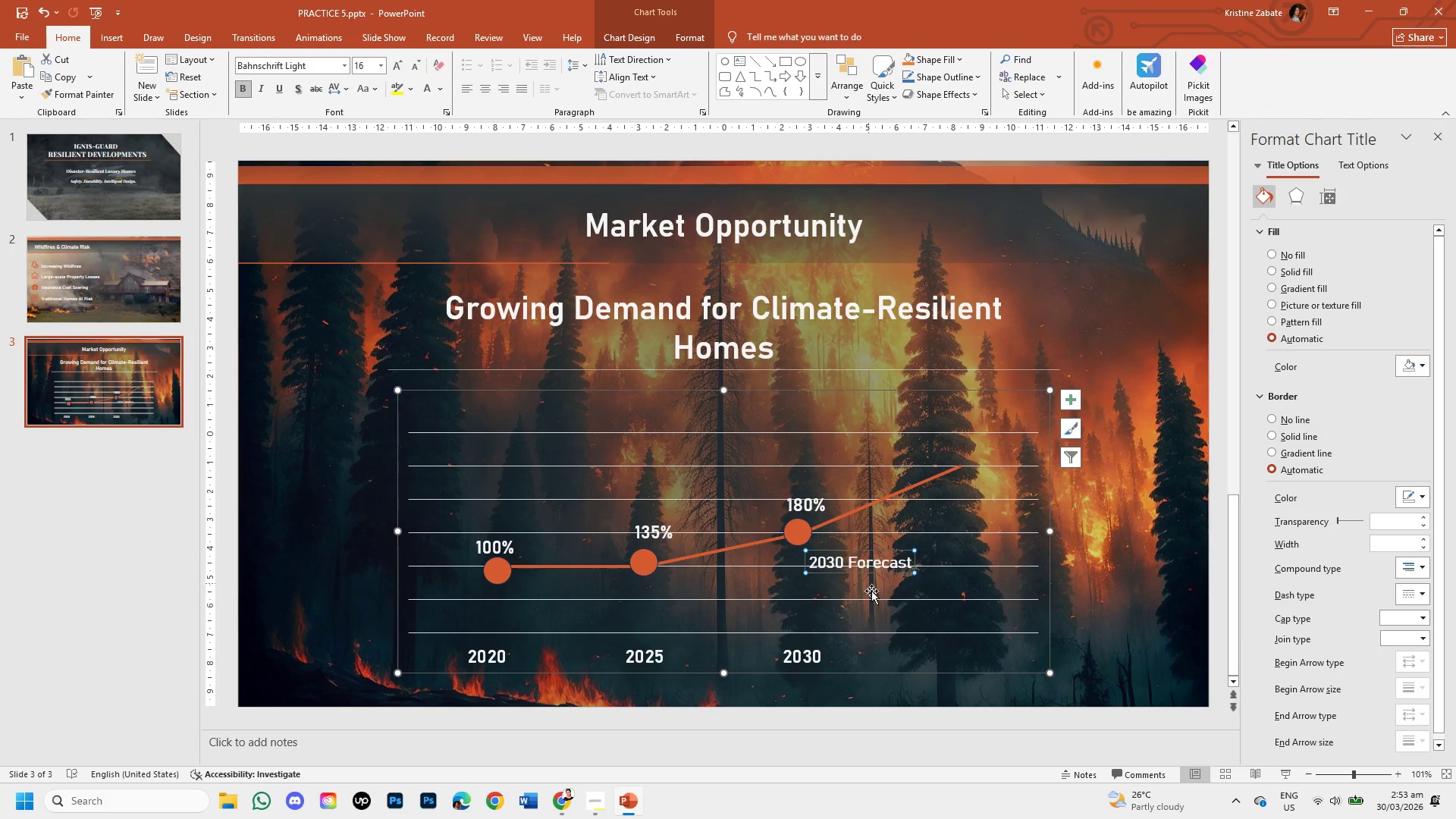 
left_click([900, 609])
 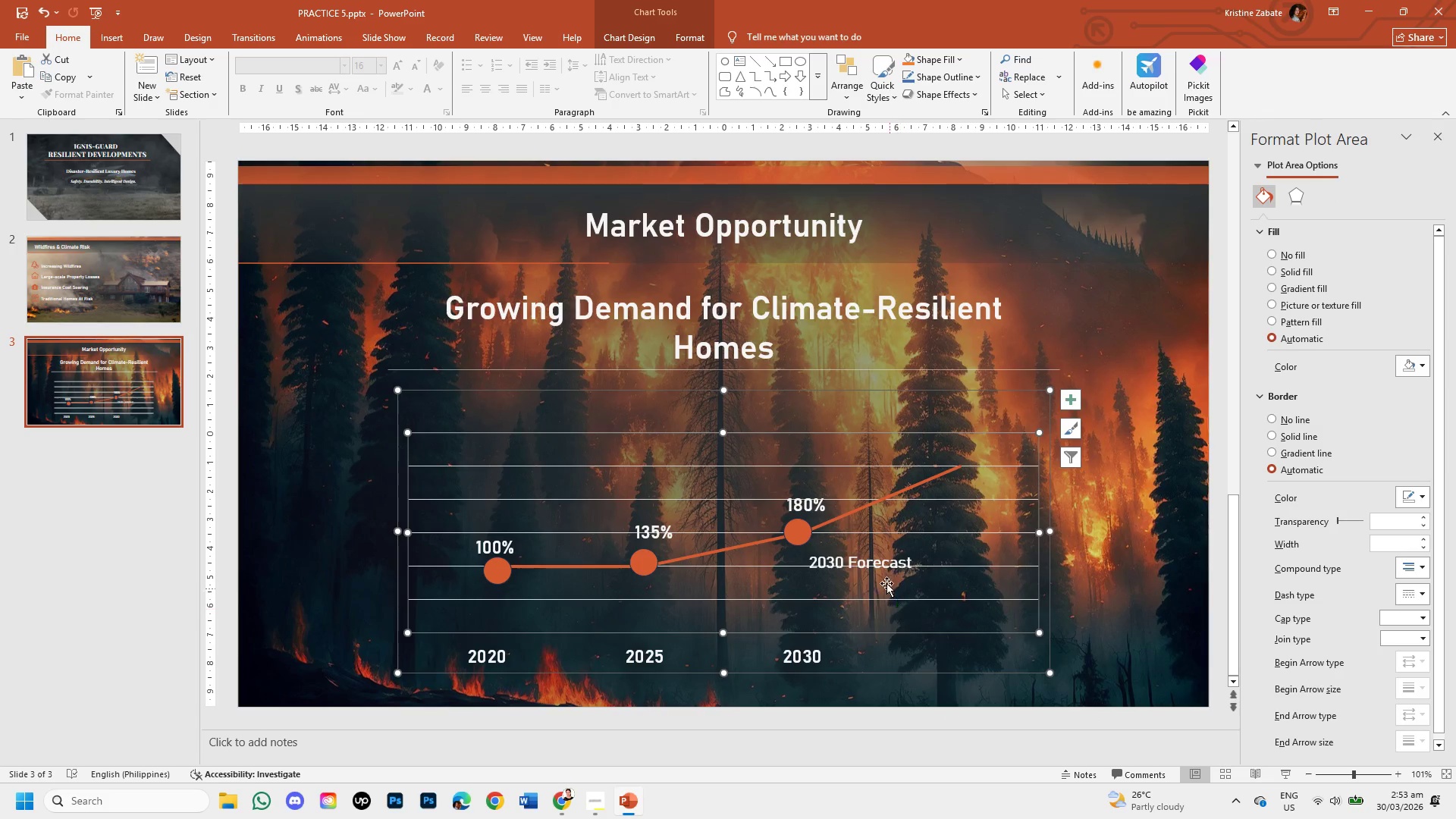 
left_click([880, 564])
 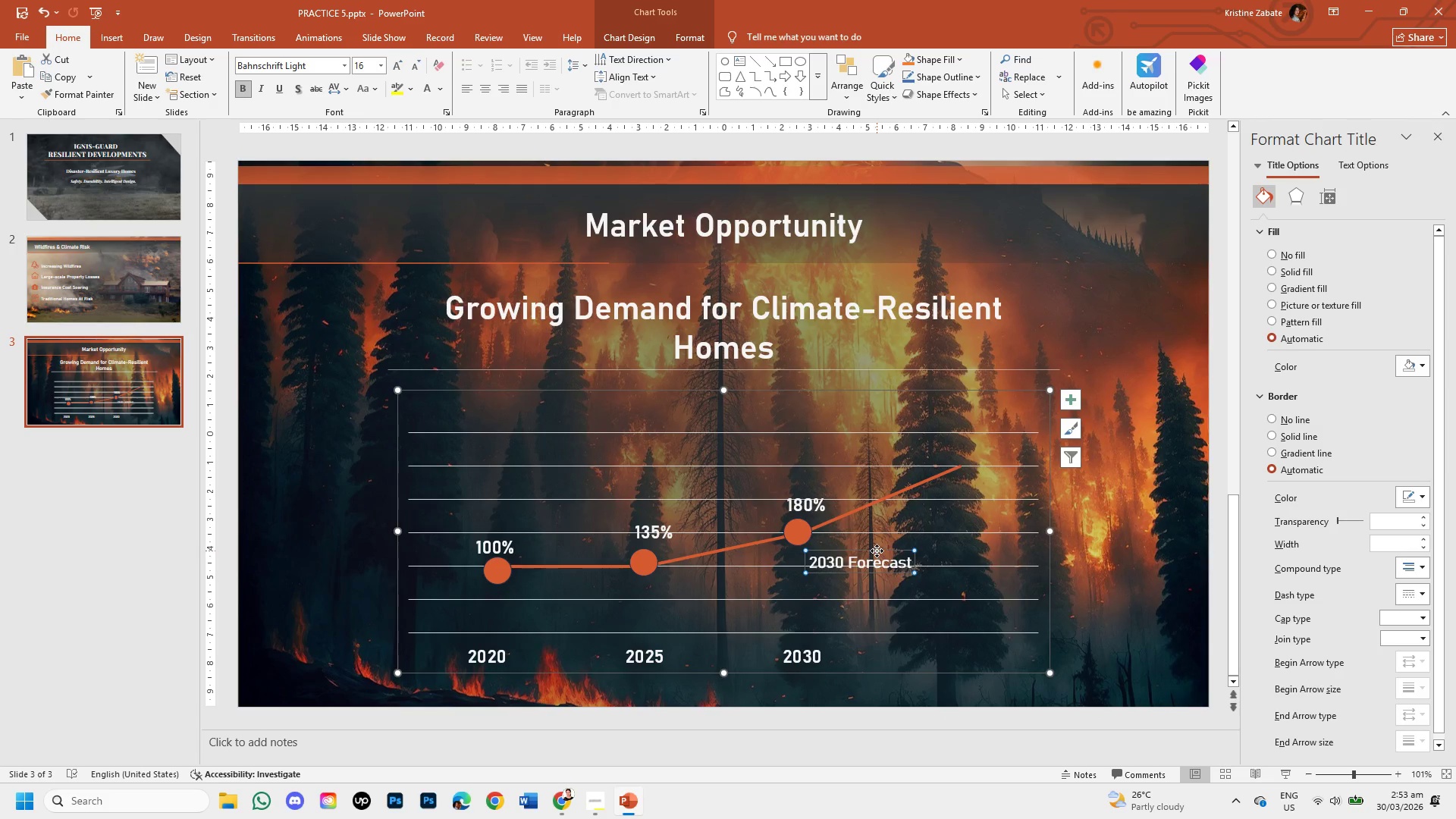 
left_click_drag(start_coordinate=[877, 551], to_coordinate=[858, 564])
 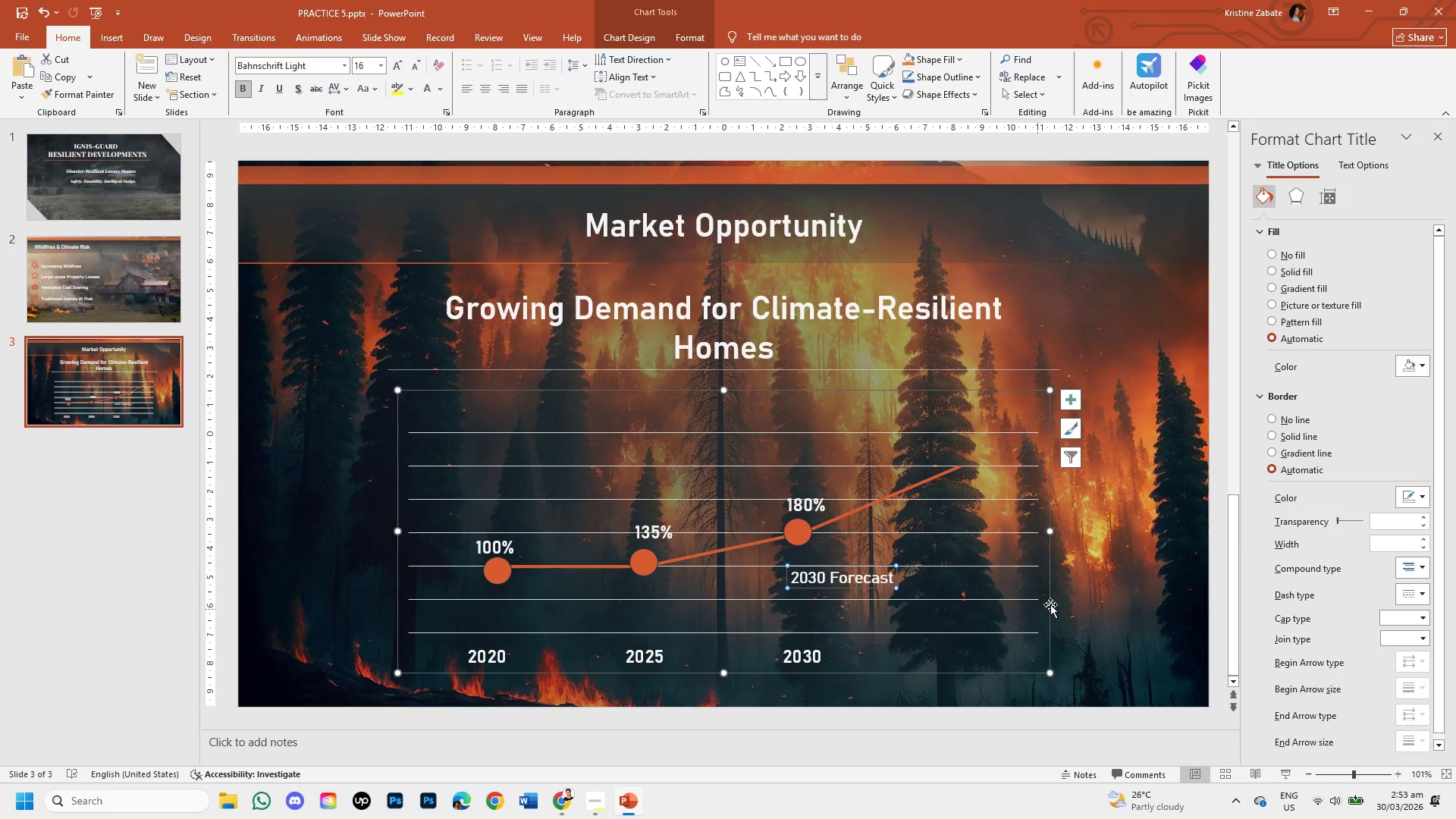 
left_click([1128, 591])
 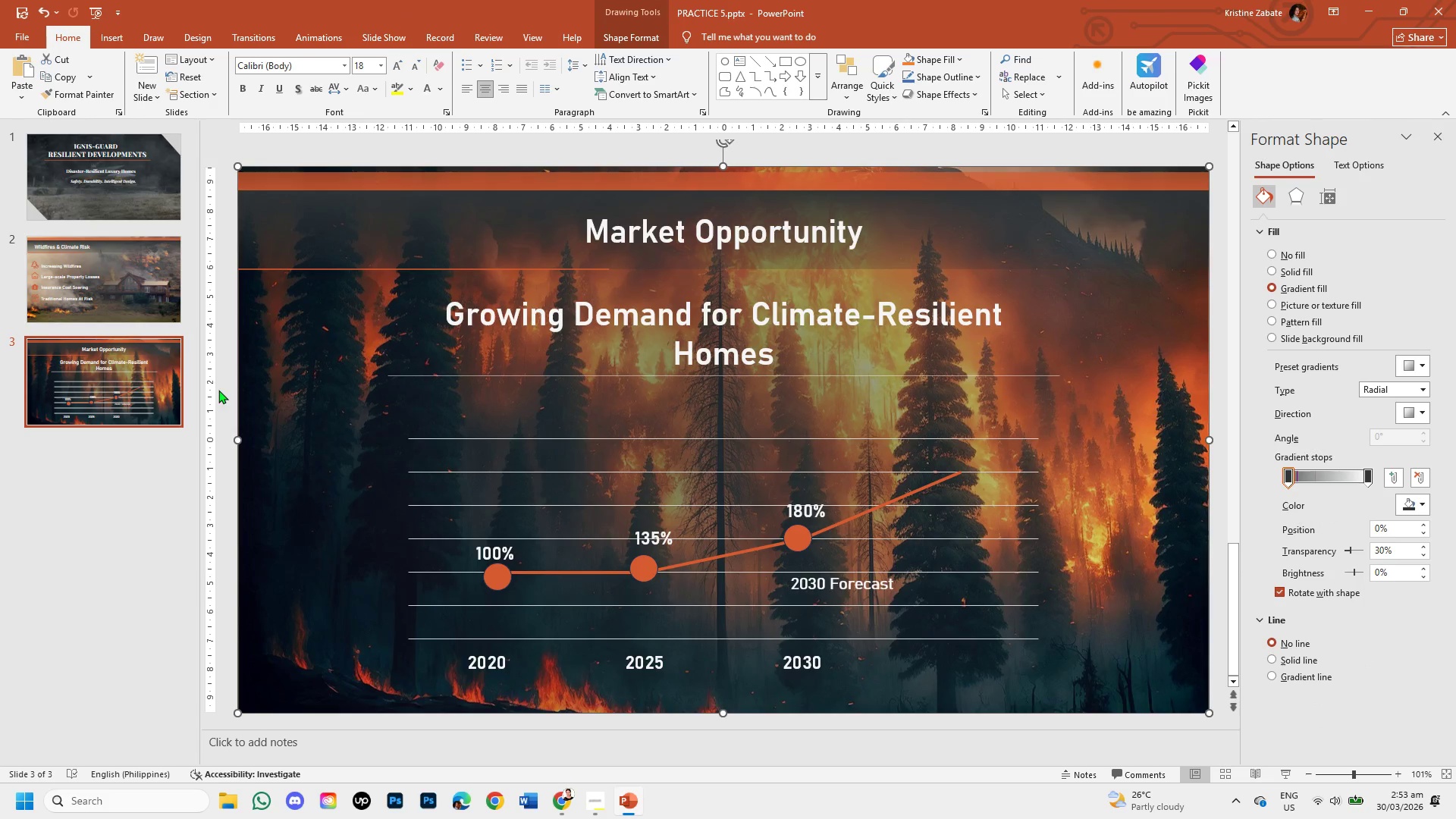 
wait(5.58)
 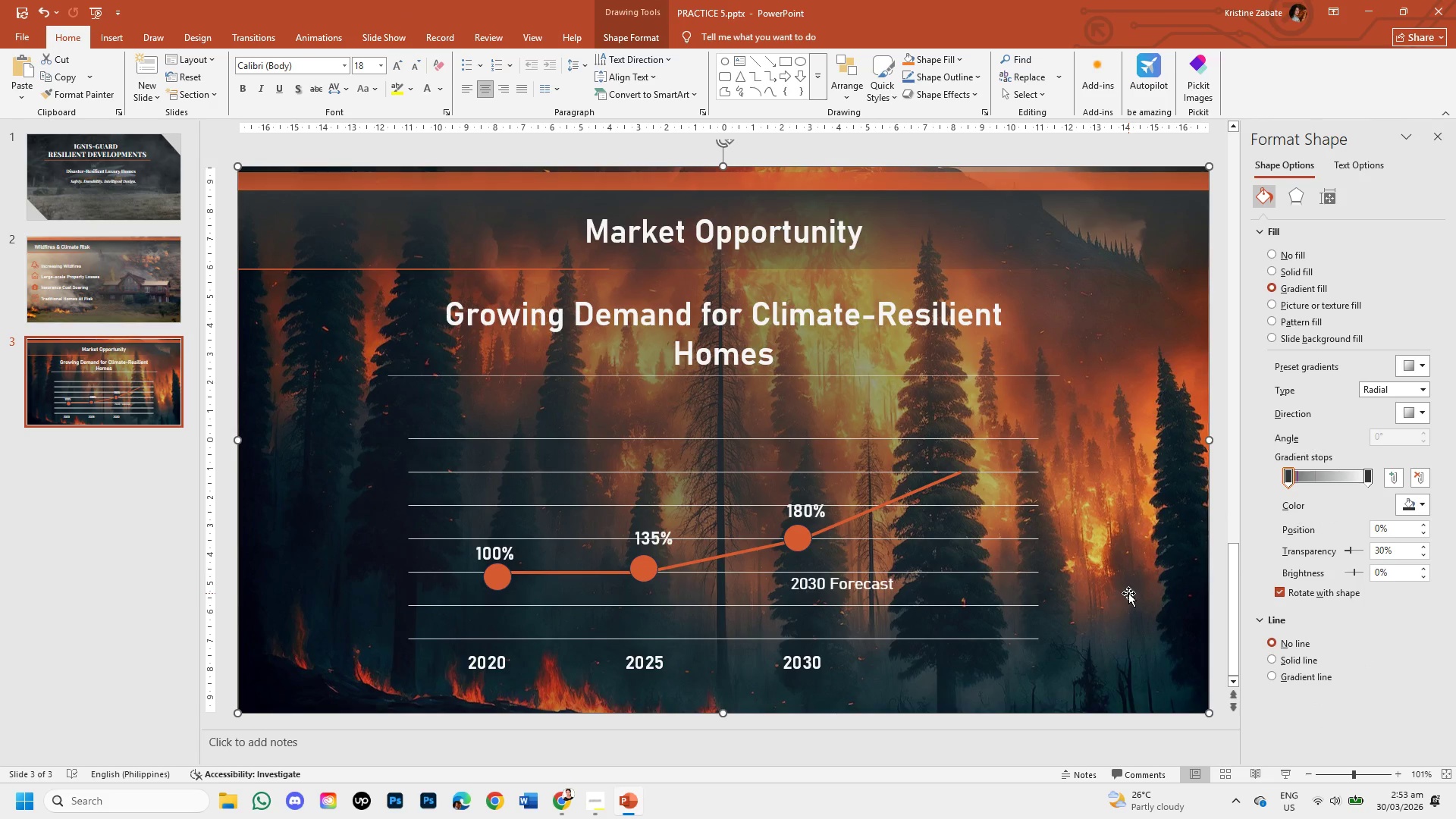 
left_click([115, 39])
 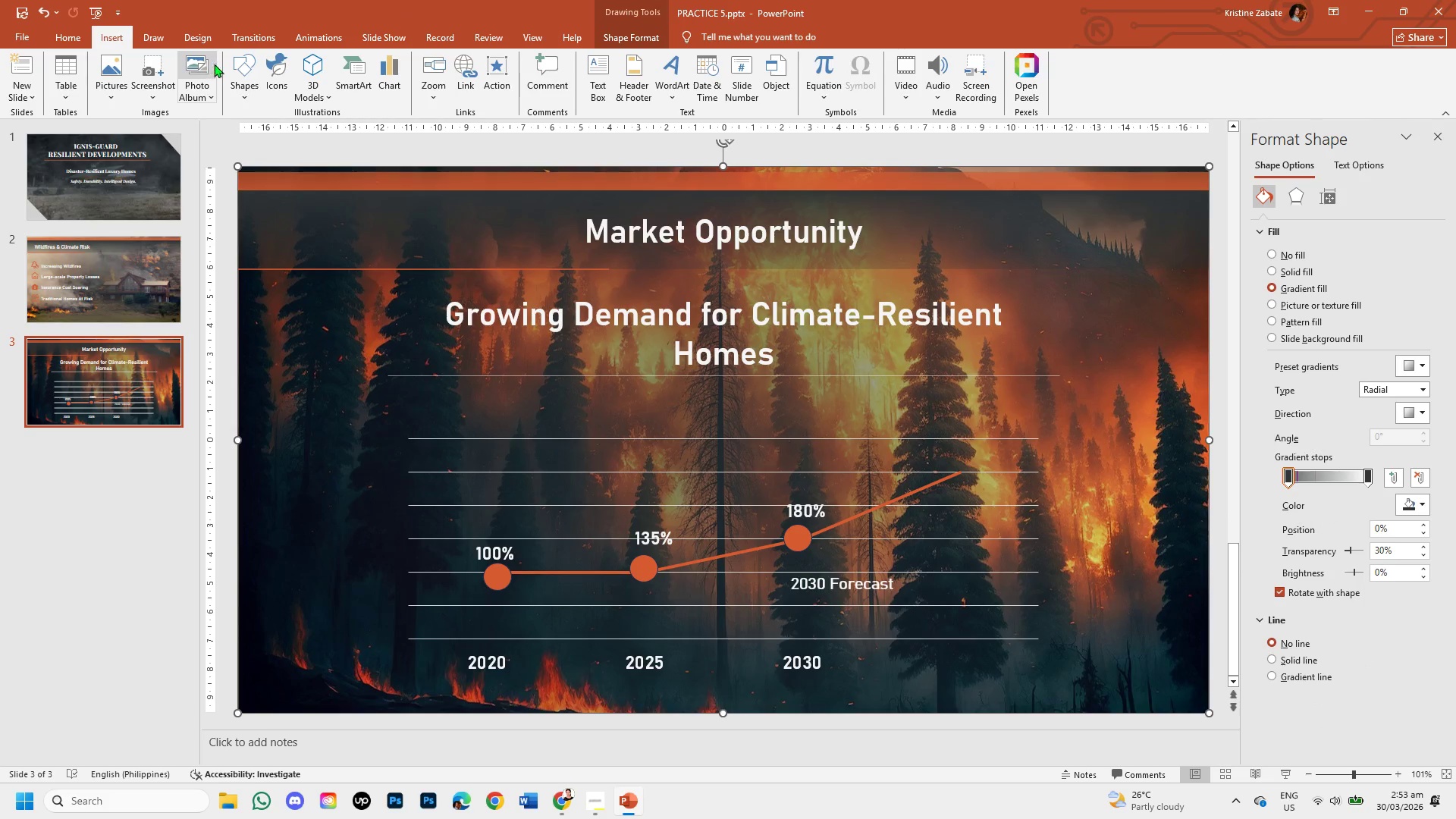 
left_click([243, 93])
 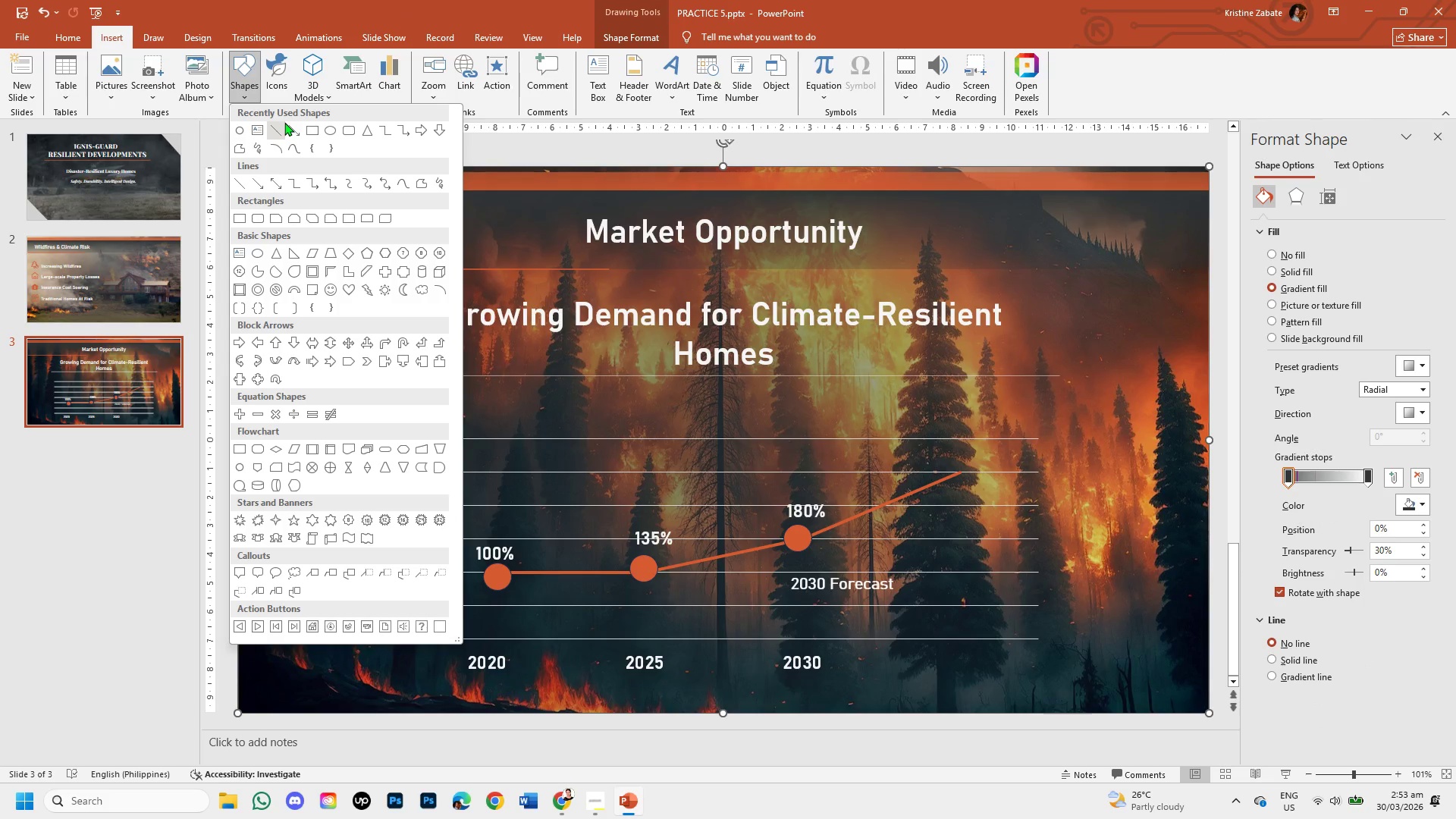 
left_click([275, 129])
 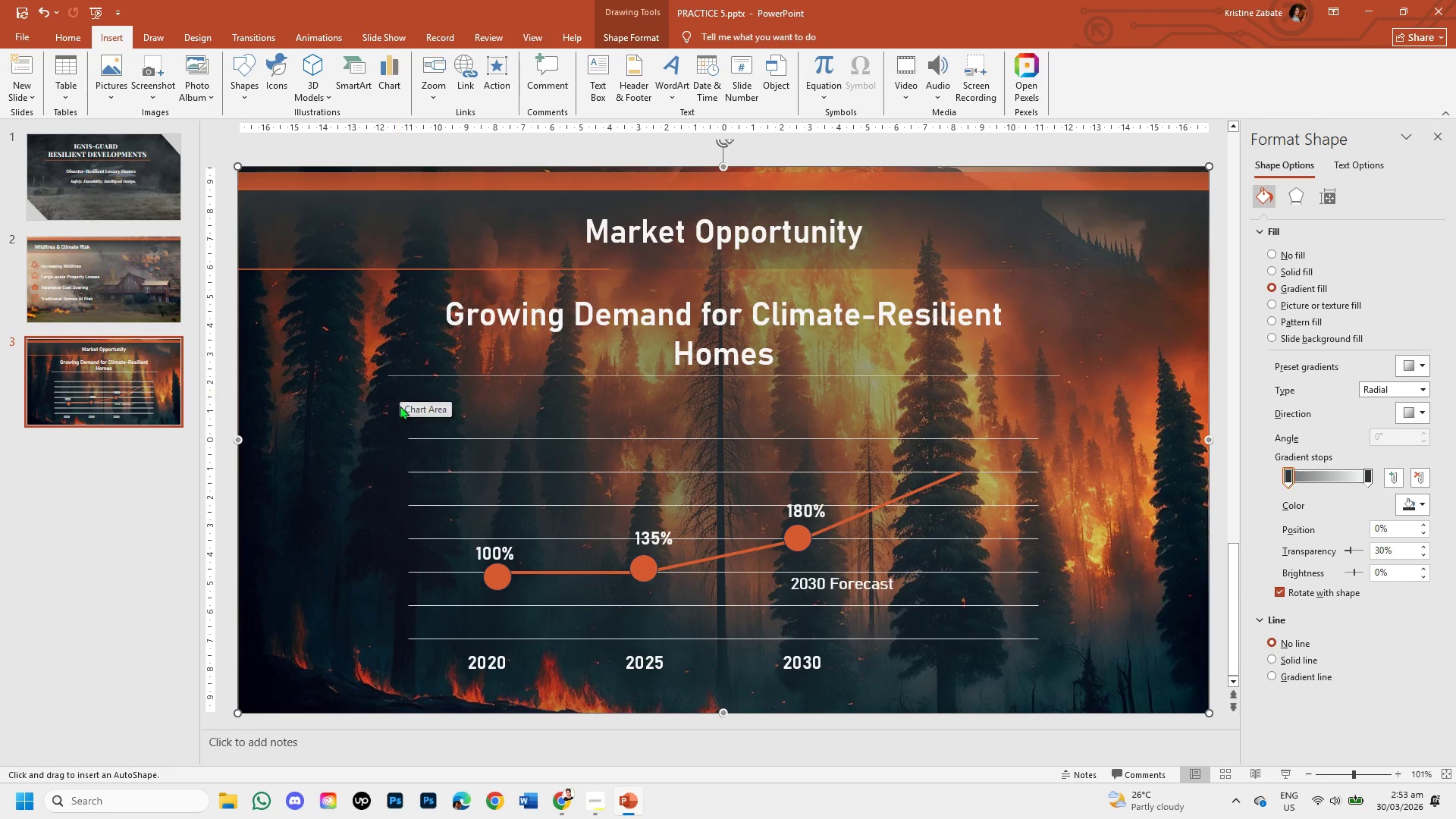 
left_click_drag(start_coordinate=[400, 406], to_coordinate=[394, 686])
 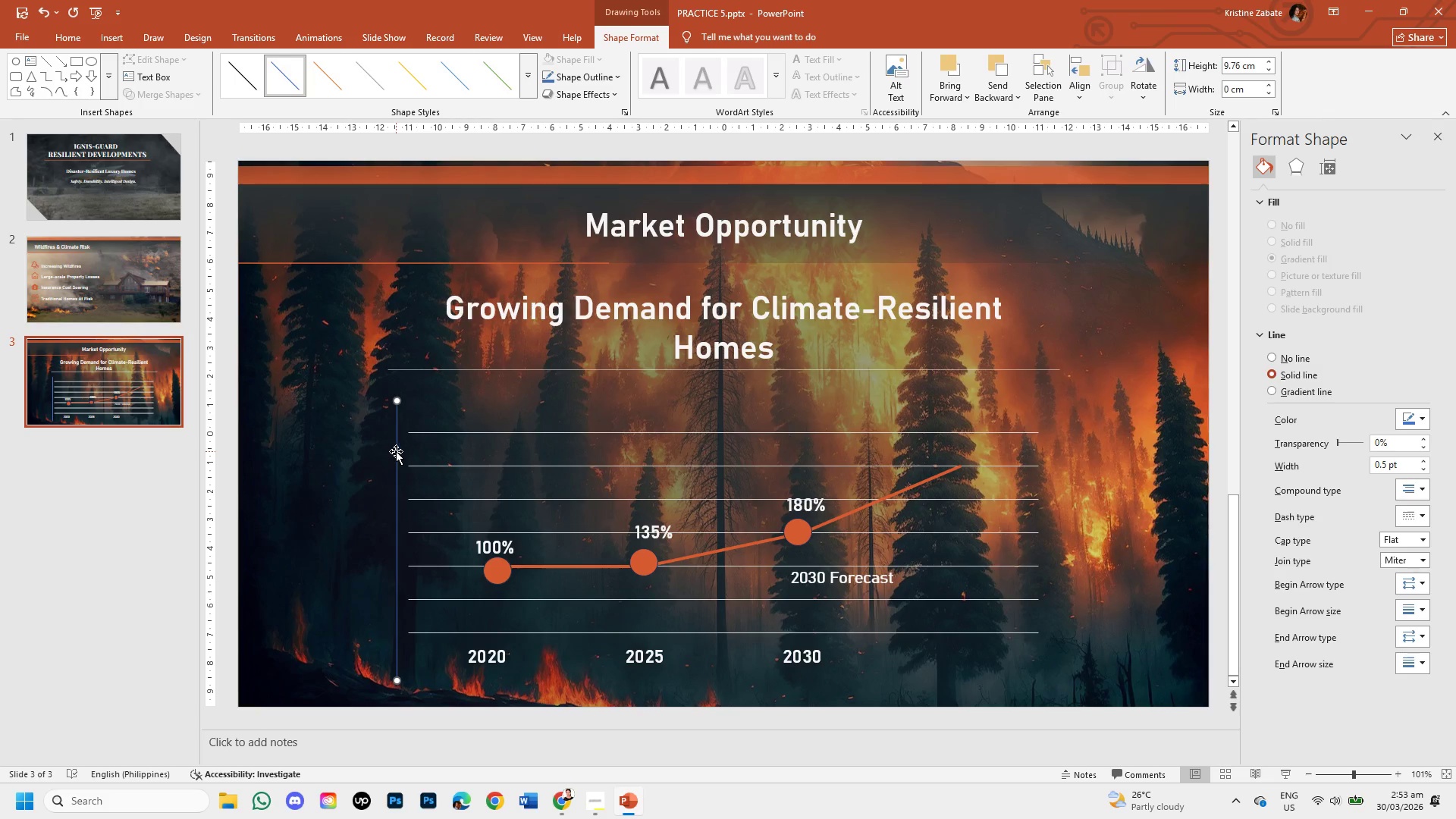 
left_click_drag(start_coordinate=[397, 451], to_coordinate=[407, 453])
 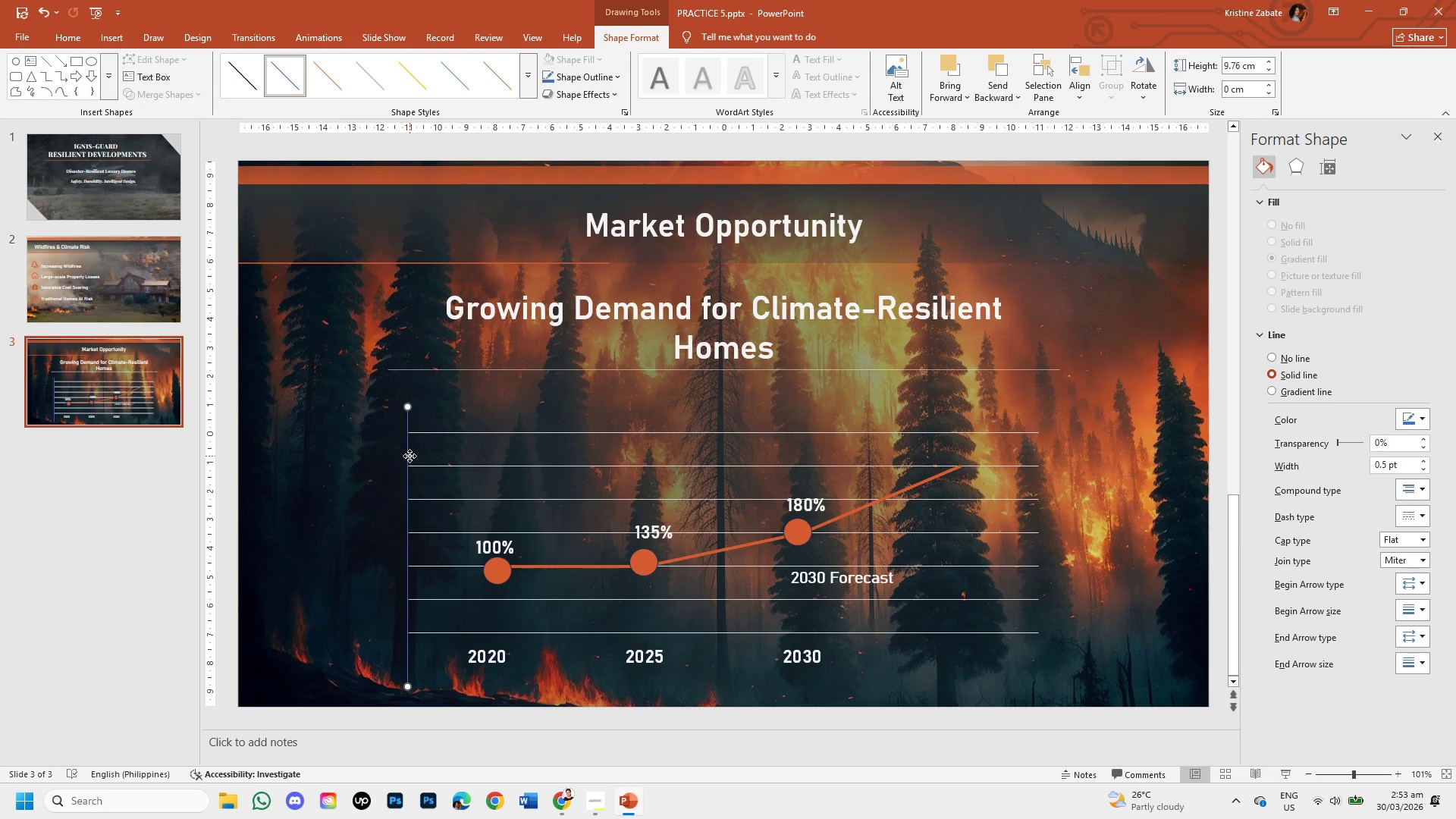 
double_click([410, 456])
 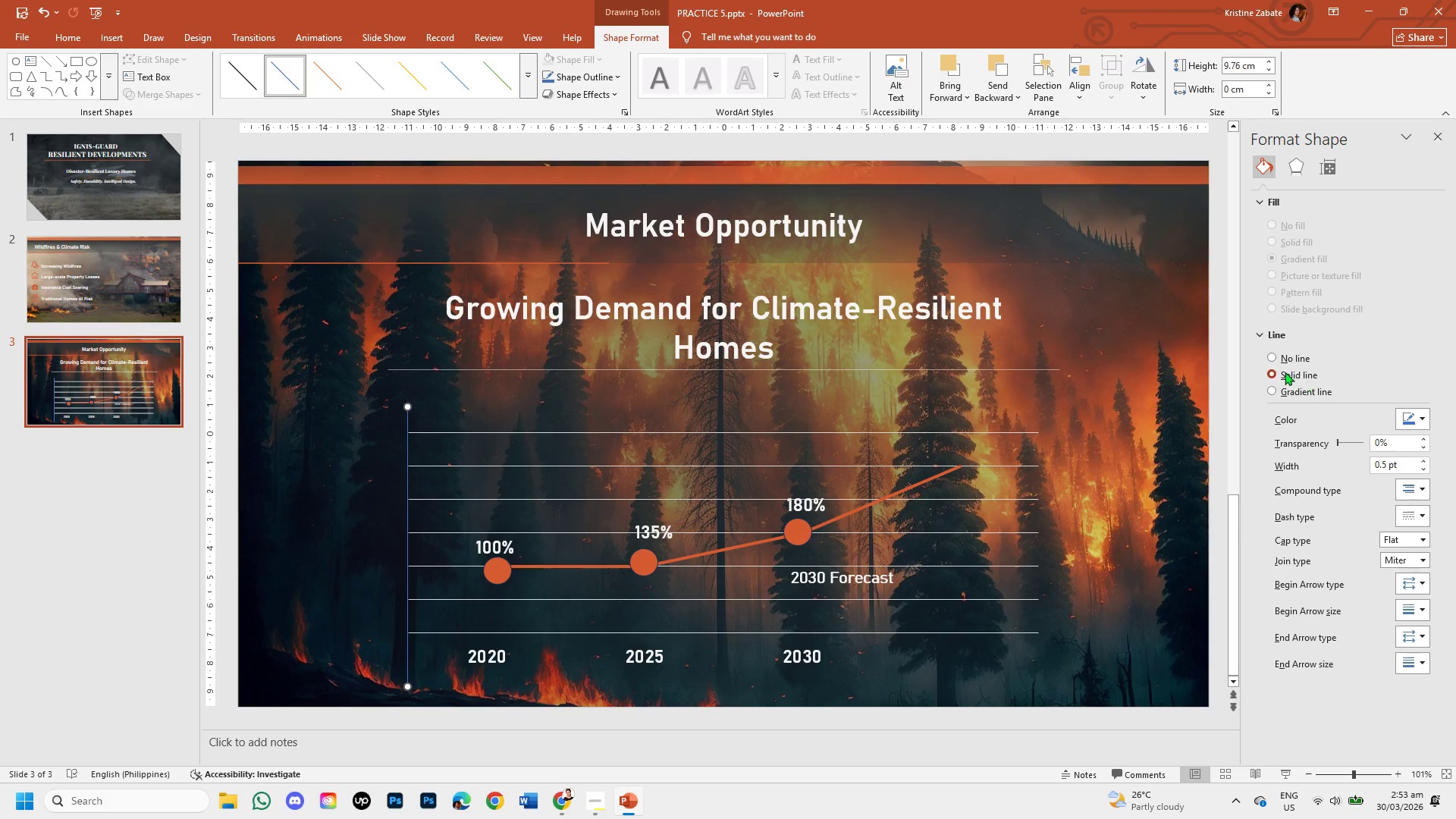 
left_click([1272, 359])
 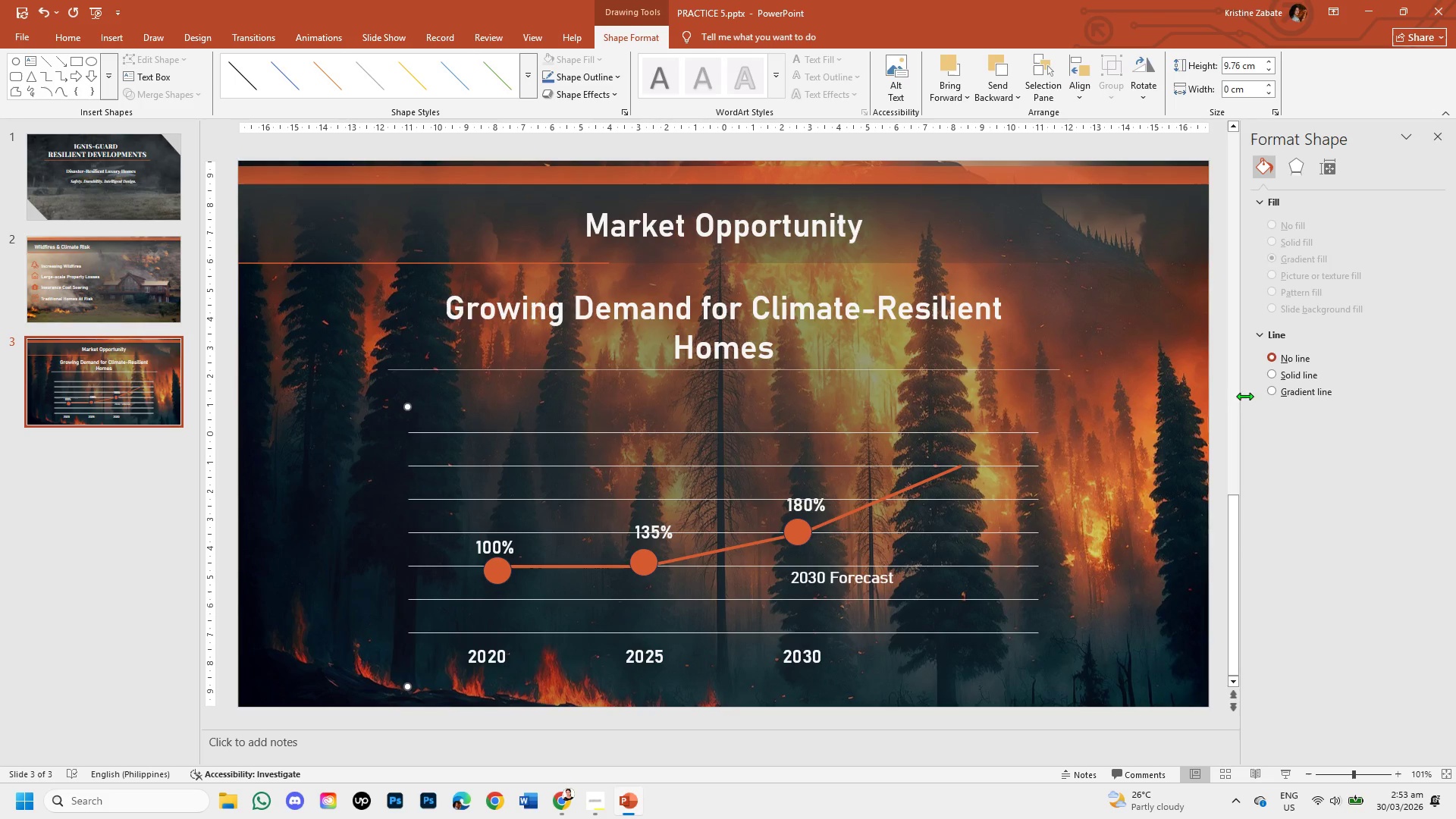 
left_click([1272, 371])
 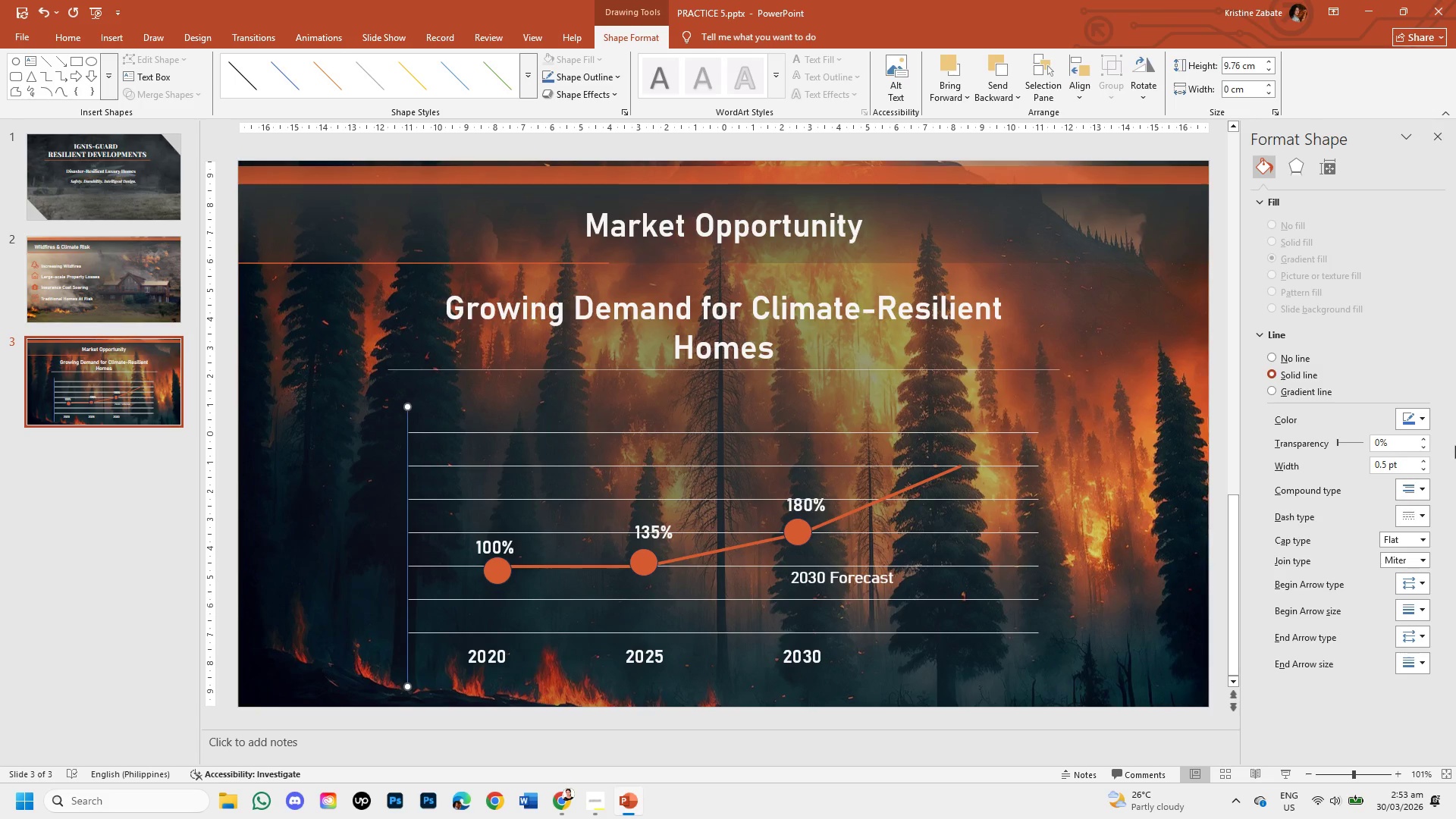 
mouse_move([1420, 415])
 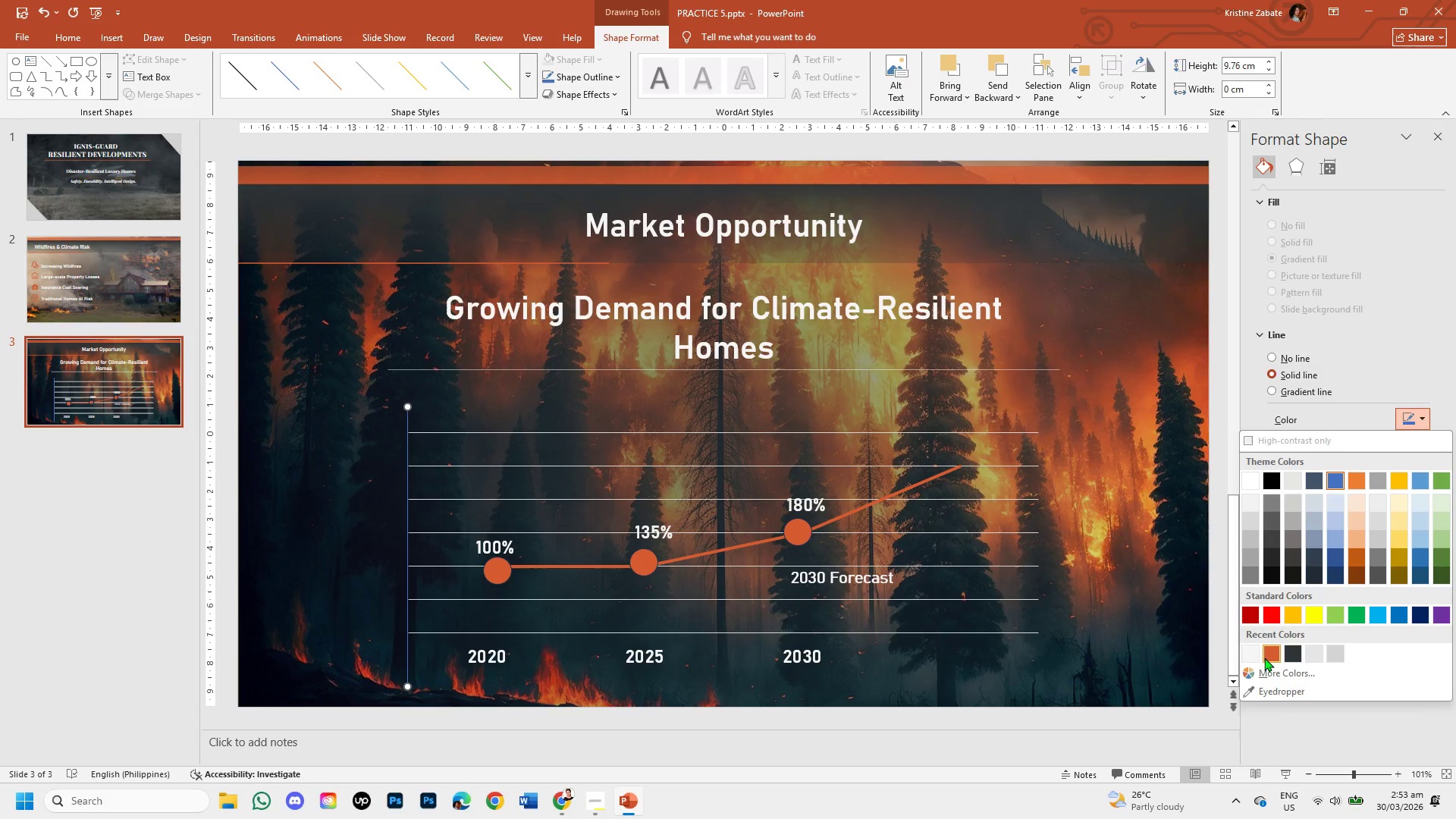 
left_click([1251, 654])
 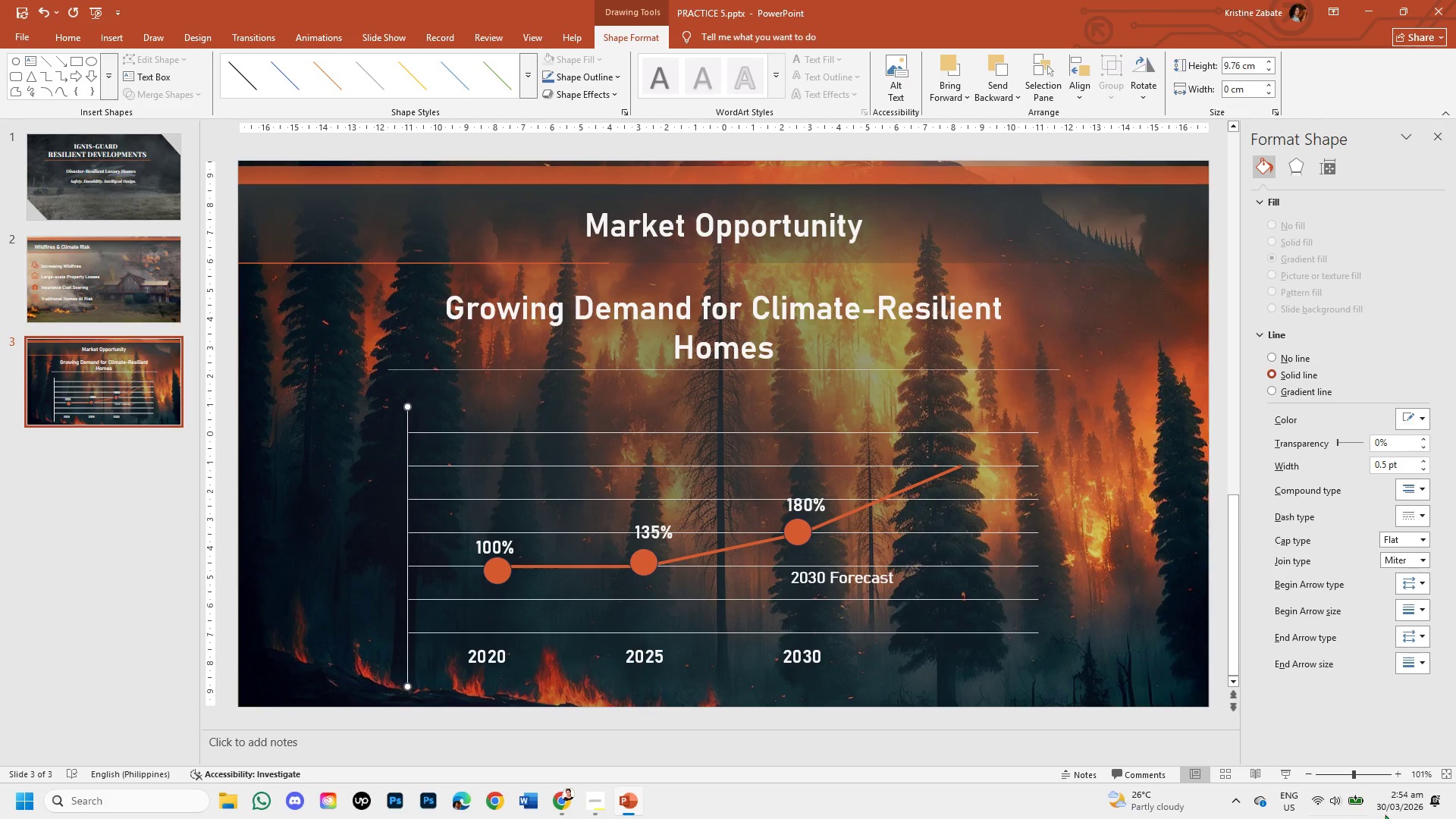 
wait(22.83)
 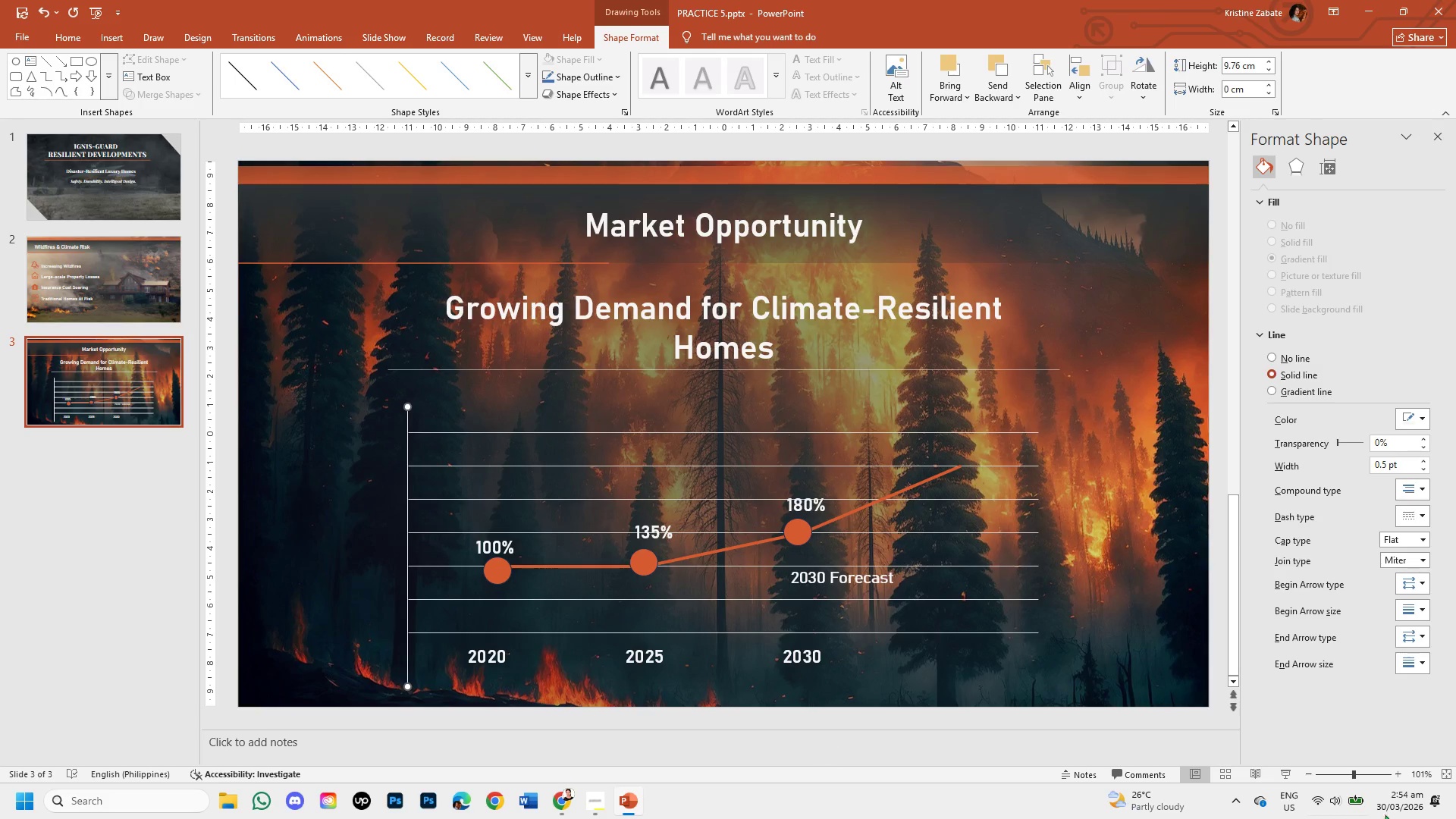 
double_click([1426, 458])
 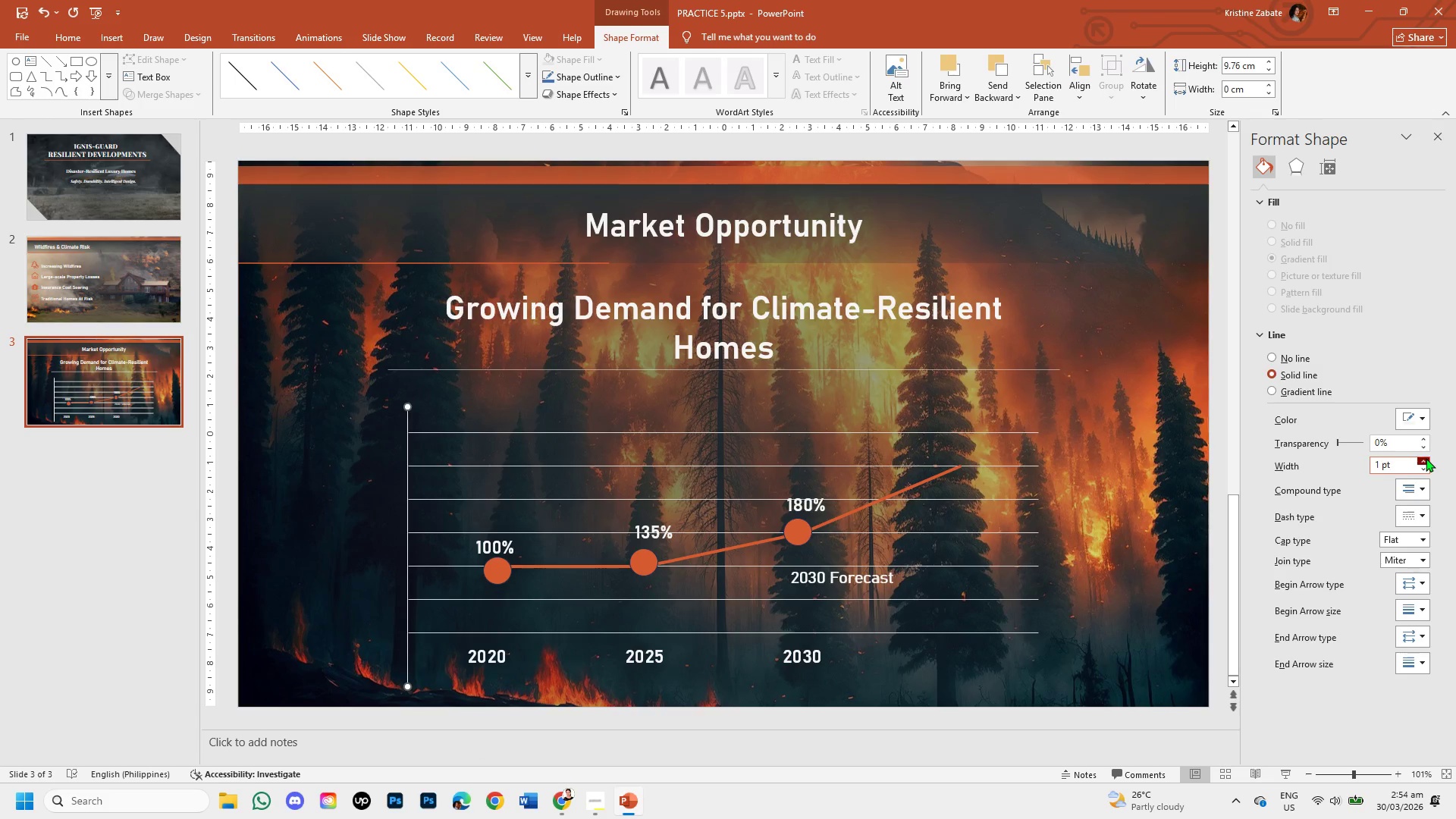 
double_click([1426, 458])
 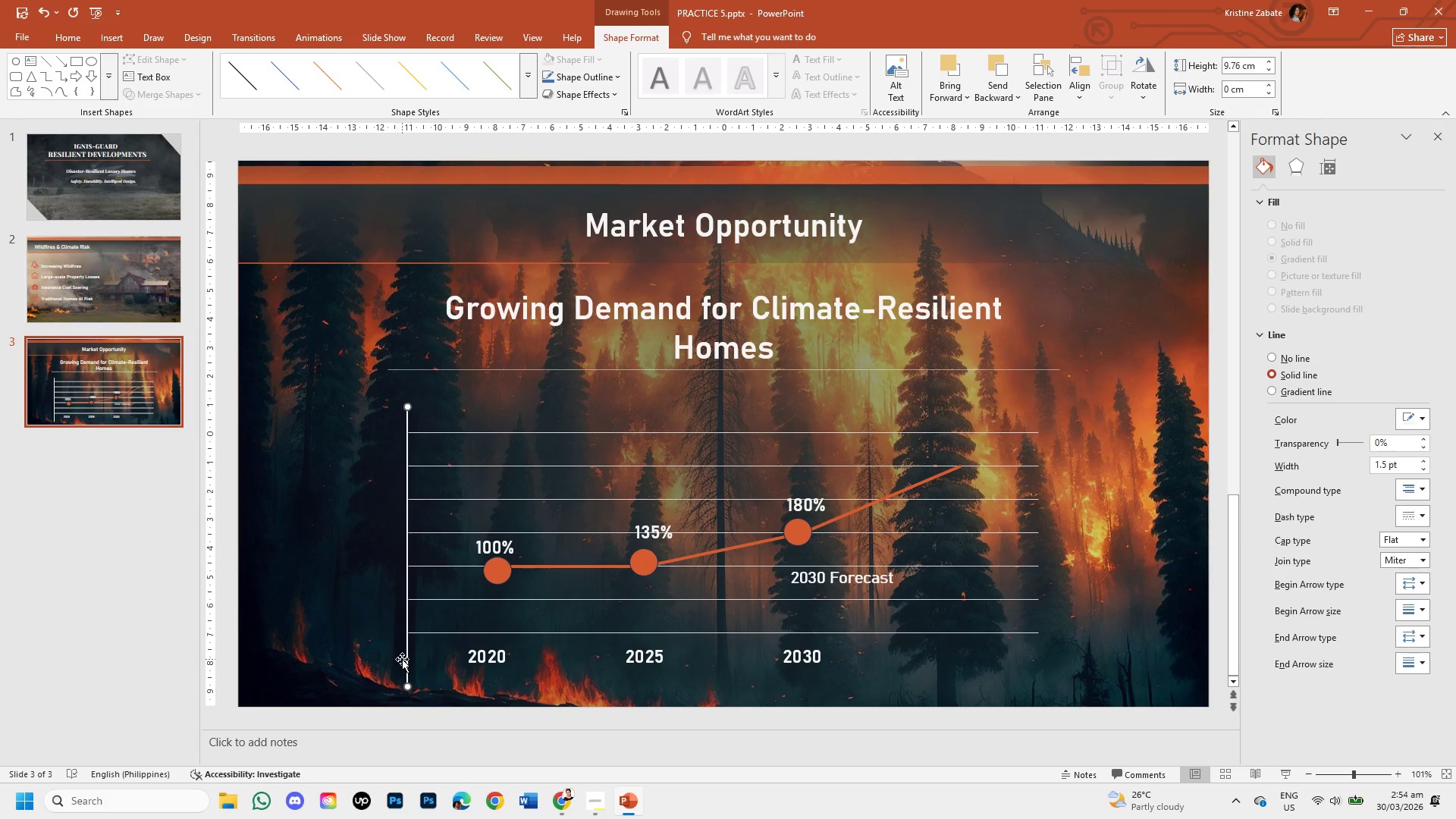 
wait(5.28)
 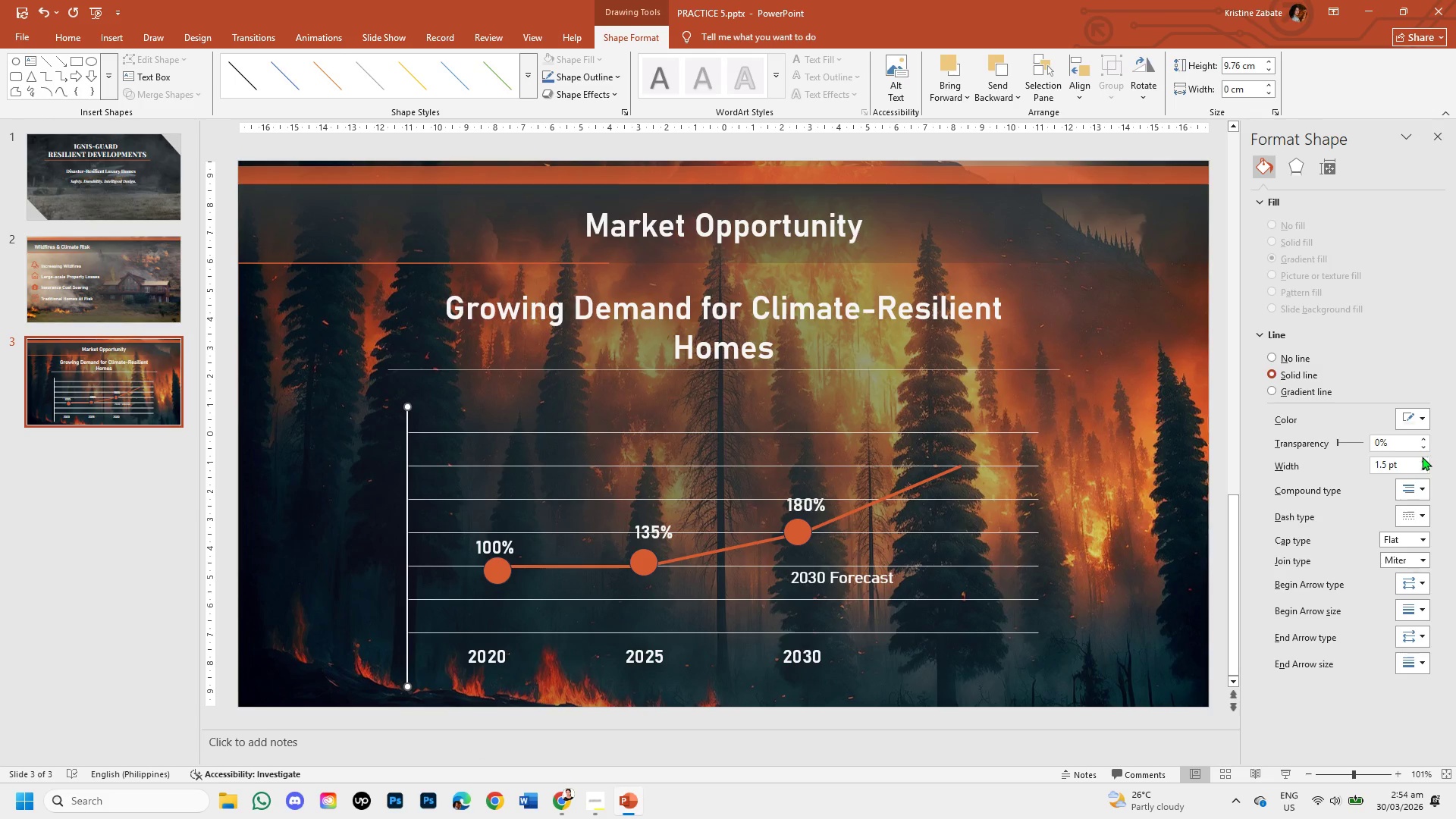 
left_click([406, 660])
 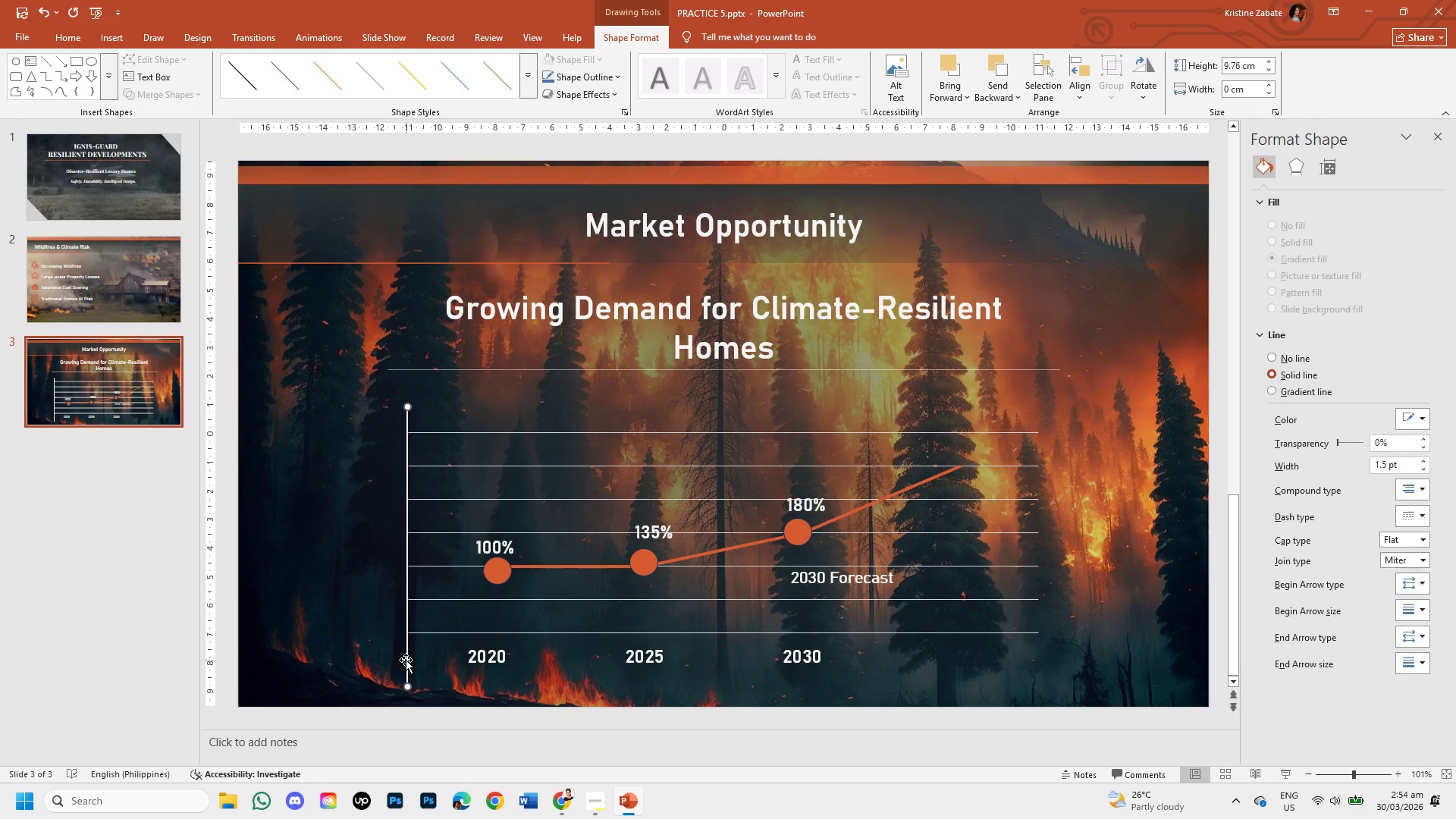 
key(Control+C)
 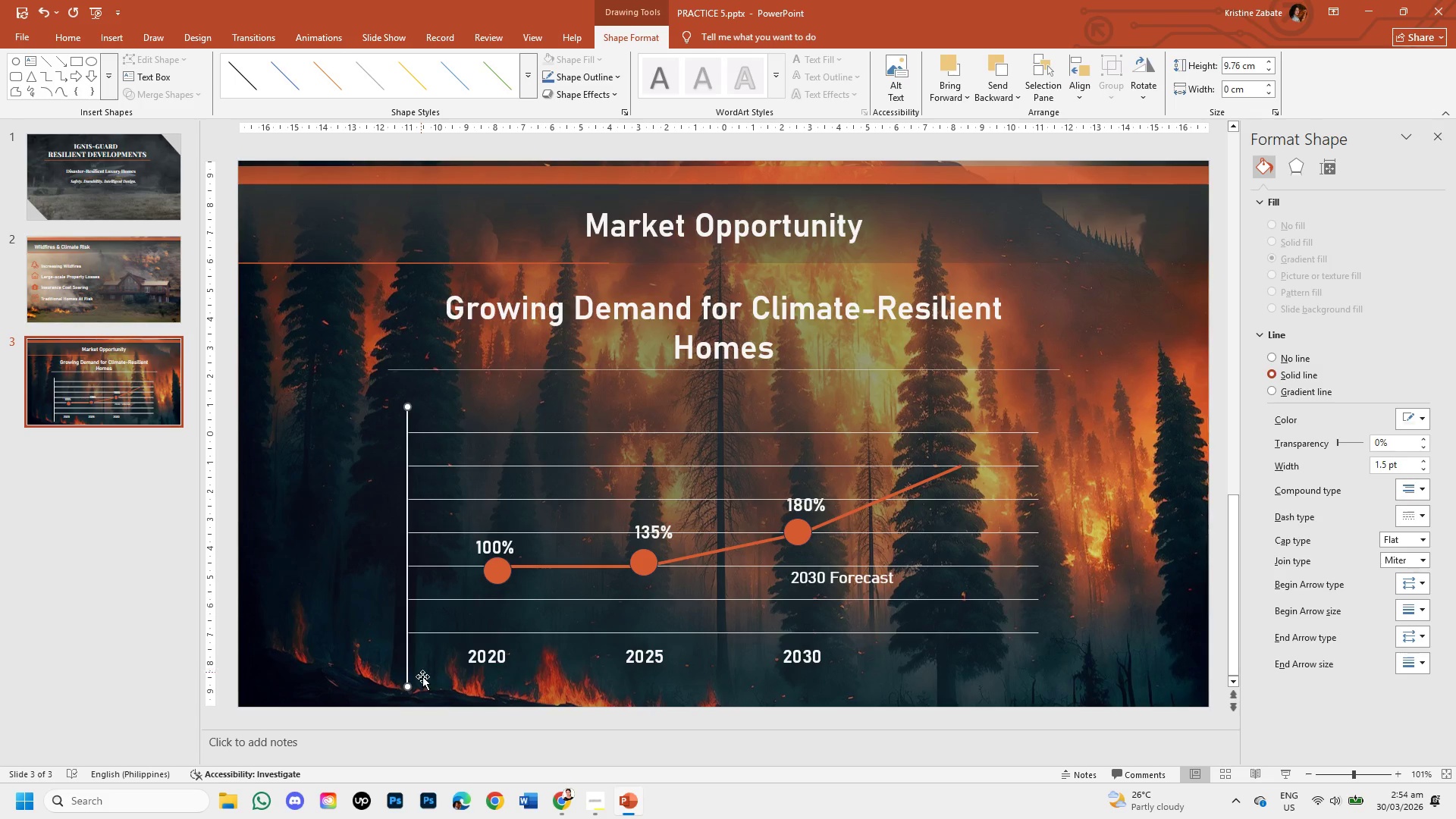 
left_click([424, 680])
 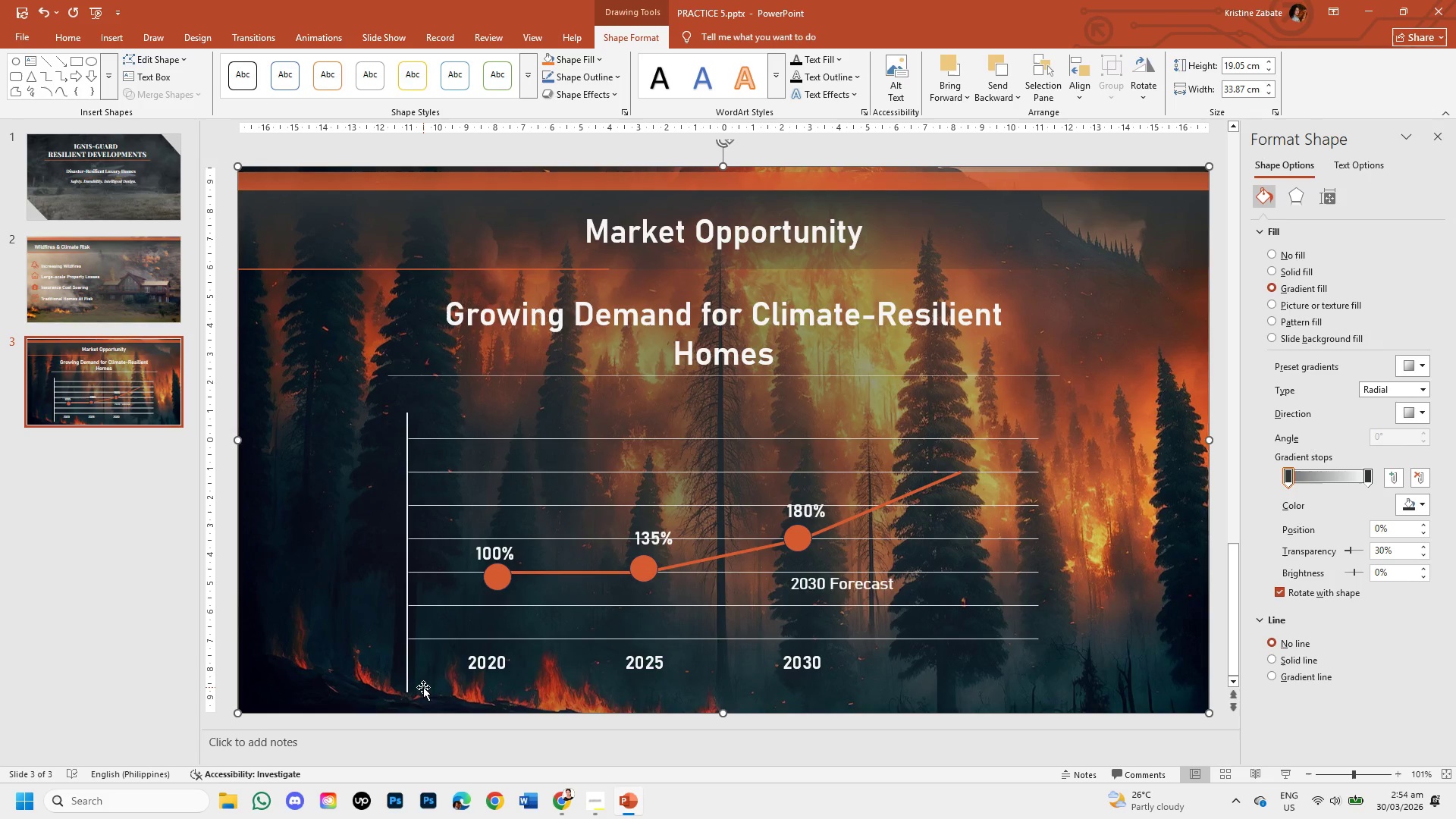 
key(Control+V)
 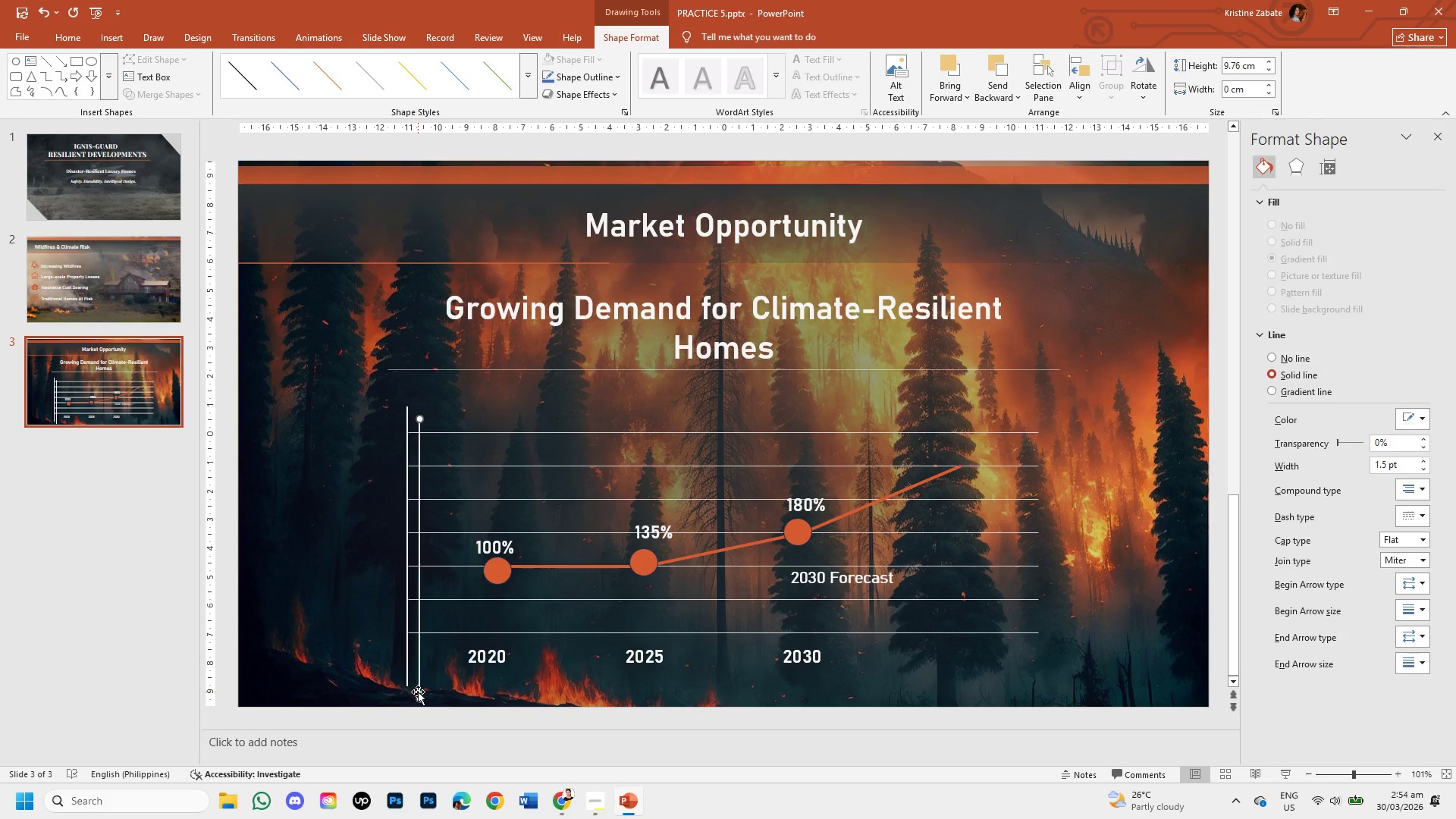 
left_click_drag(start_coordinate=[418, 692], to_coordinate=[509, 615])
 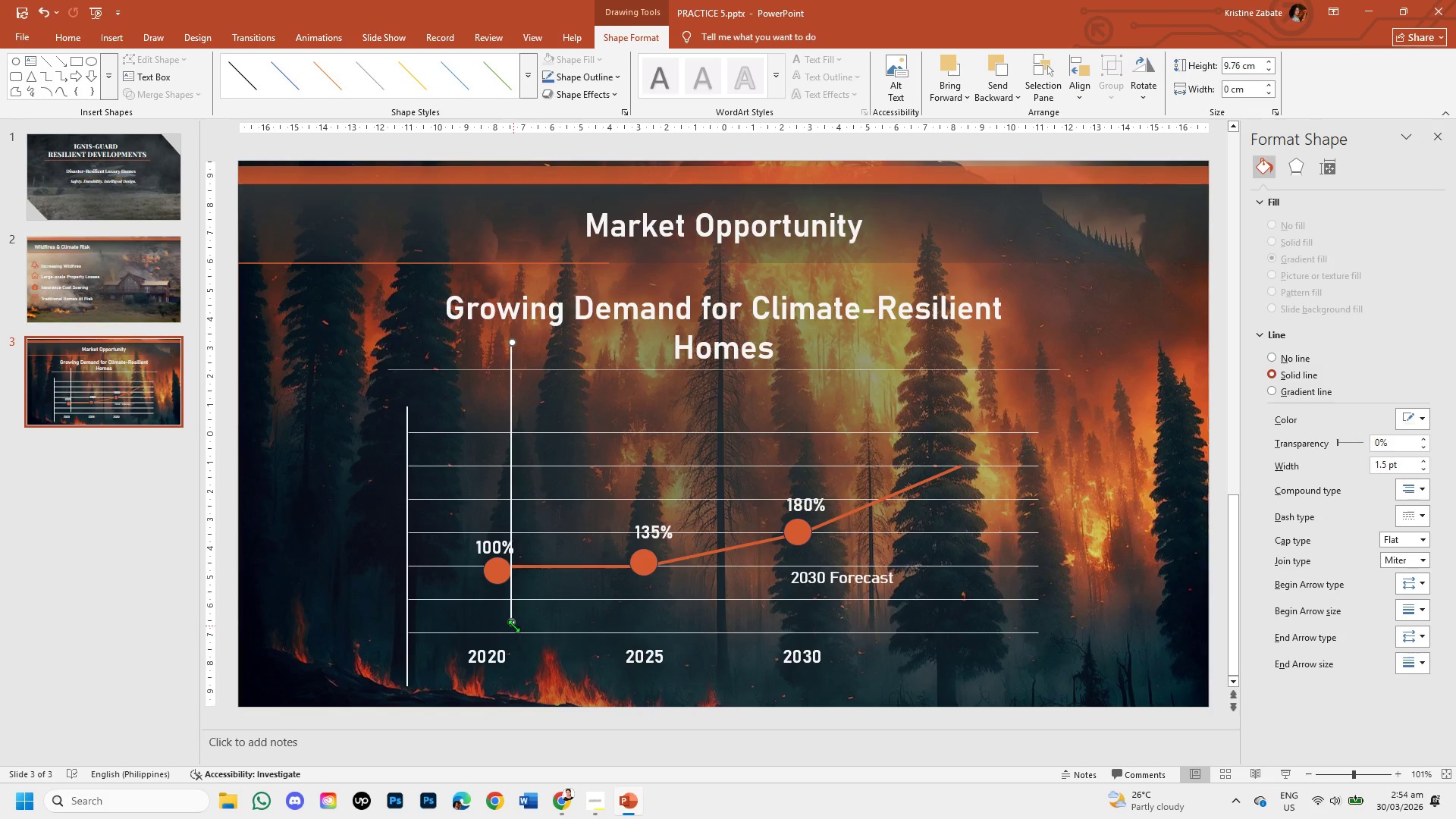 
left_click_drag(start_coordinate=[511, 623], to_coordinate=[964, 340])
 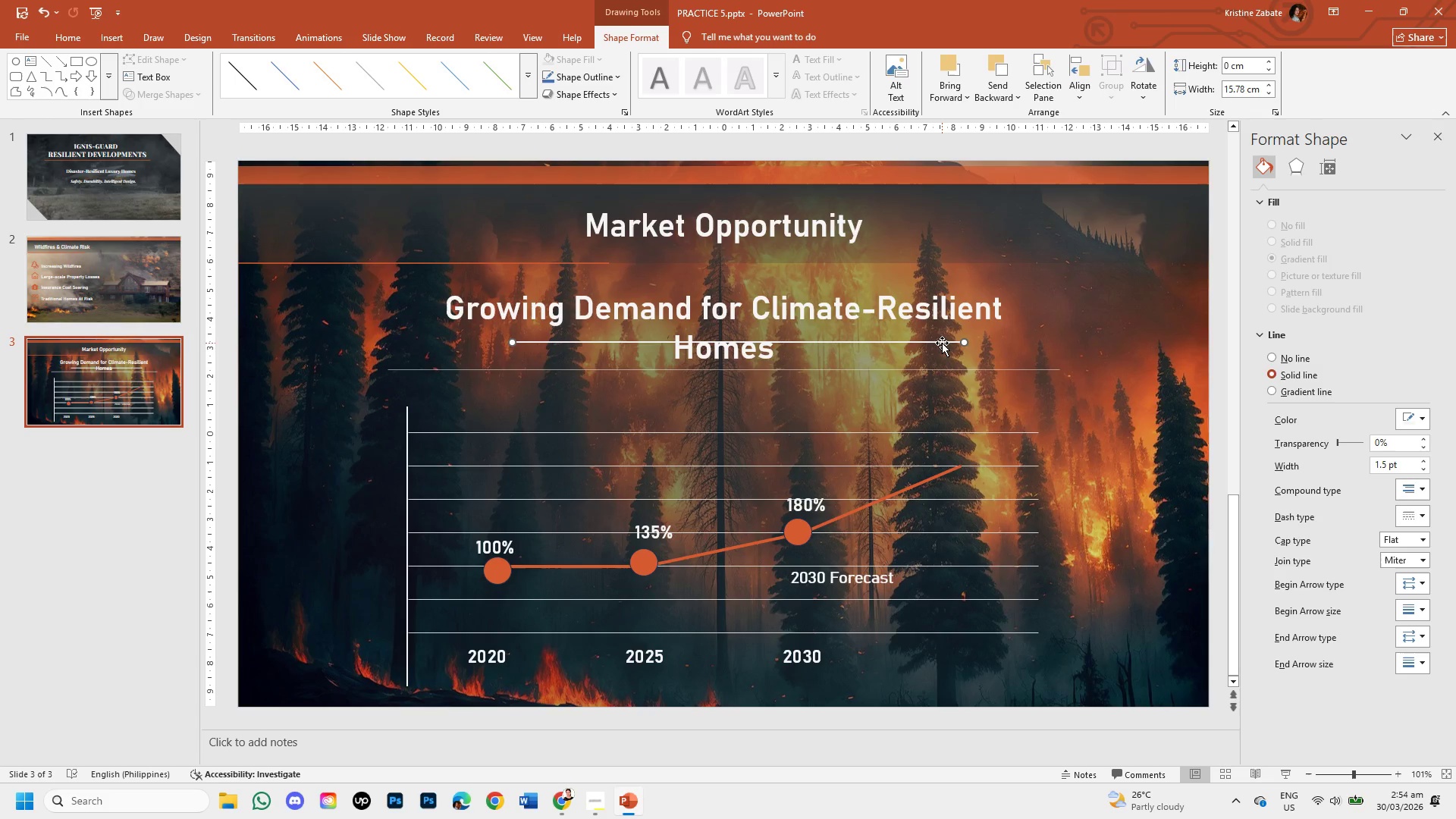 
left_click_drag(start_coordinate=[942, 343], to_coordinate=[817, 688])
 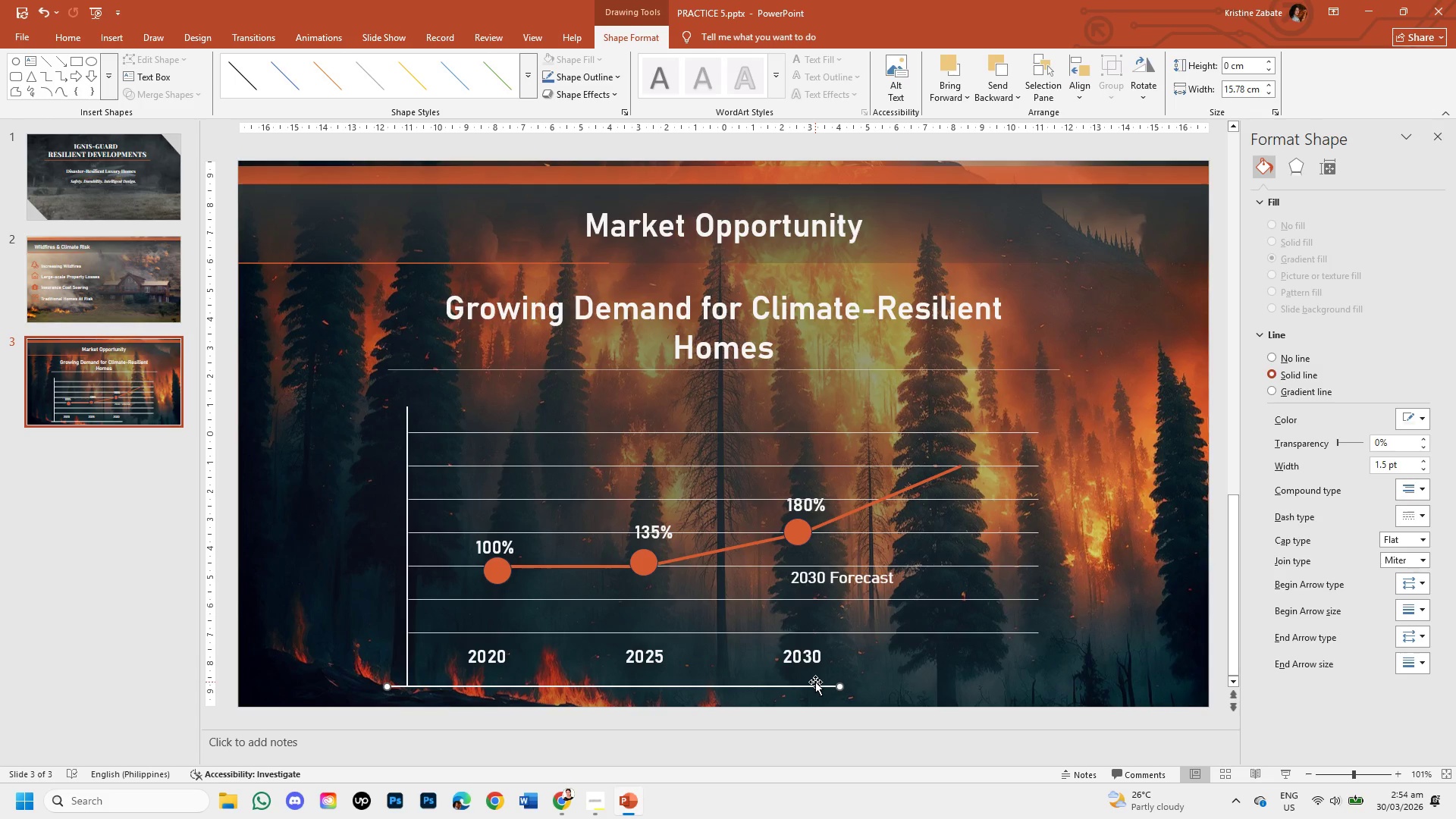 
left_click_drag(start_coordinate=[813, 689], to_coordinate=[782, 689])
 